 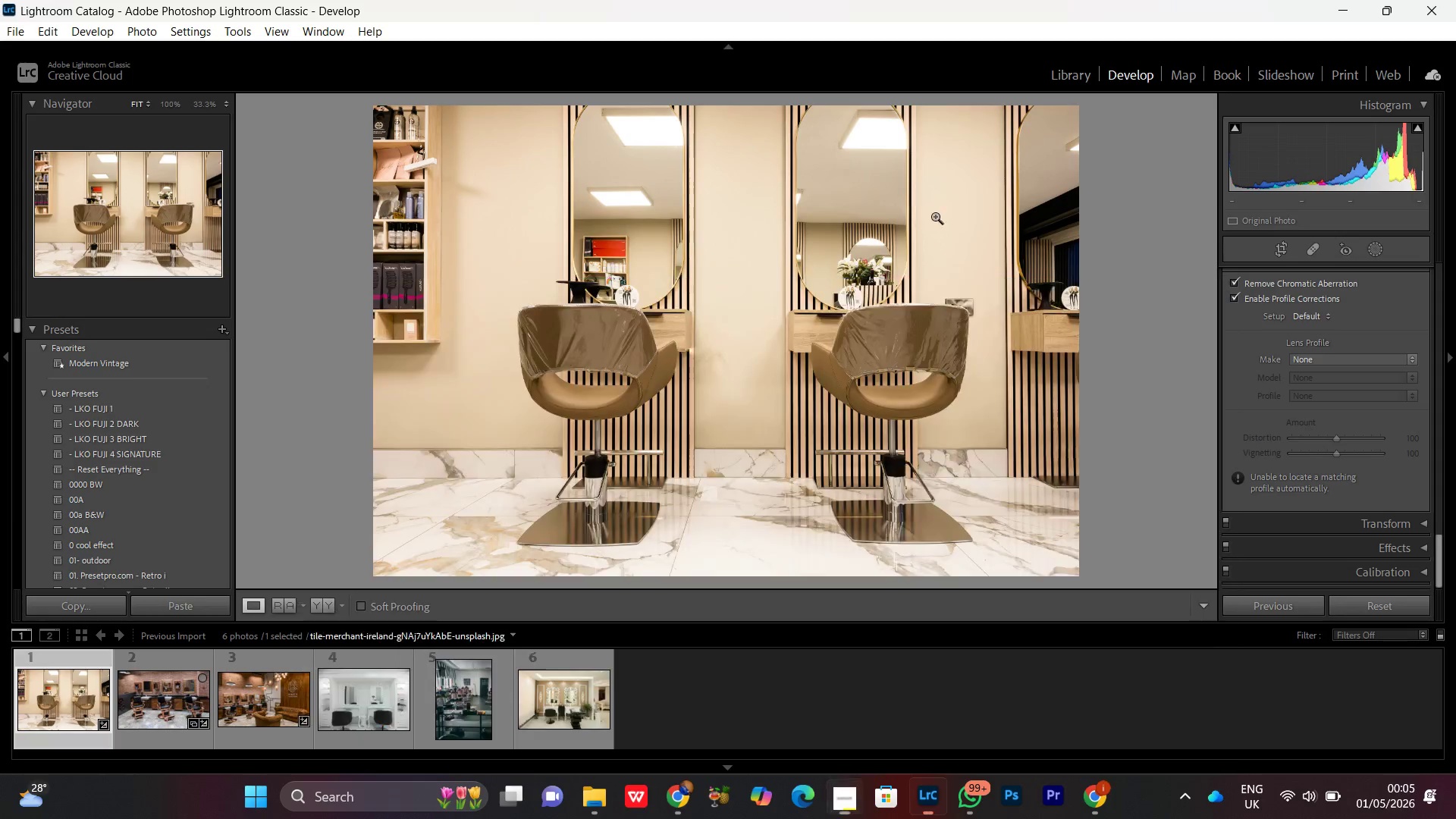 
double_click([705, 331])
 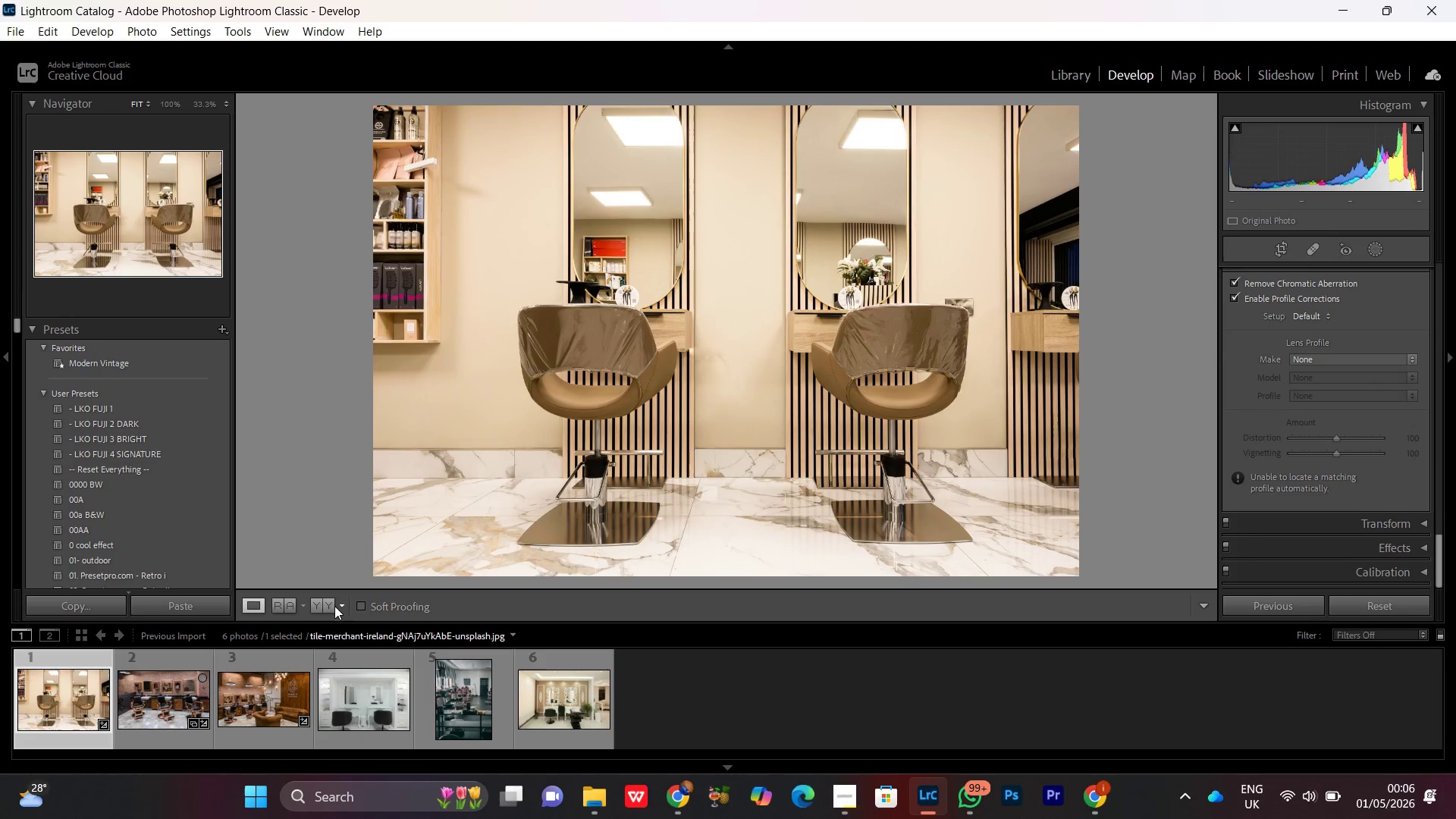 
left_click([322, 601])
 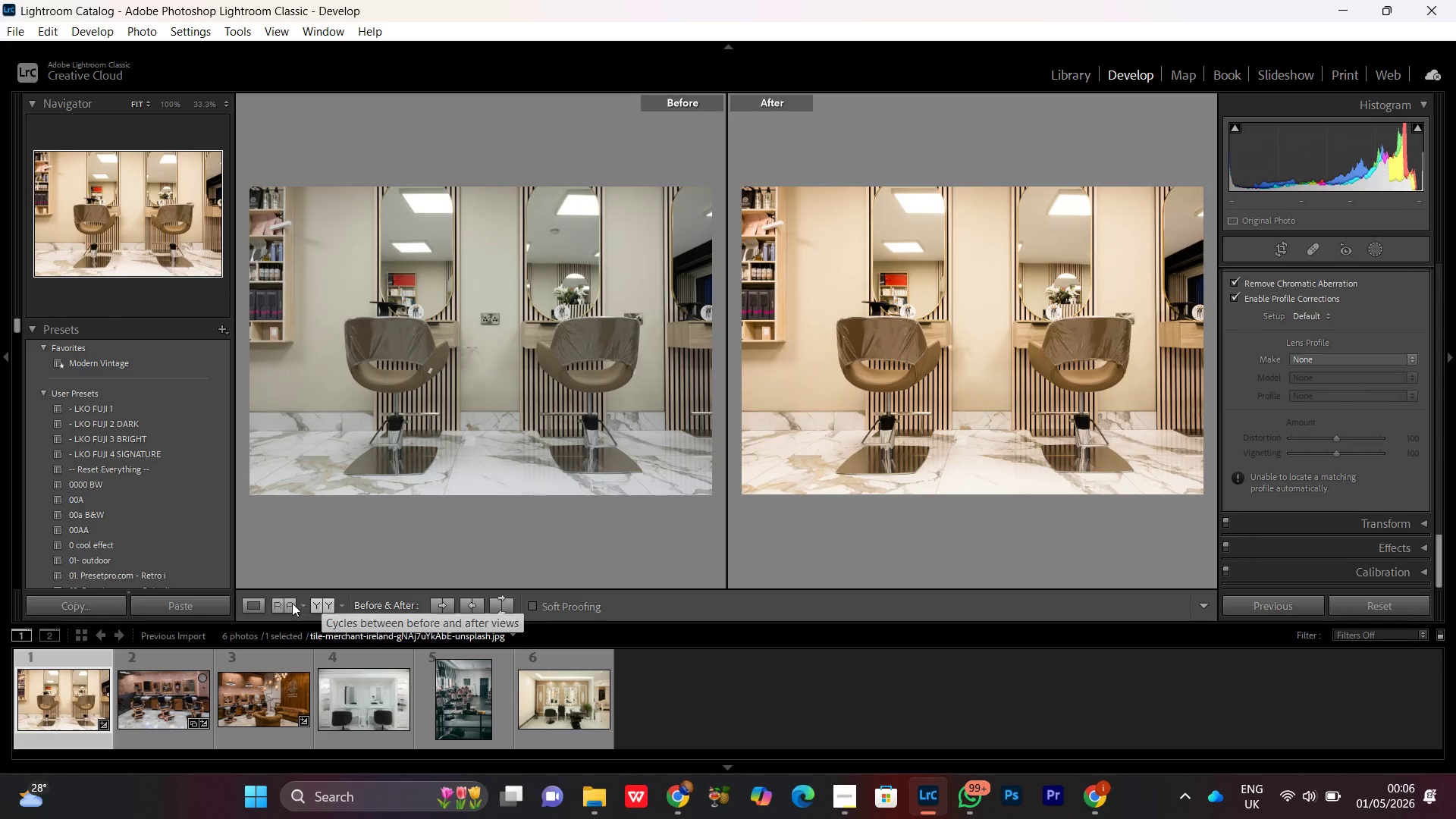 
left_click([252, 607])
 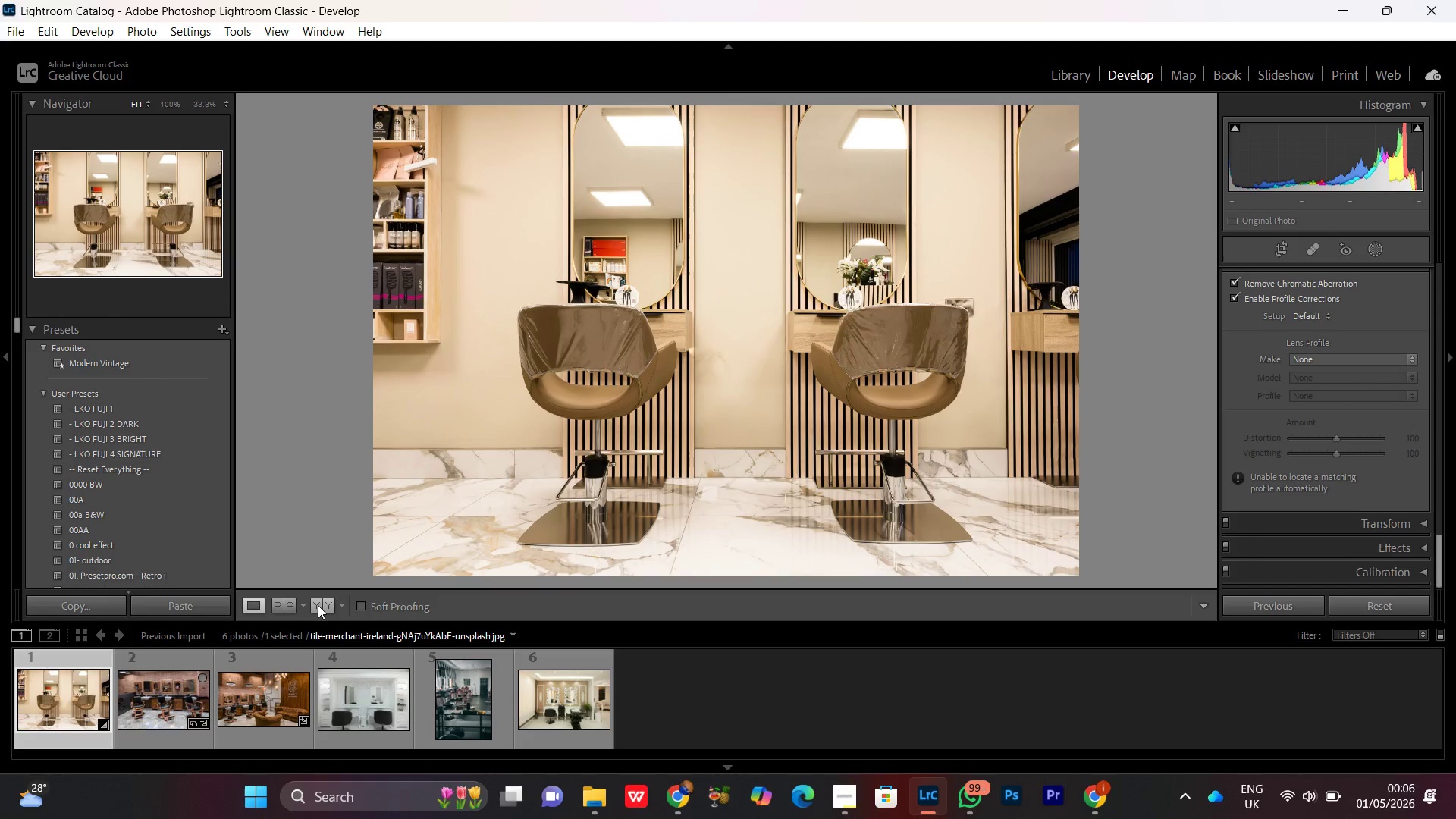 
left_click([322, 598])
 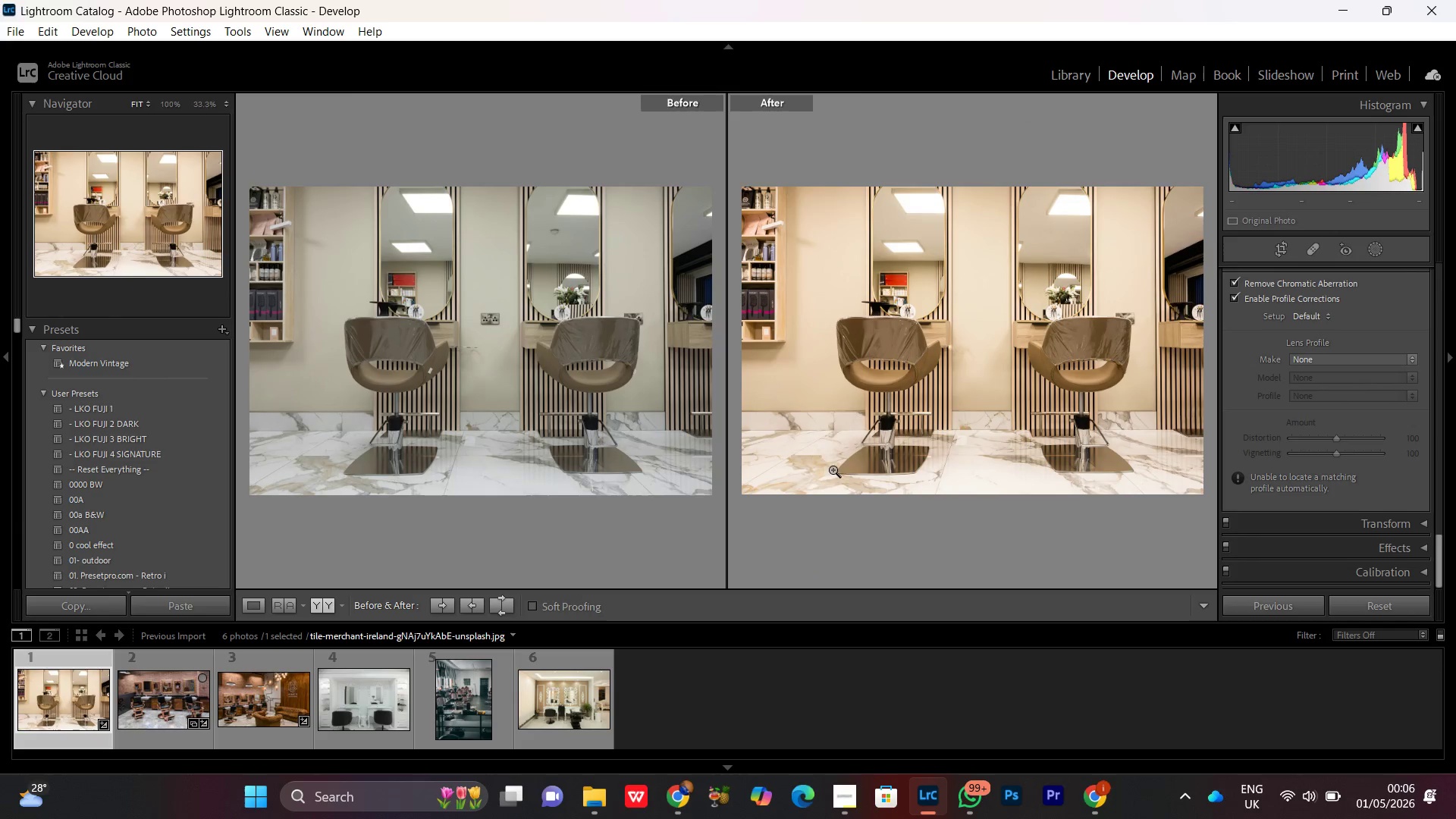 
left_click([846, 406])
 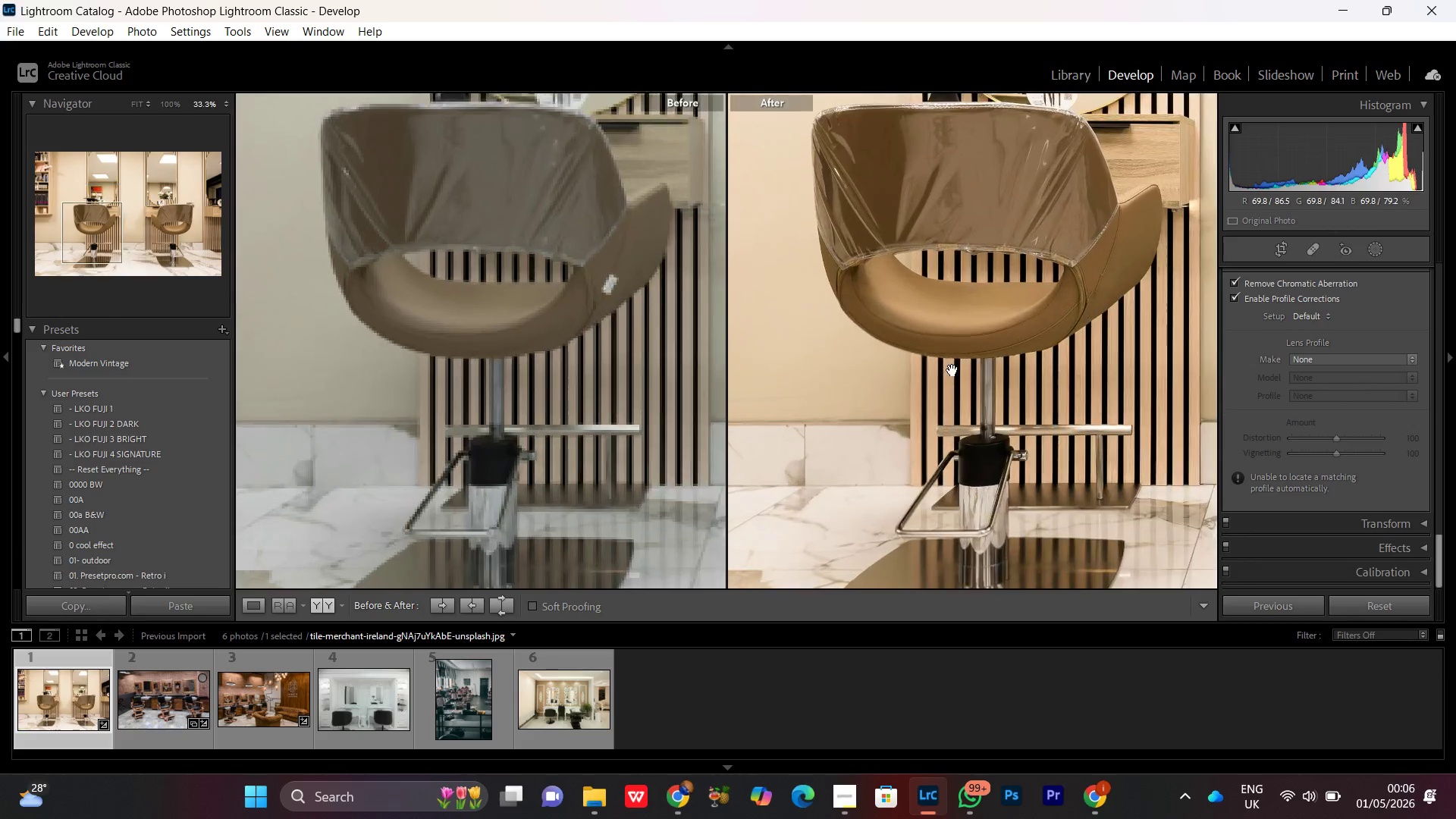 
left_click_drag(start_coordinate=[952, 370], to_coordinate=[849, 502])
 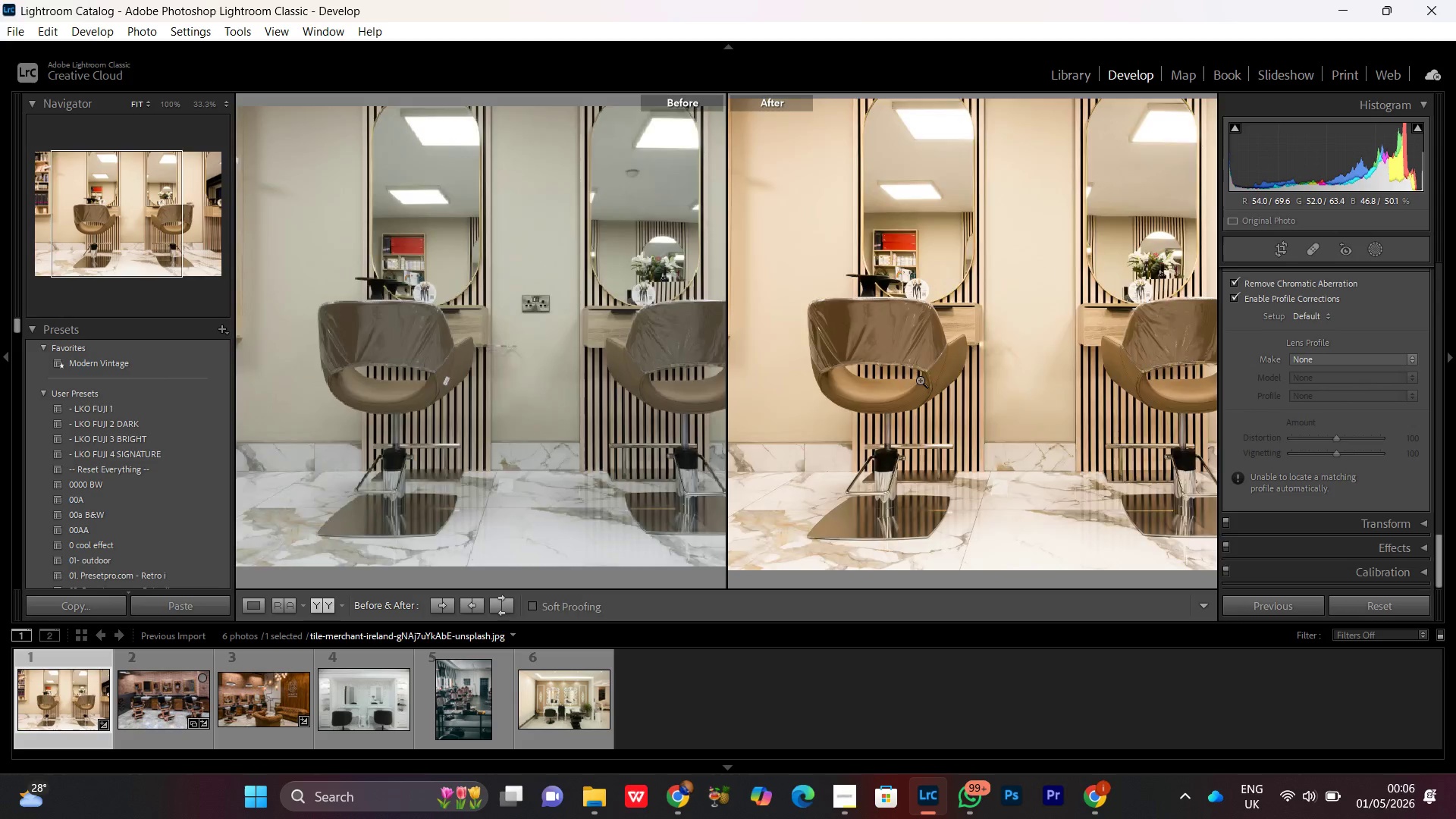 
double_click([928, 371])
 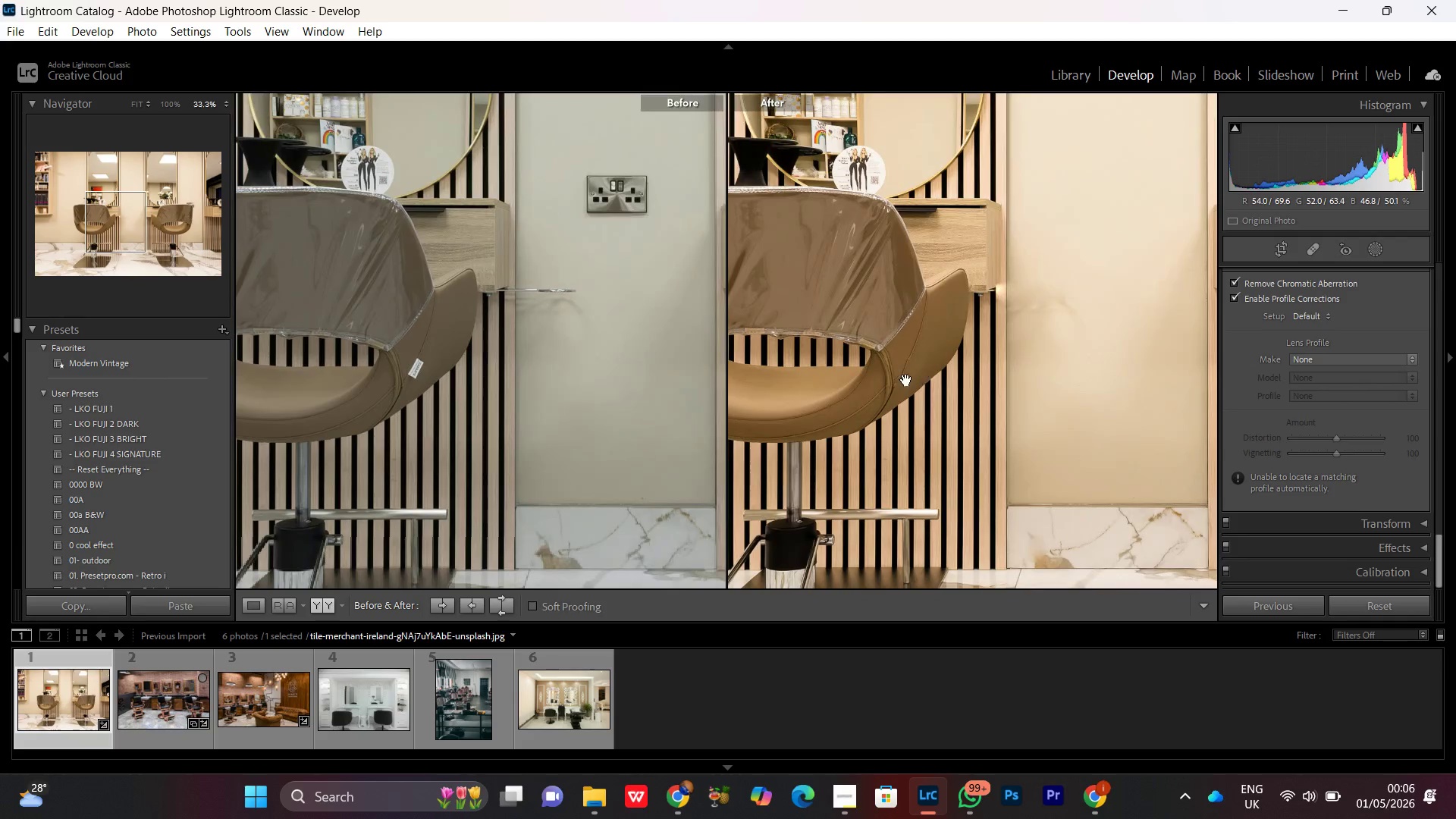 
left_click([885, 380])
 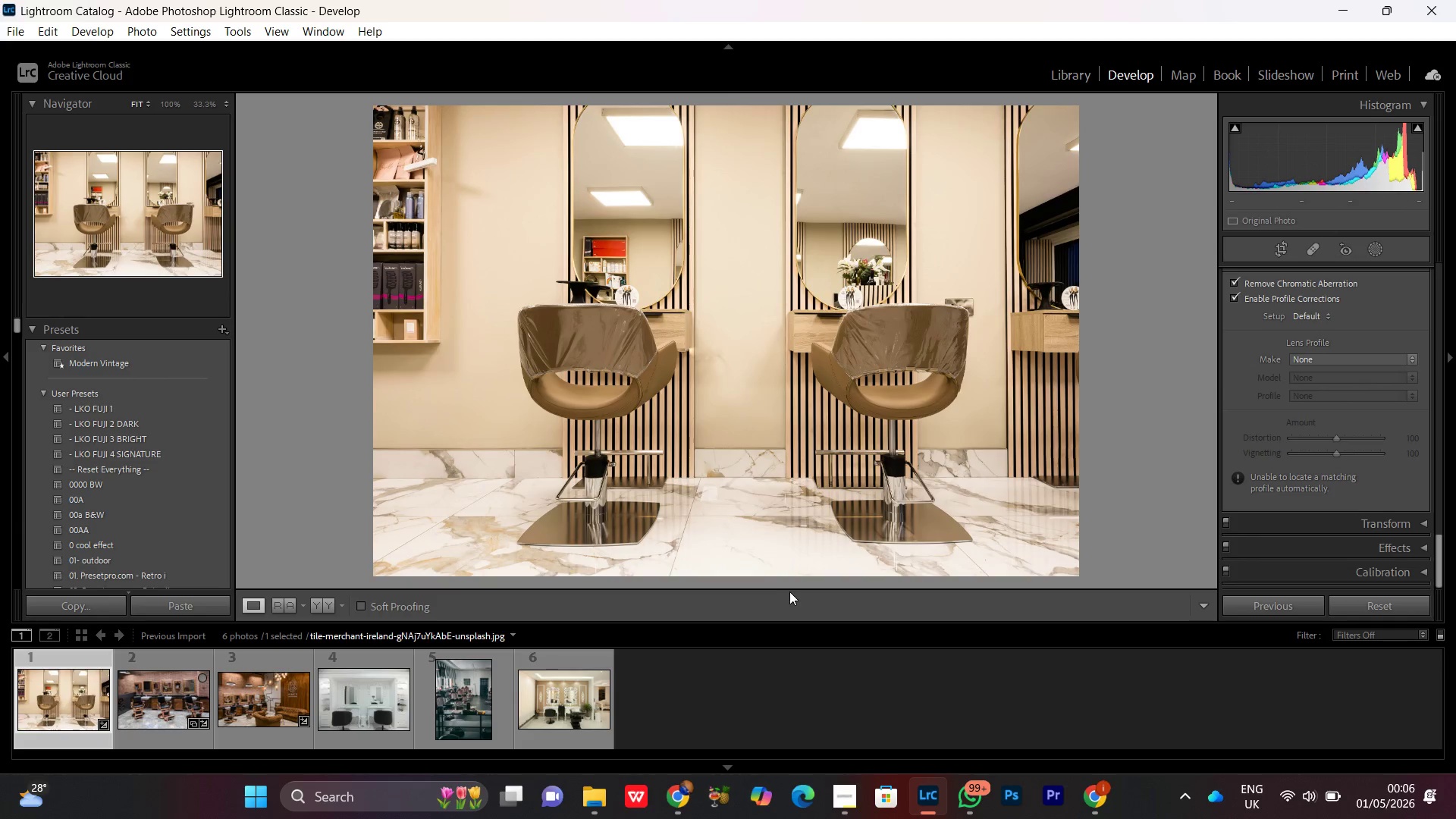 
left_click([846, 796])
 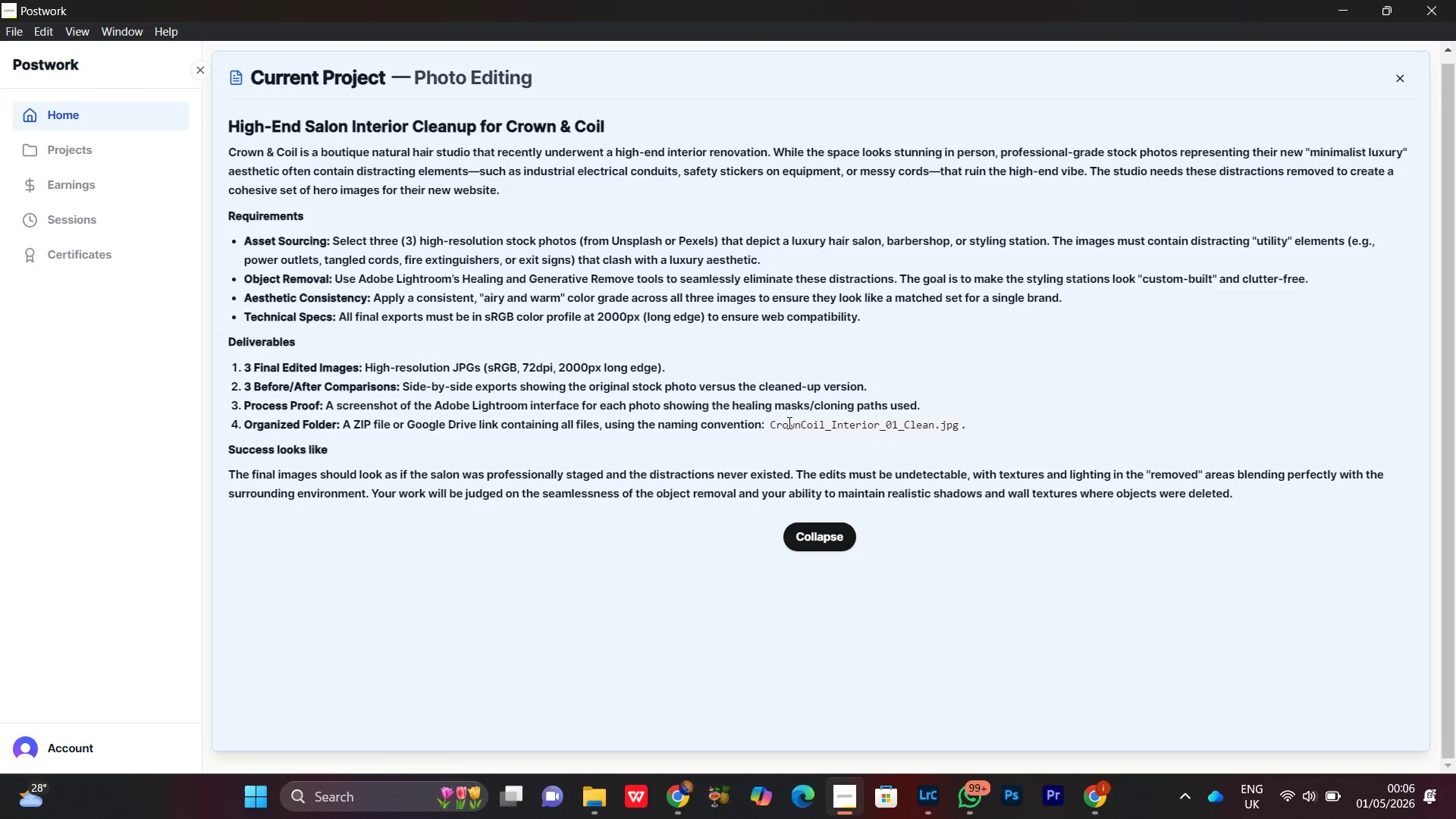 
wait(19.22)
 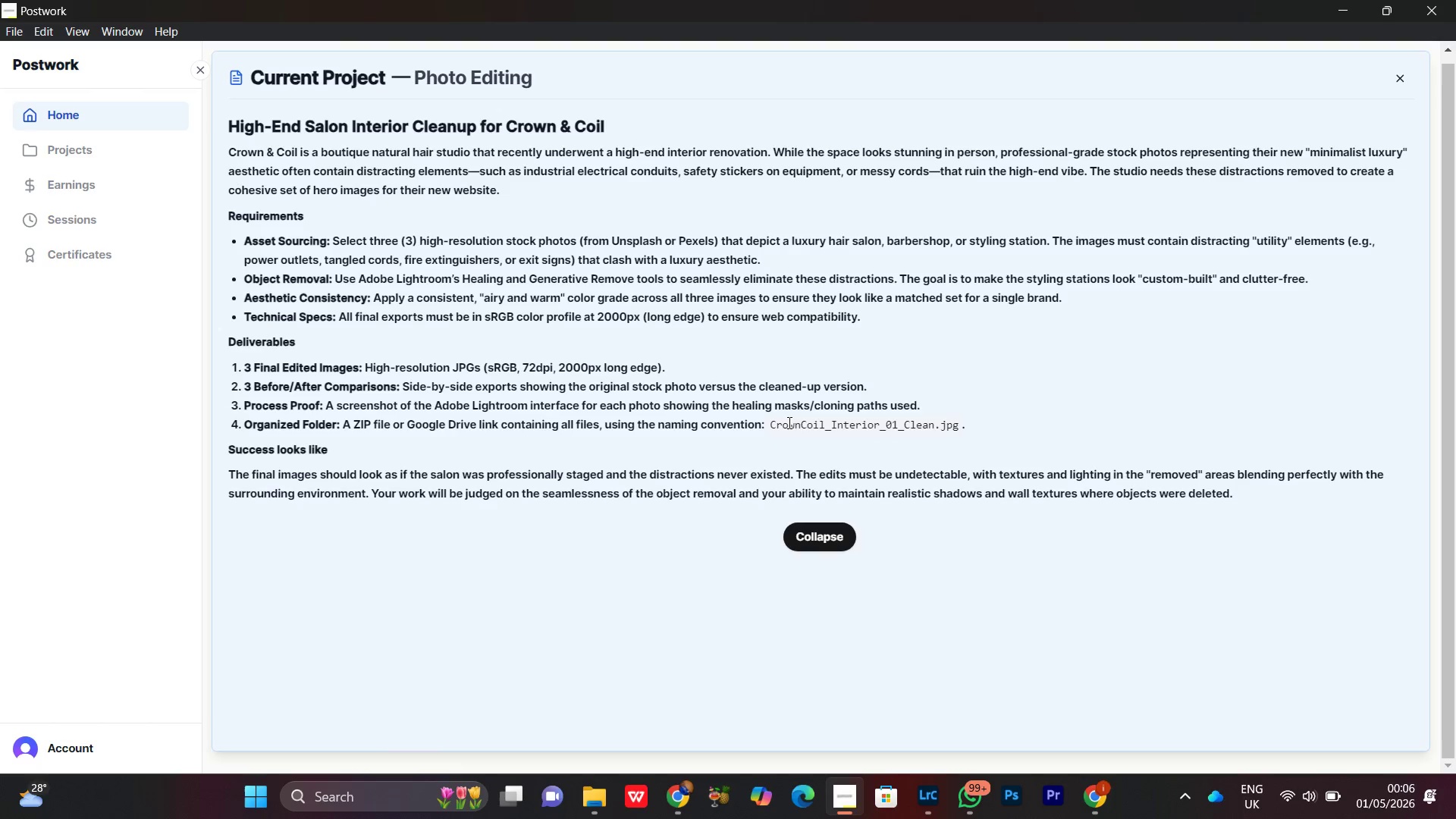 
left_click([858, 335])
 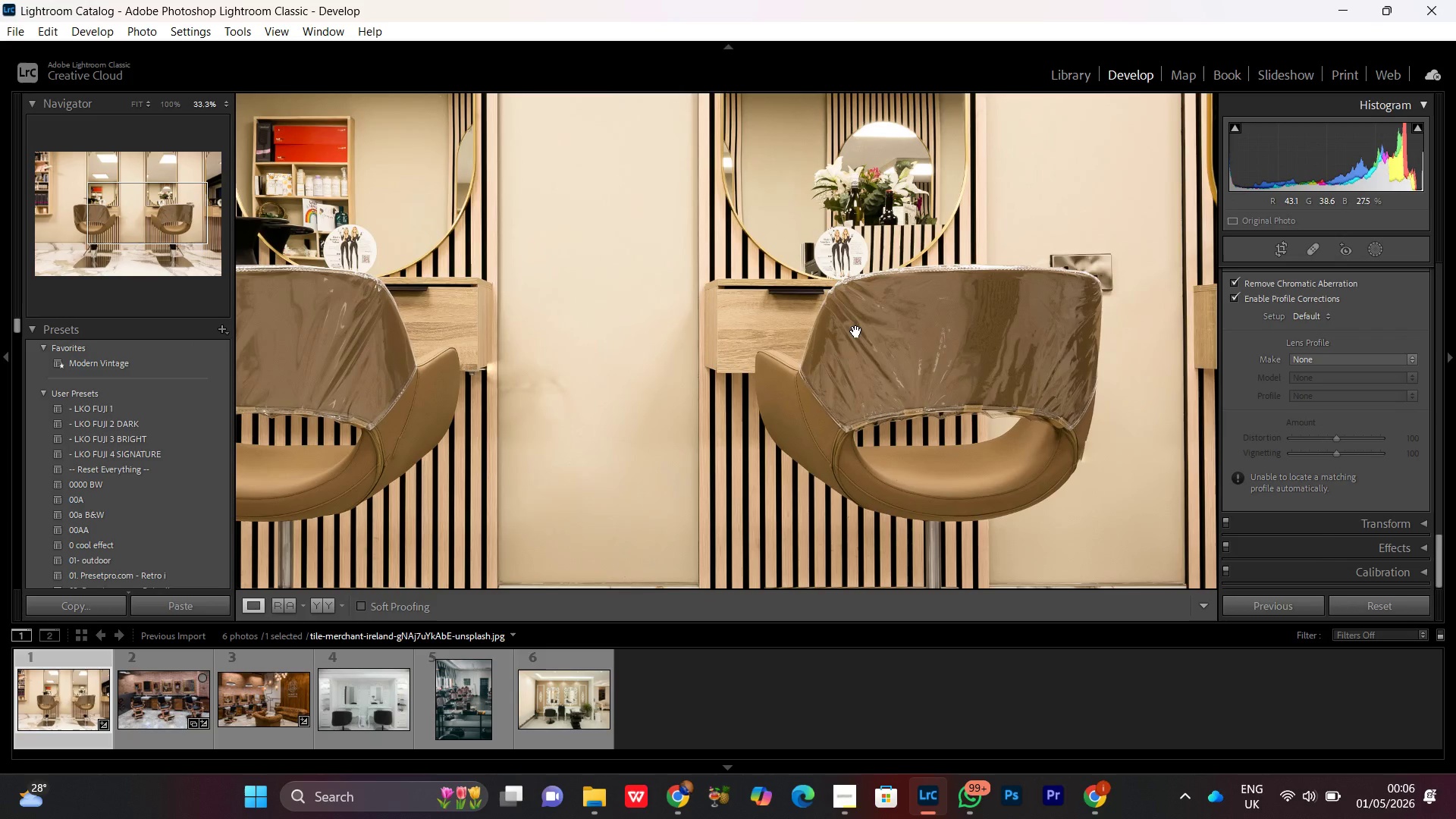 
left_click_drag(start_coordinate=[901, 322], to_coordinate=[760, 384])
 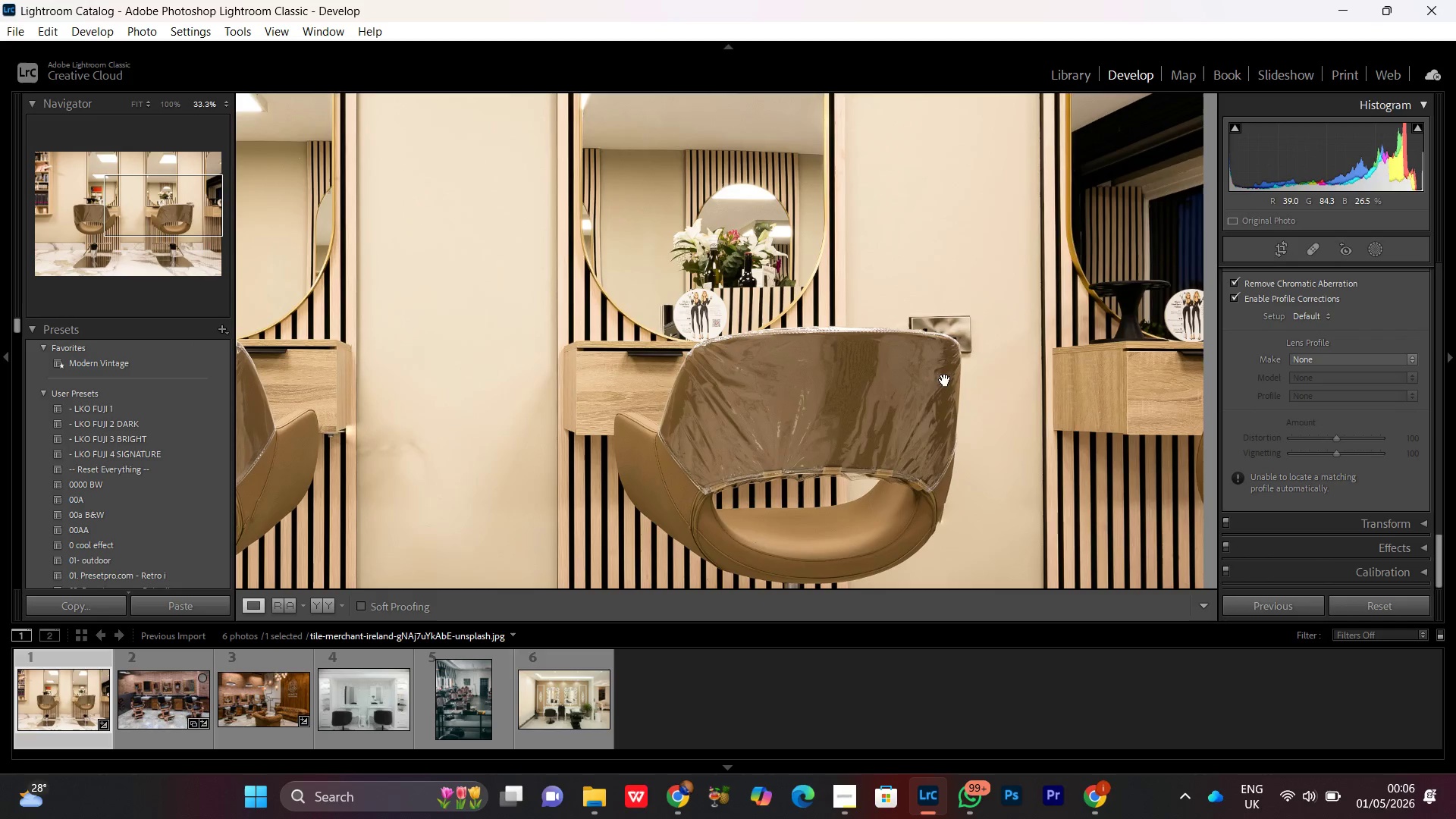 
left_click([903, 378])
 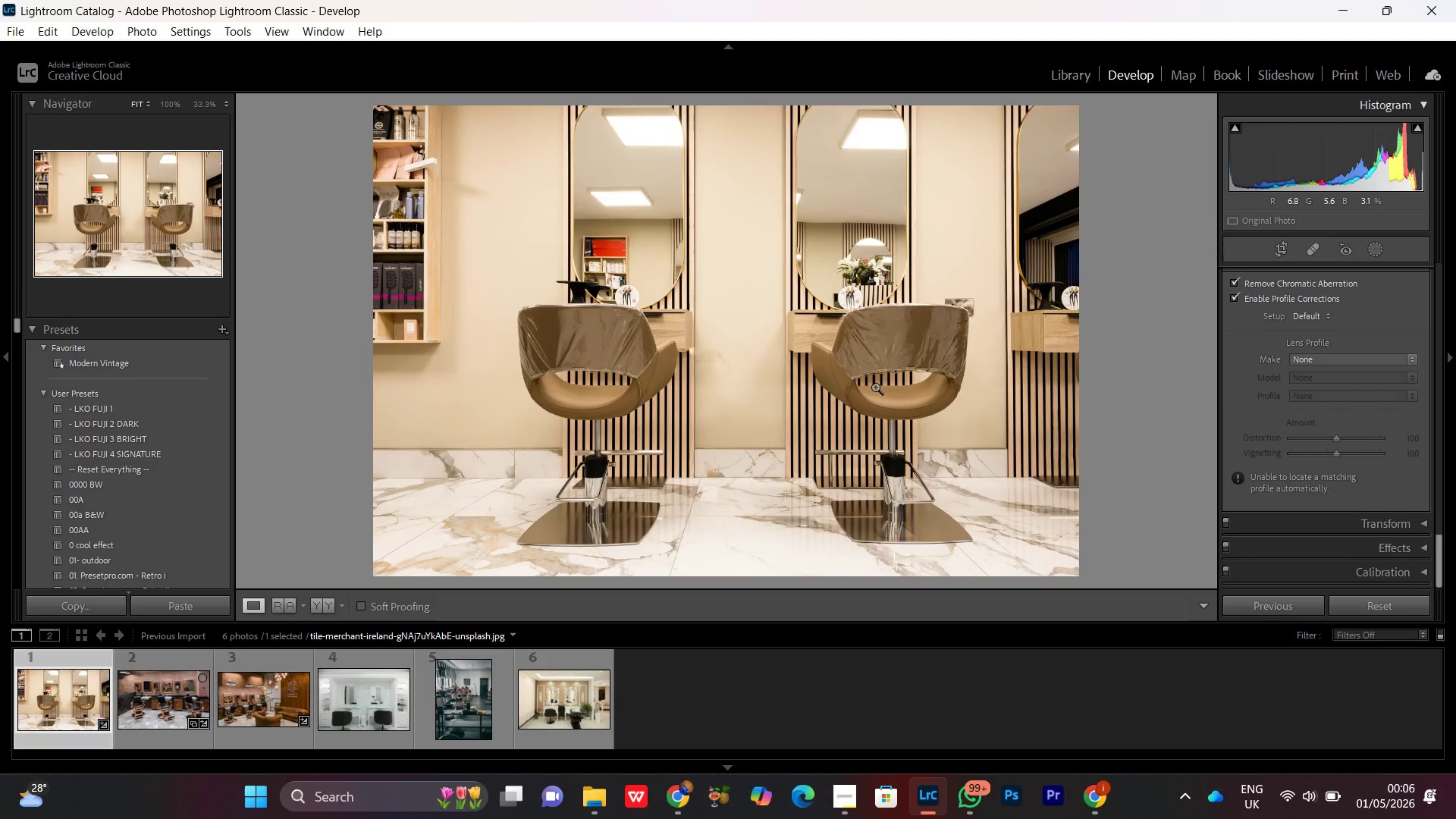 
double_click([874, 388])
 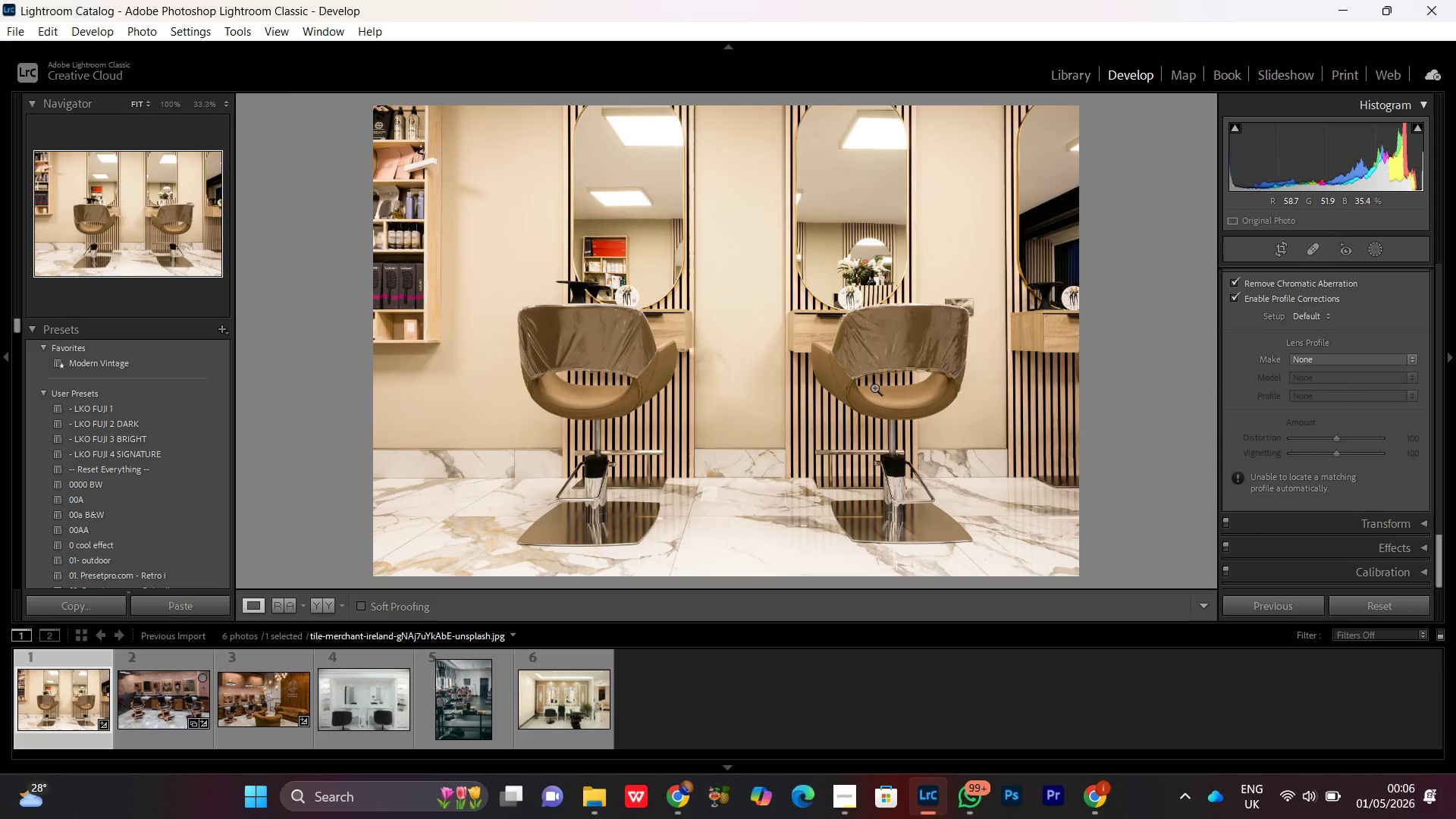 
left_click([874, 388])
 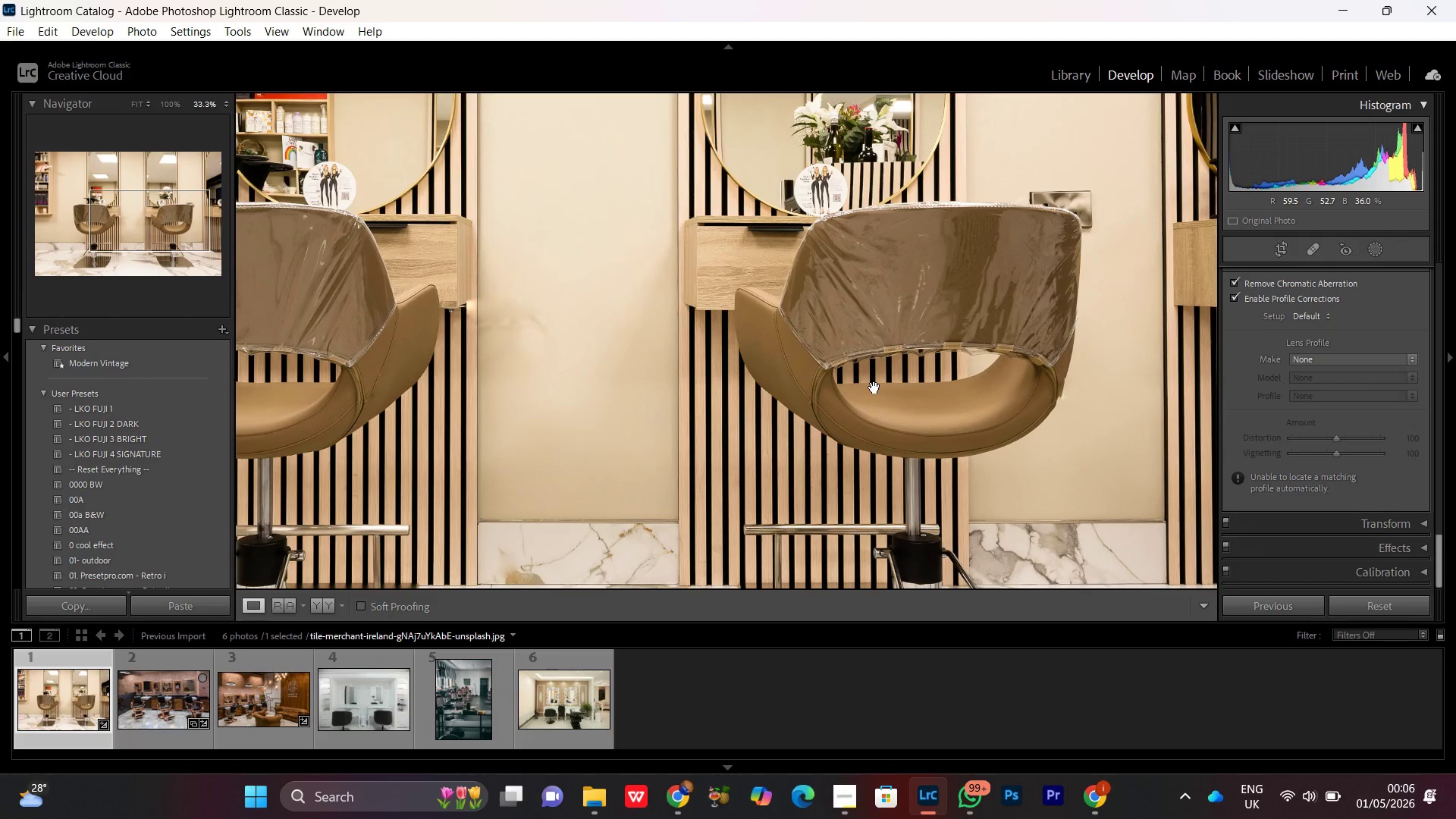 
left_click([874, 388])
 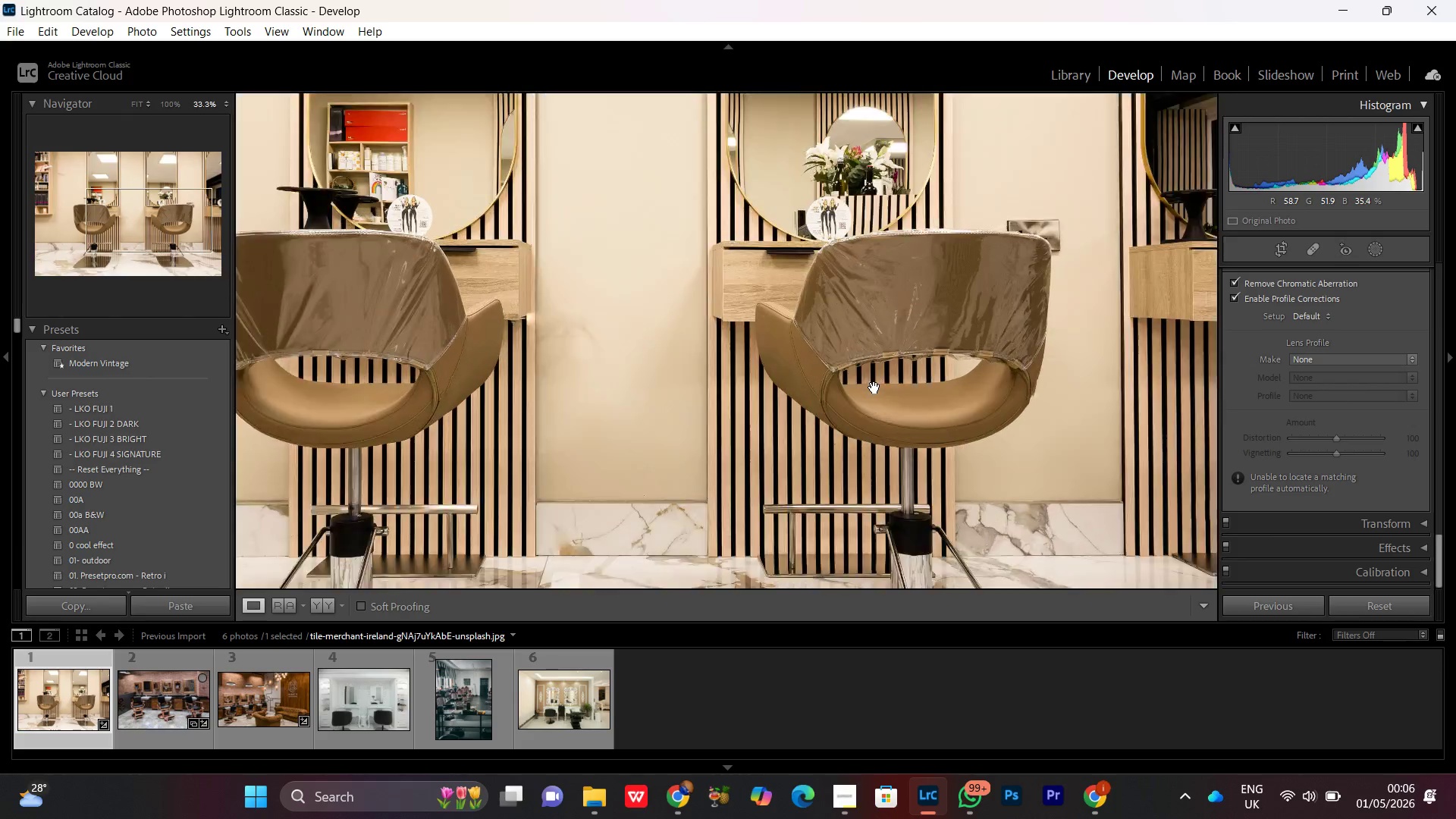 
double_click([874, 388])
 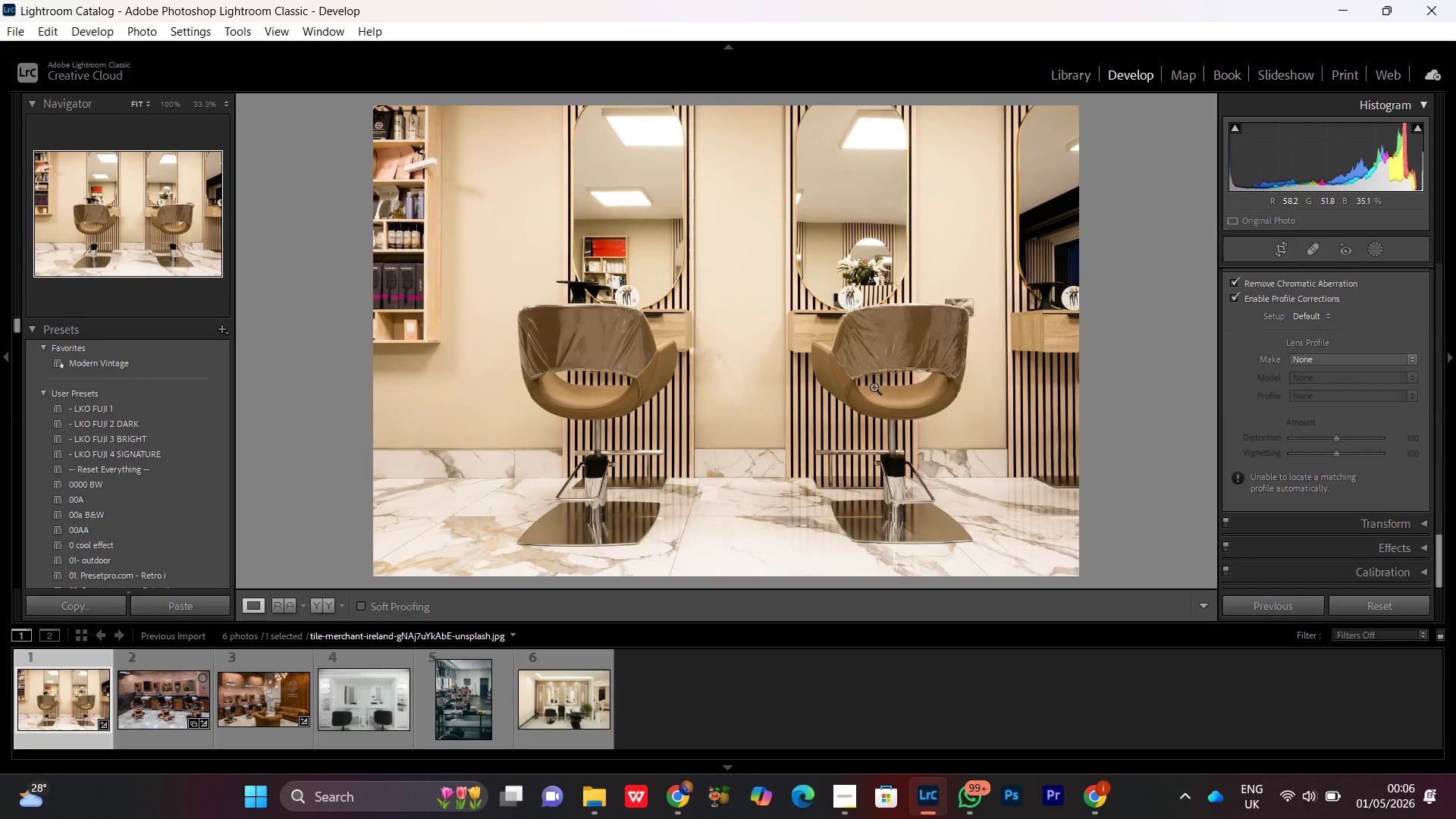 
double_click([874, 387])
 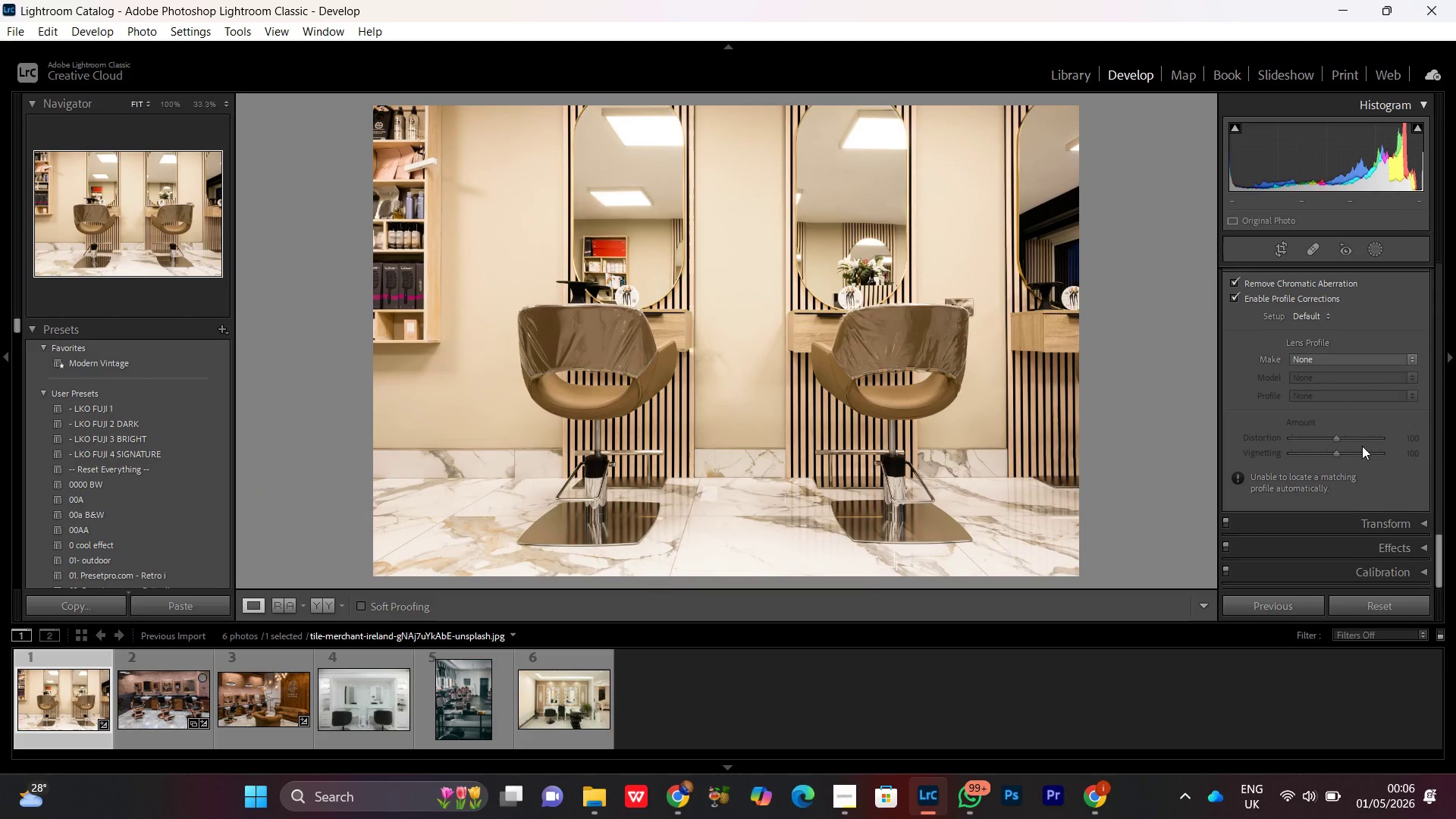 
scroll: coordinate [1351, 459], scroll_direction: up, amount: 11.0
 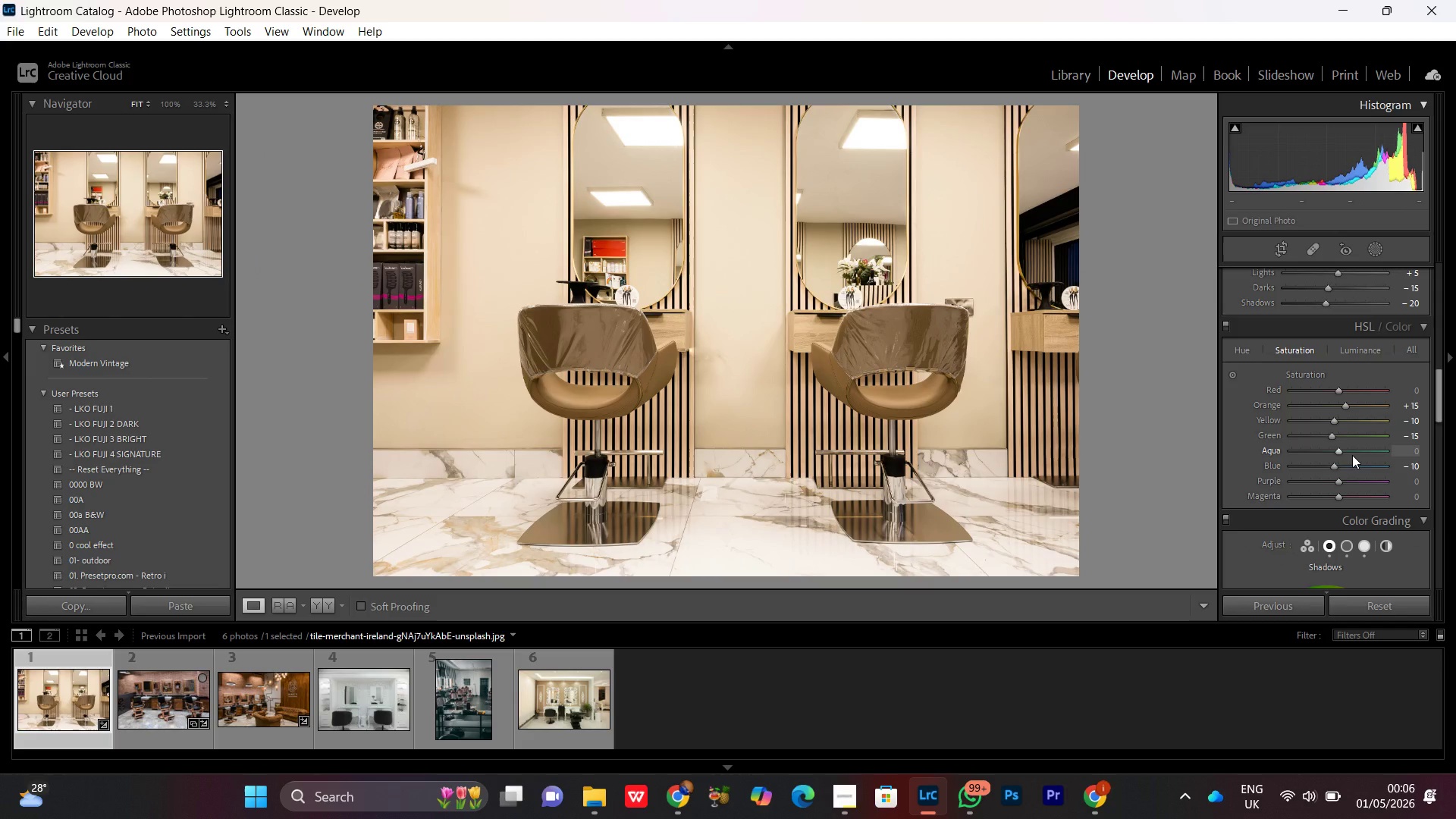 
wait(11.28)
 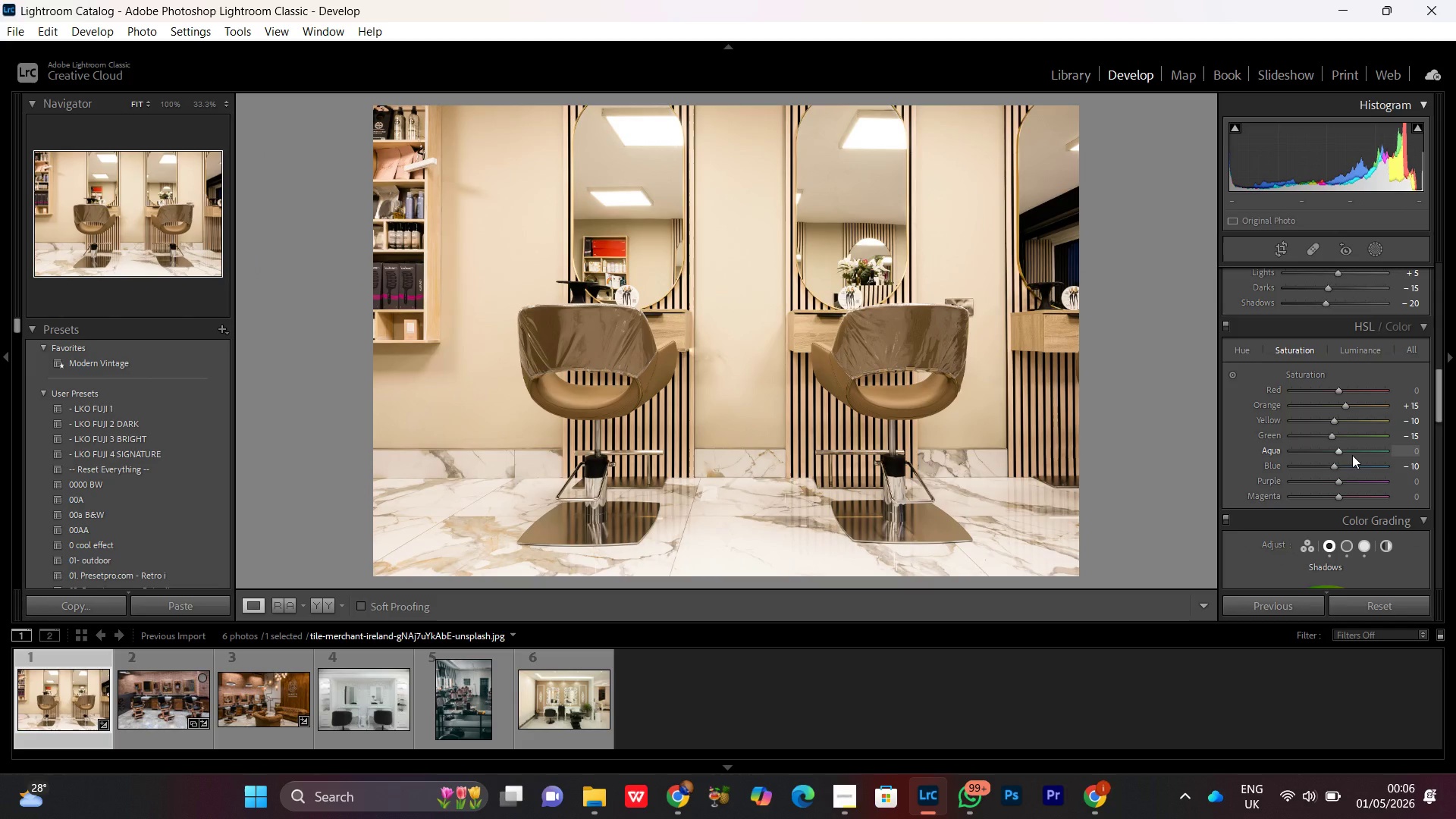 
scroll: coordinate [1356, 454], scroll_direction: down, amount: 2.0
 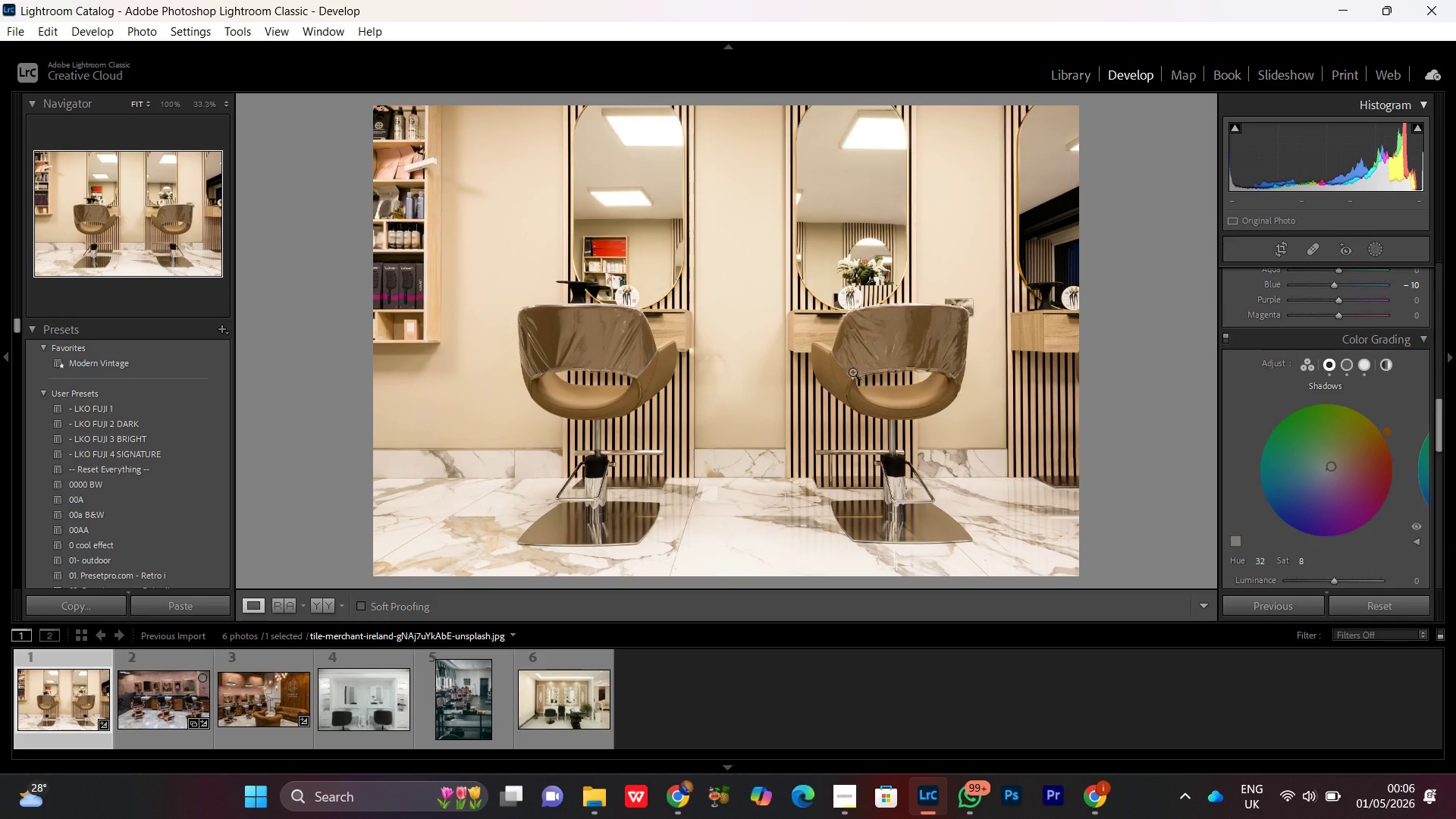 
double_click([852, 372])
 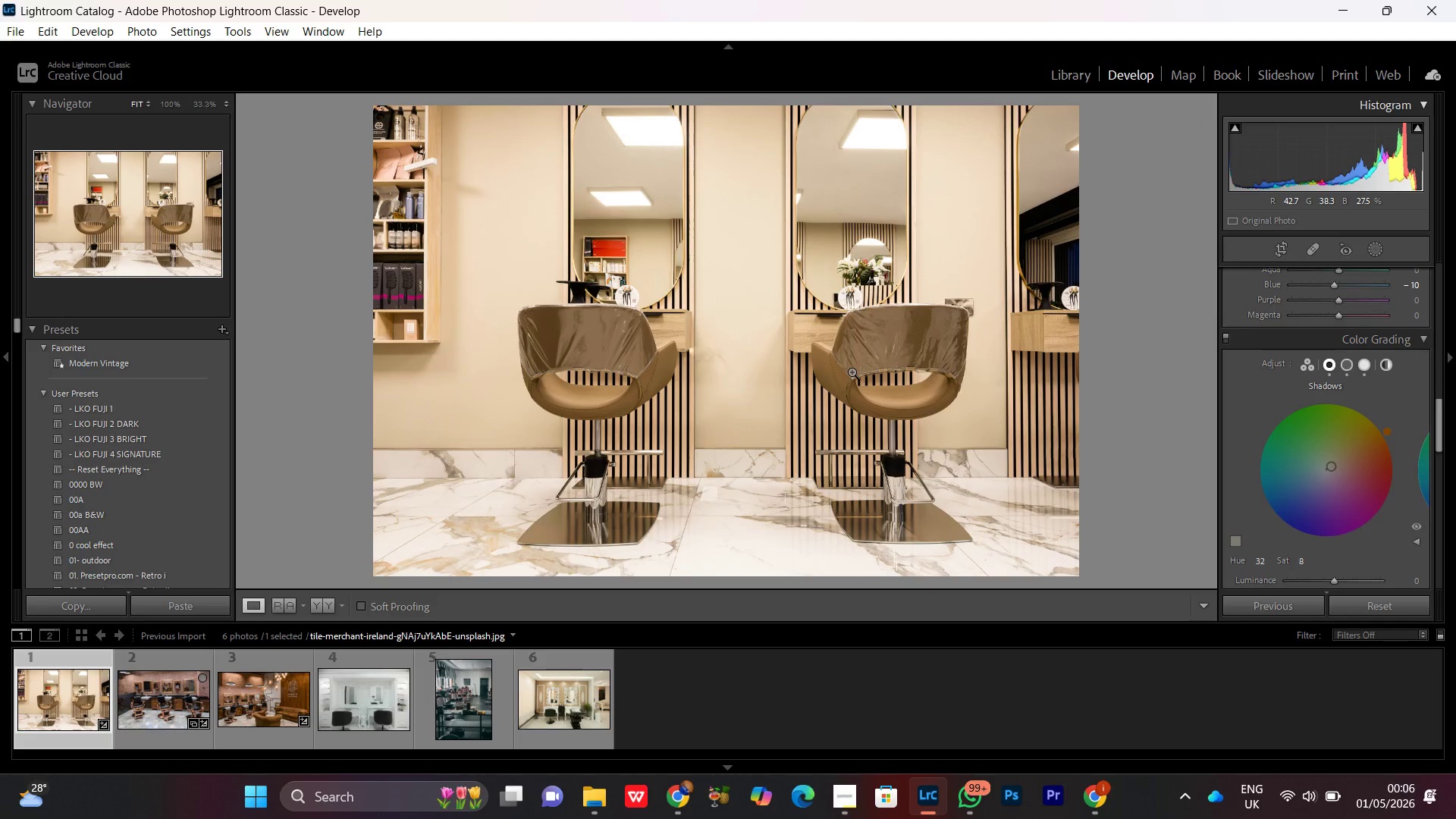 
wait(10.36)
 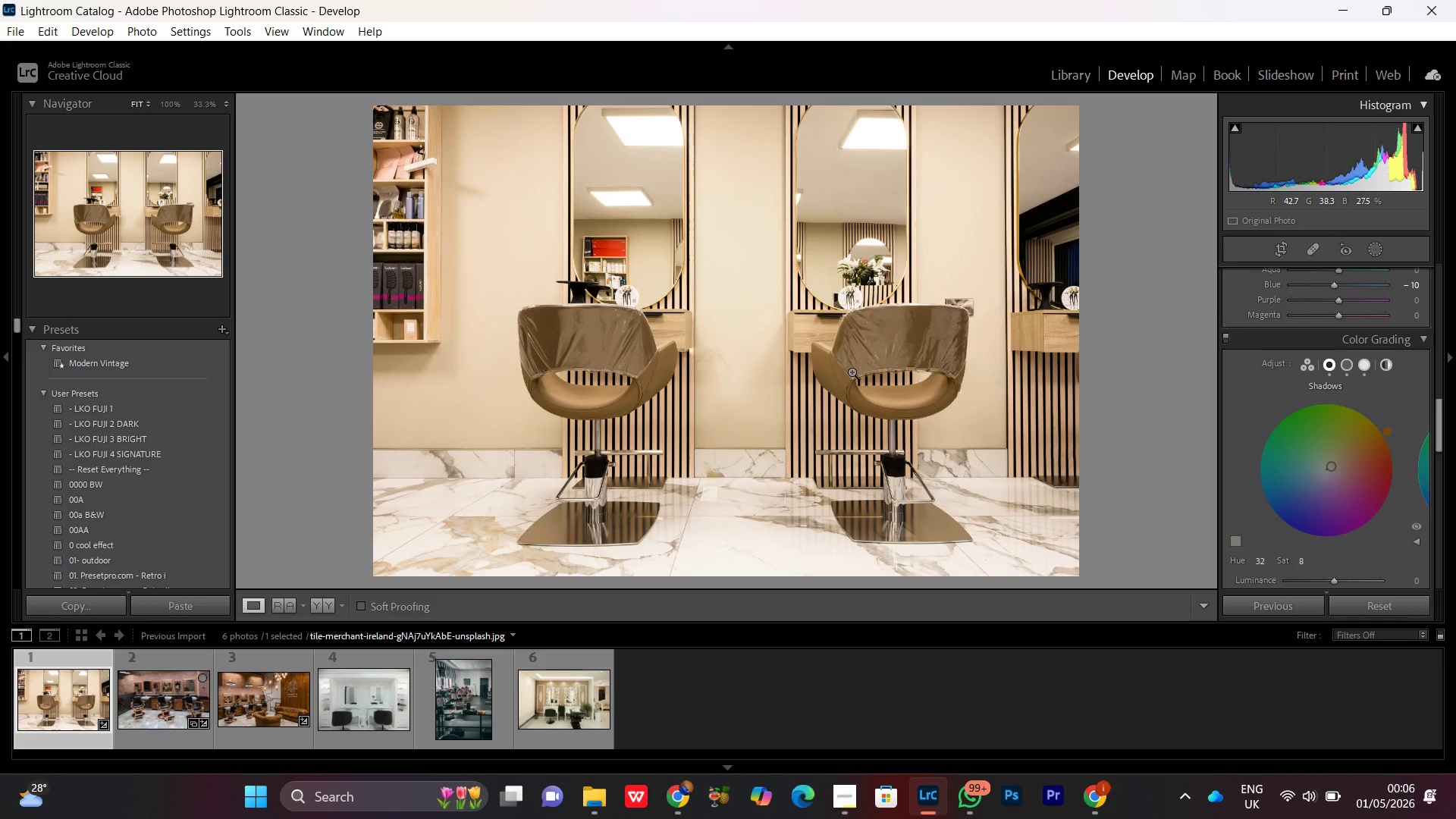 
scroll: coordinate [843, 325], scroll_direction: down, amount: 1.0
 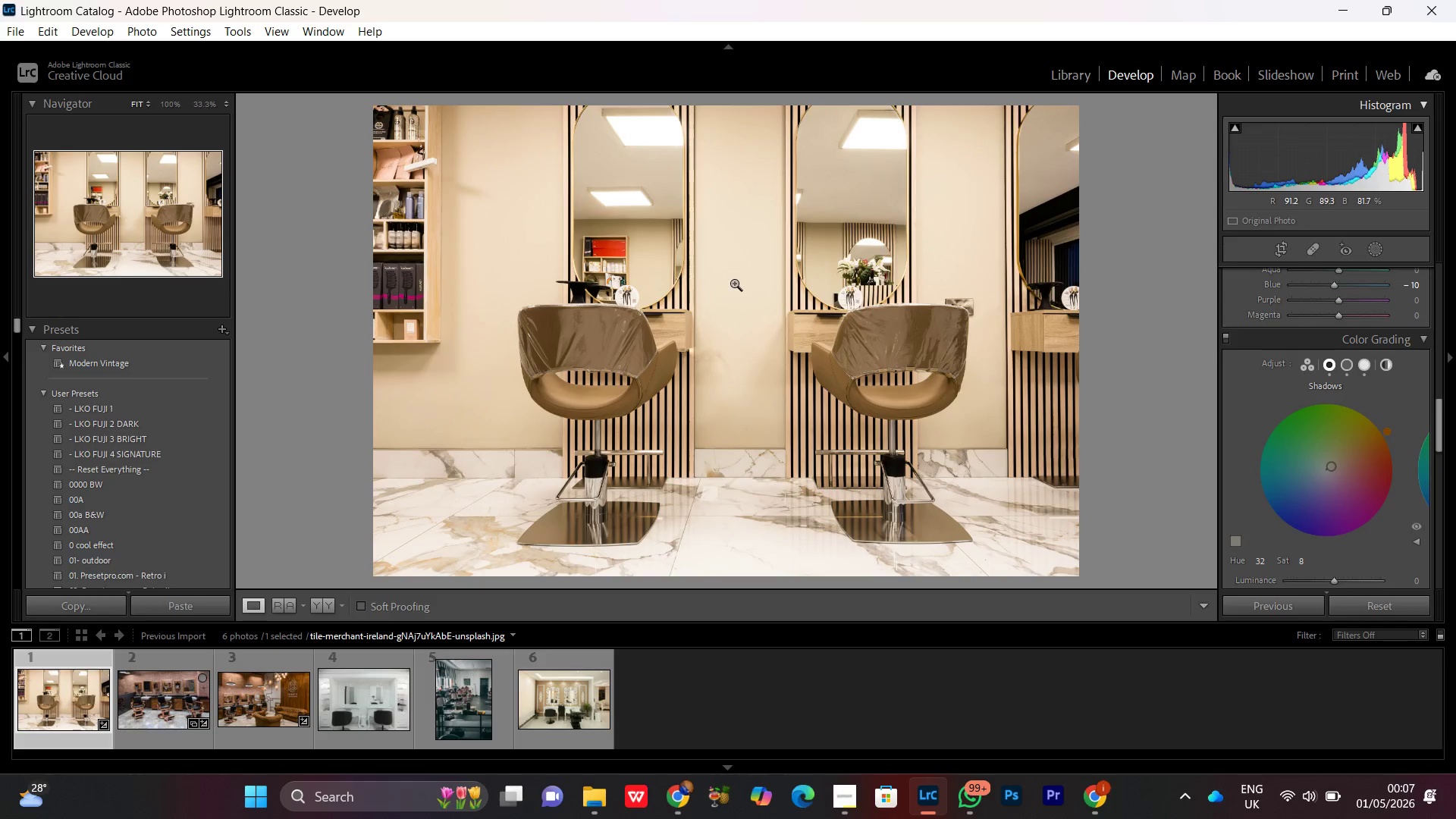 
double_click([734, 283])
 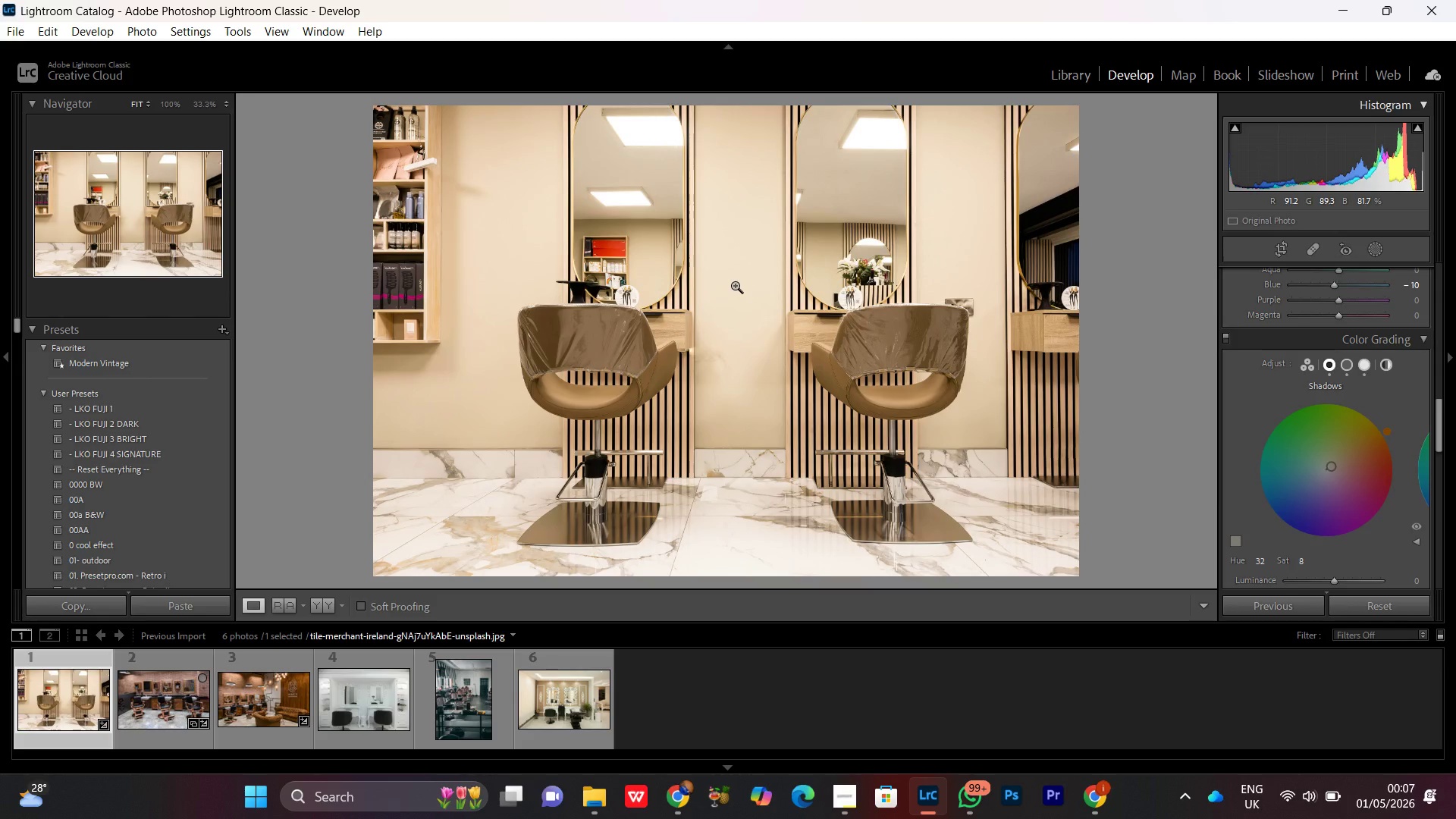 
wait(12.42)
 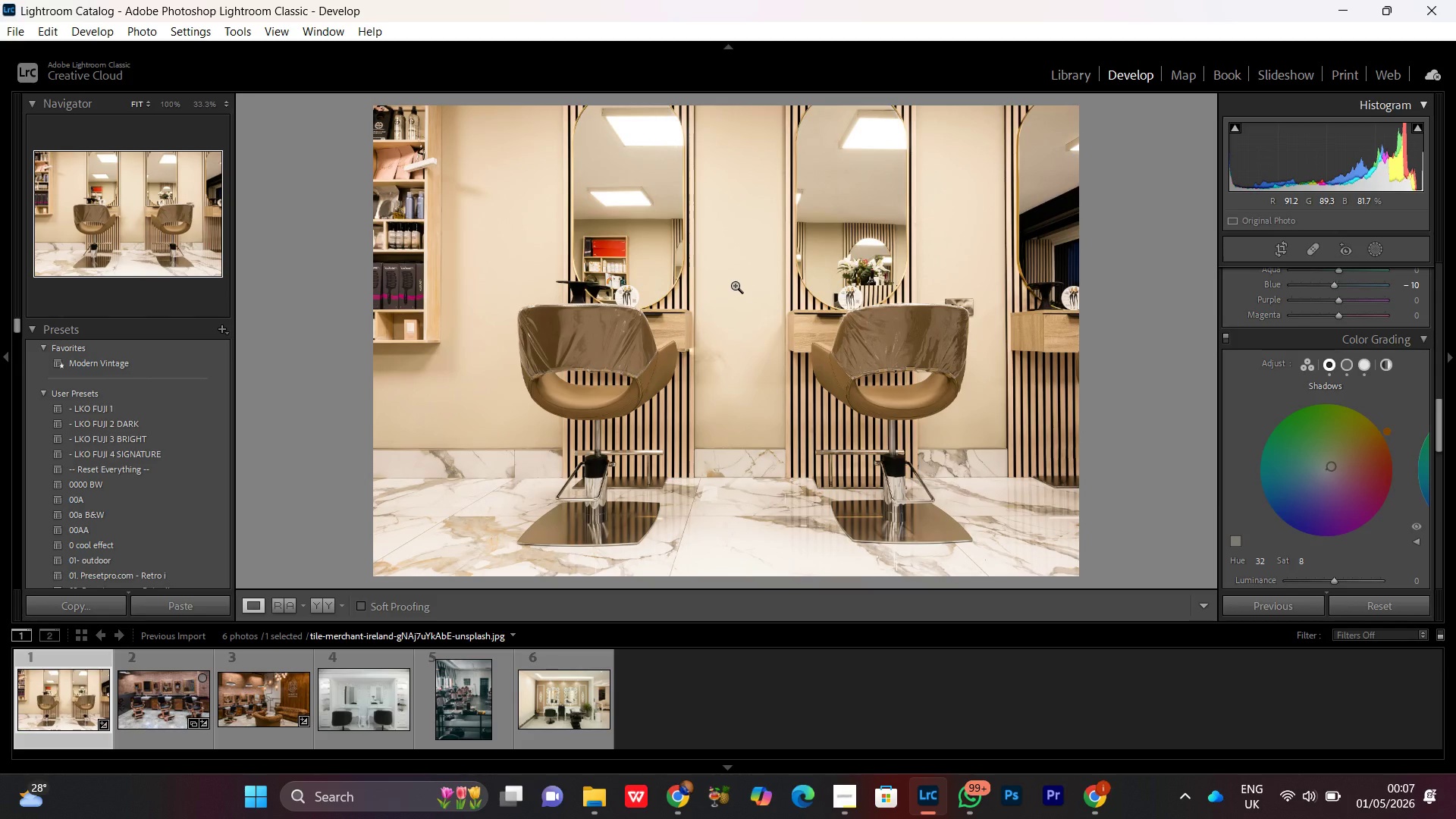 
double_click([911, 325])
 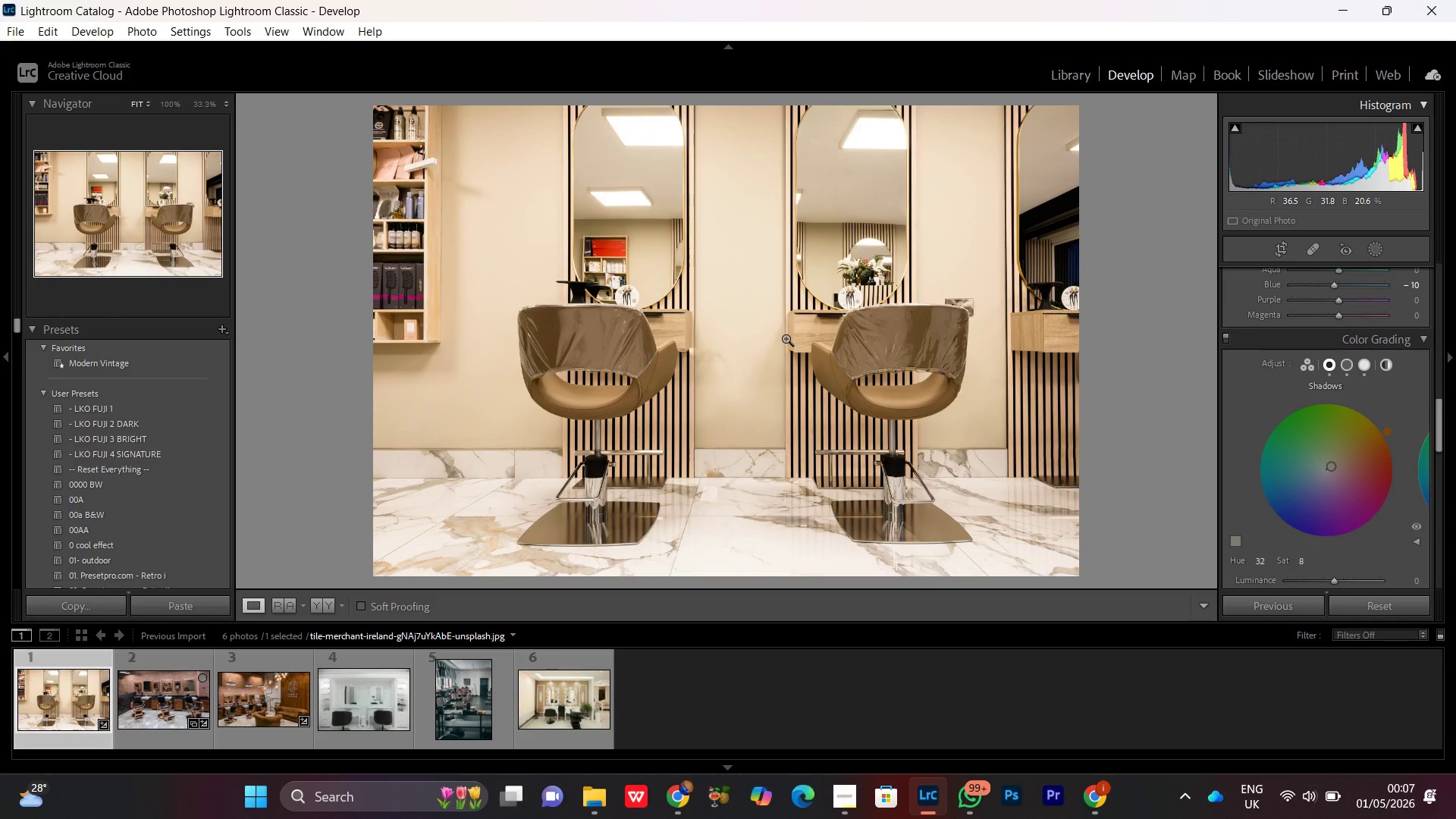 
left_click([766, 355])
 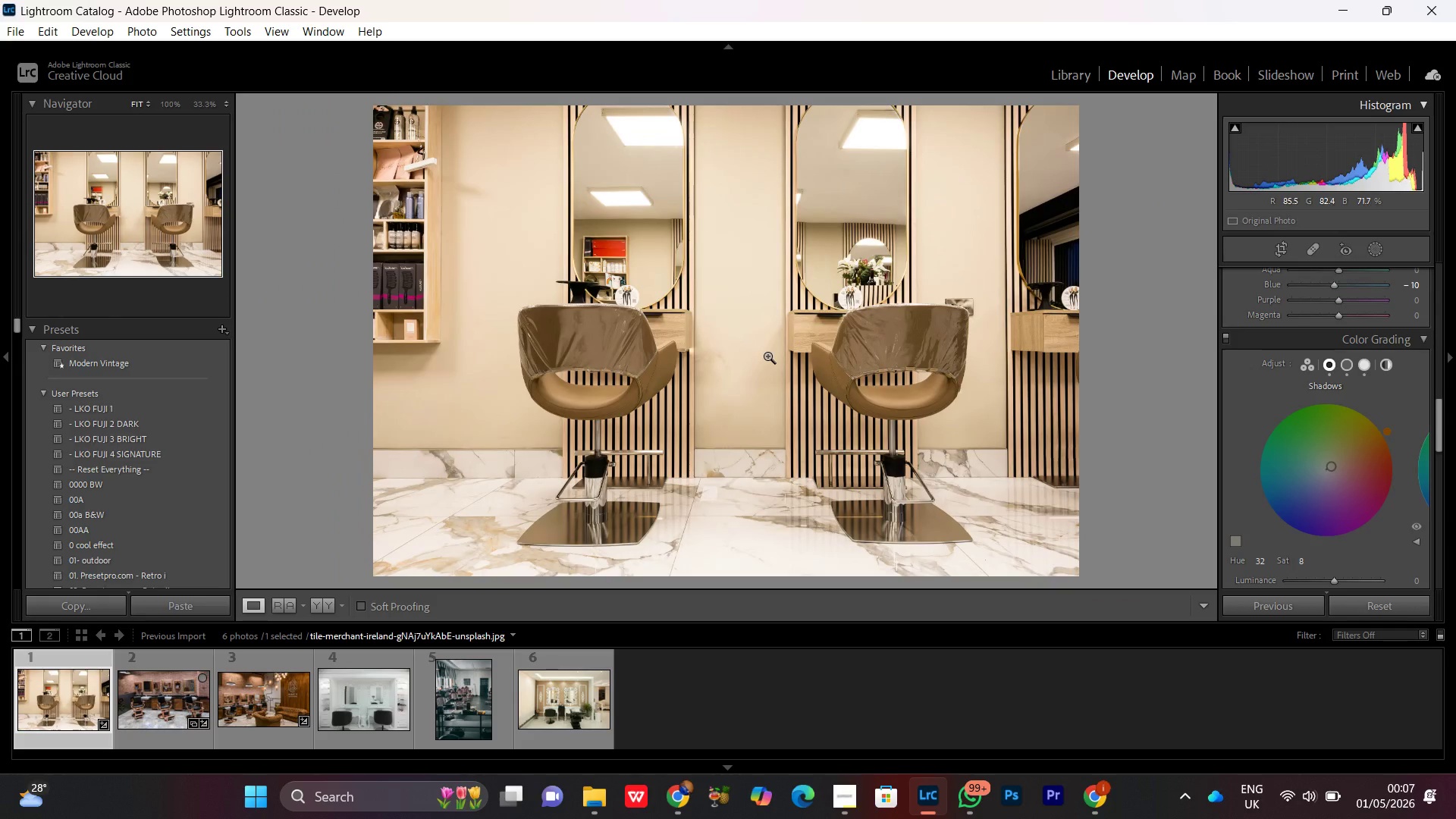 
left_click([767, 356])
 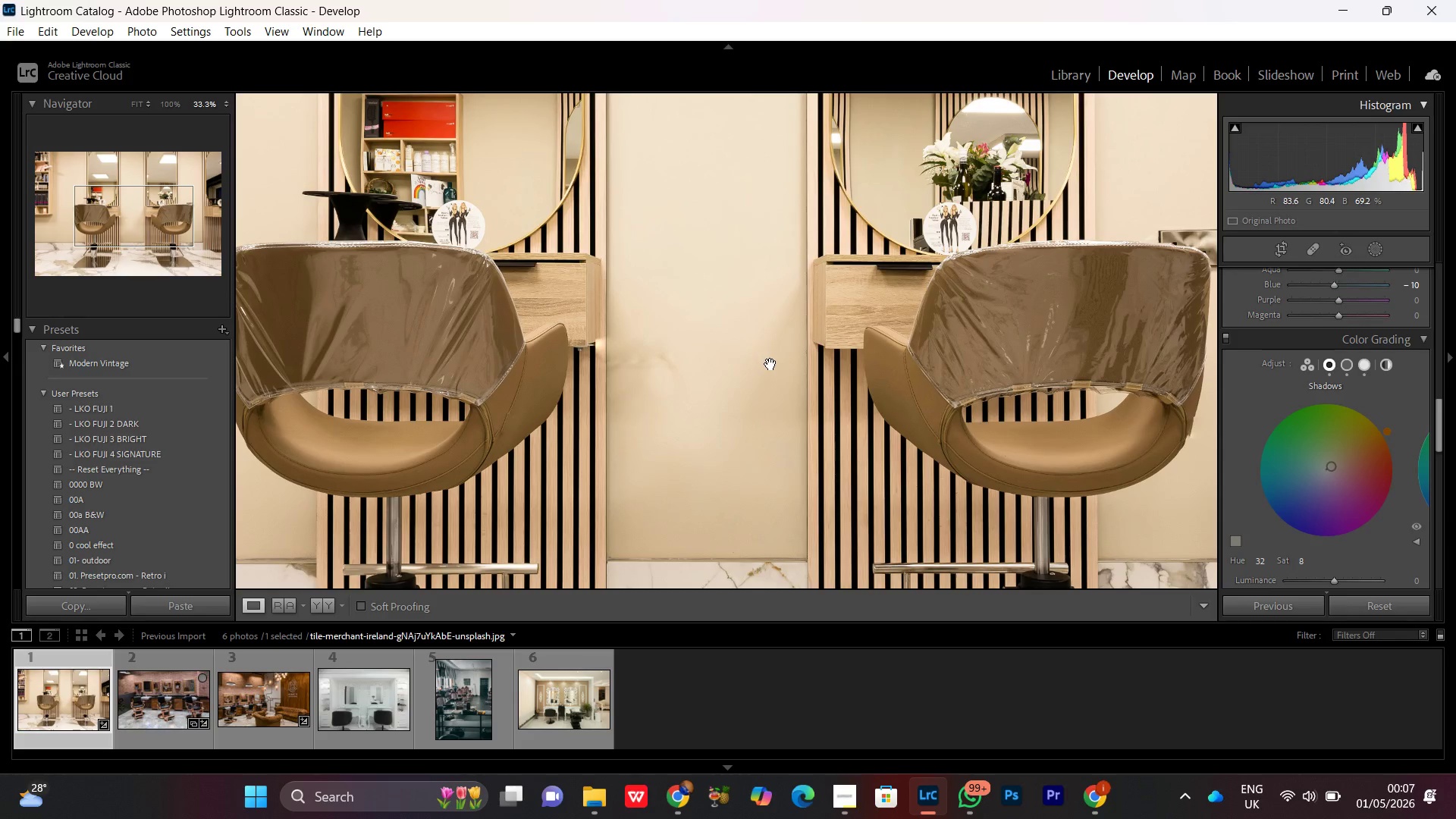 
double_click([821, 388])
 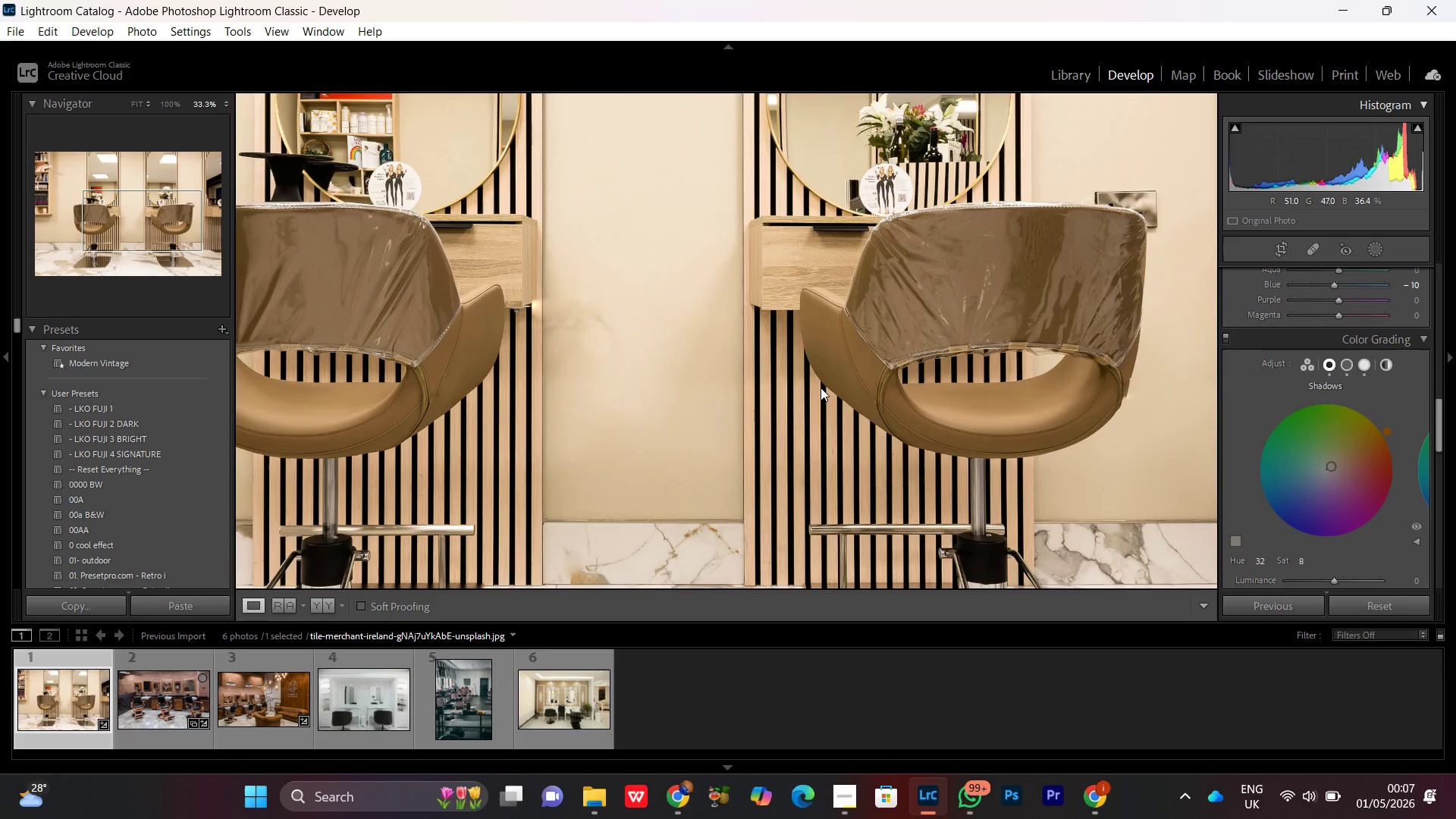 
triple_click([821, 388])
 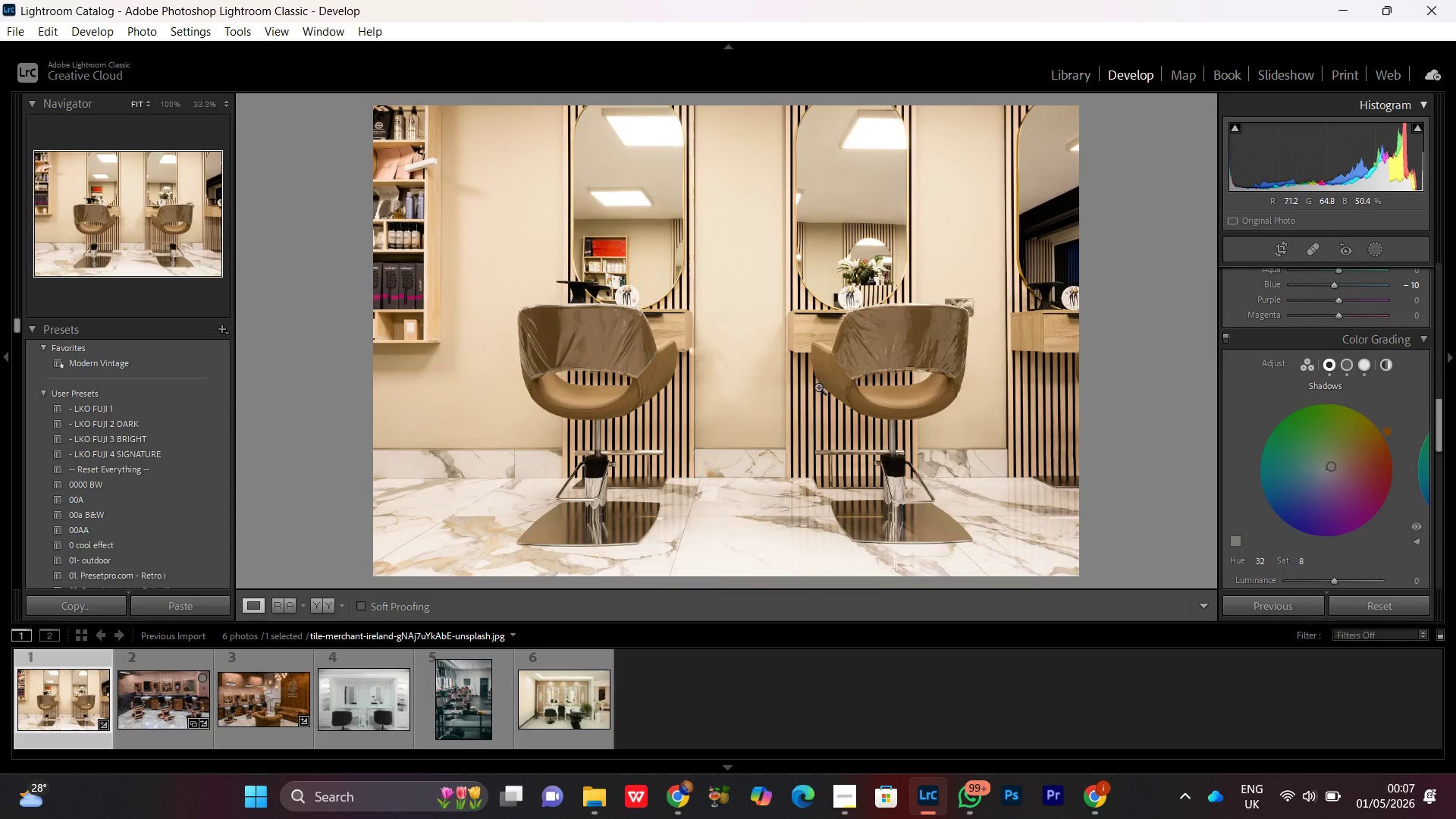 
left_click([813, 366])
 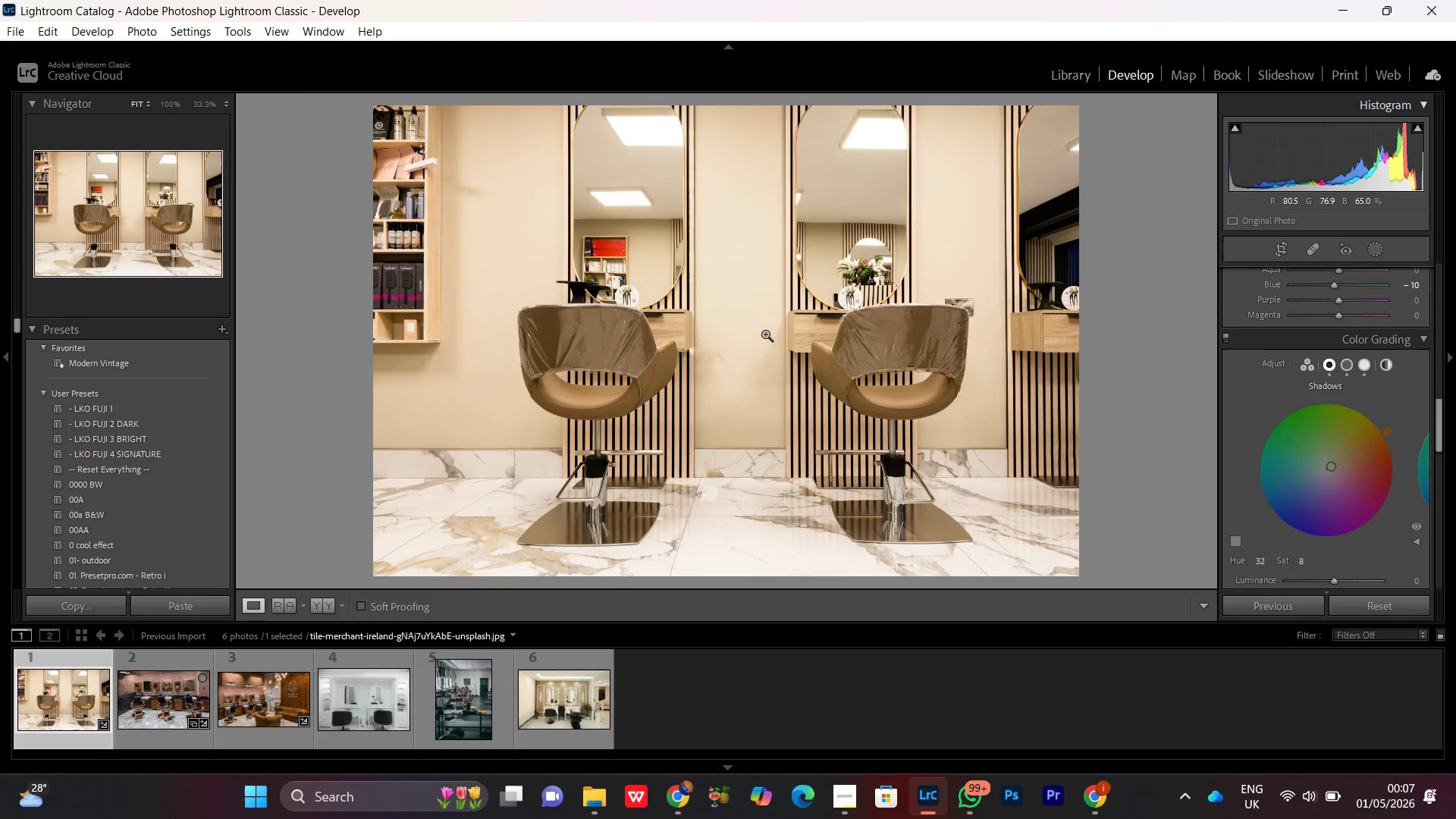 
double_click([758, 334])
 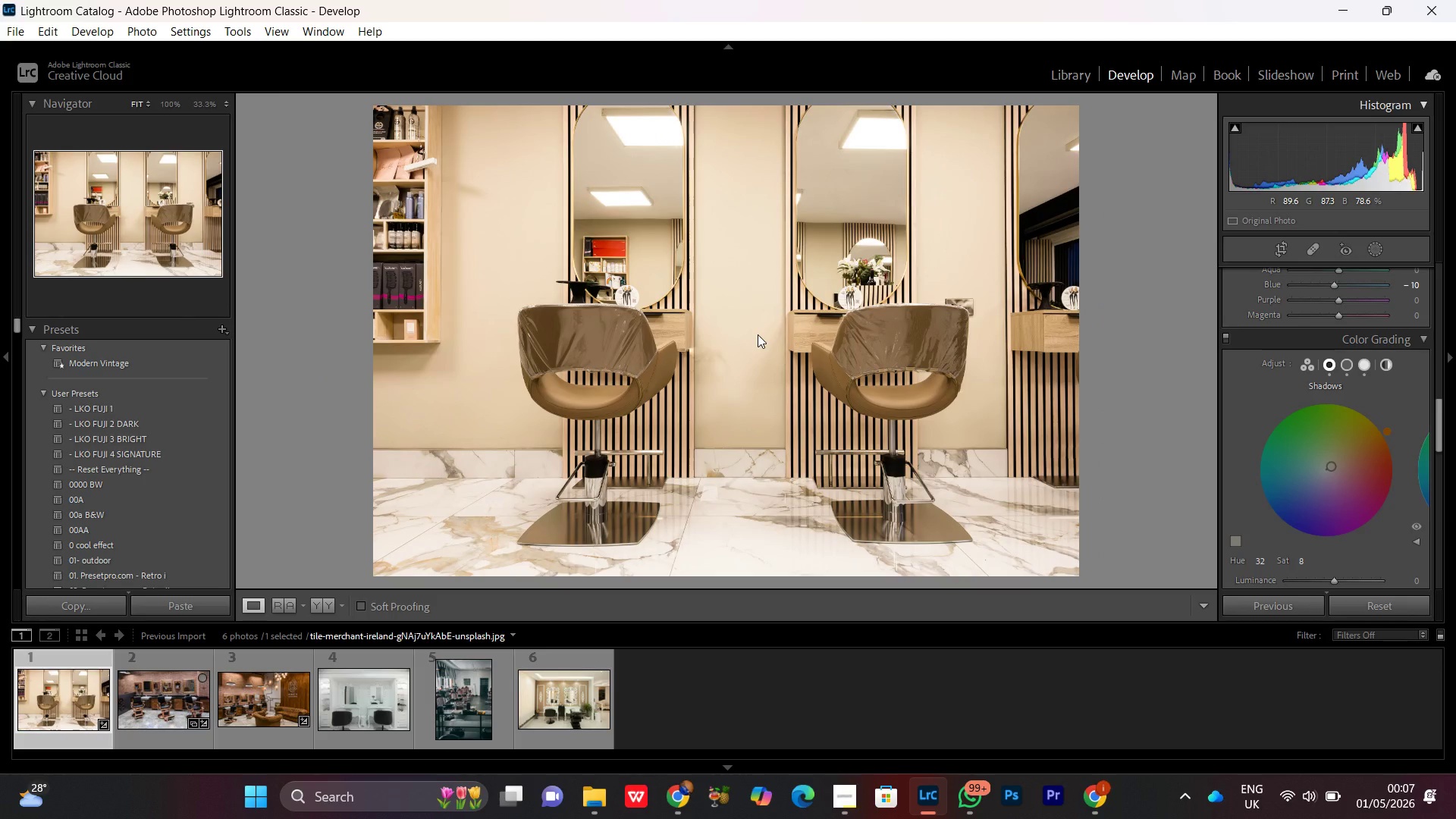 
double_click([763, 366])
 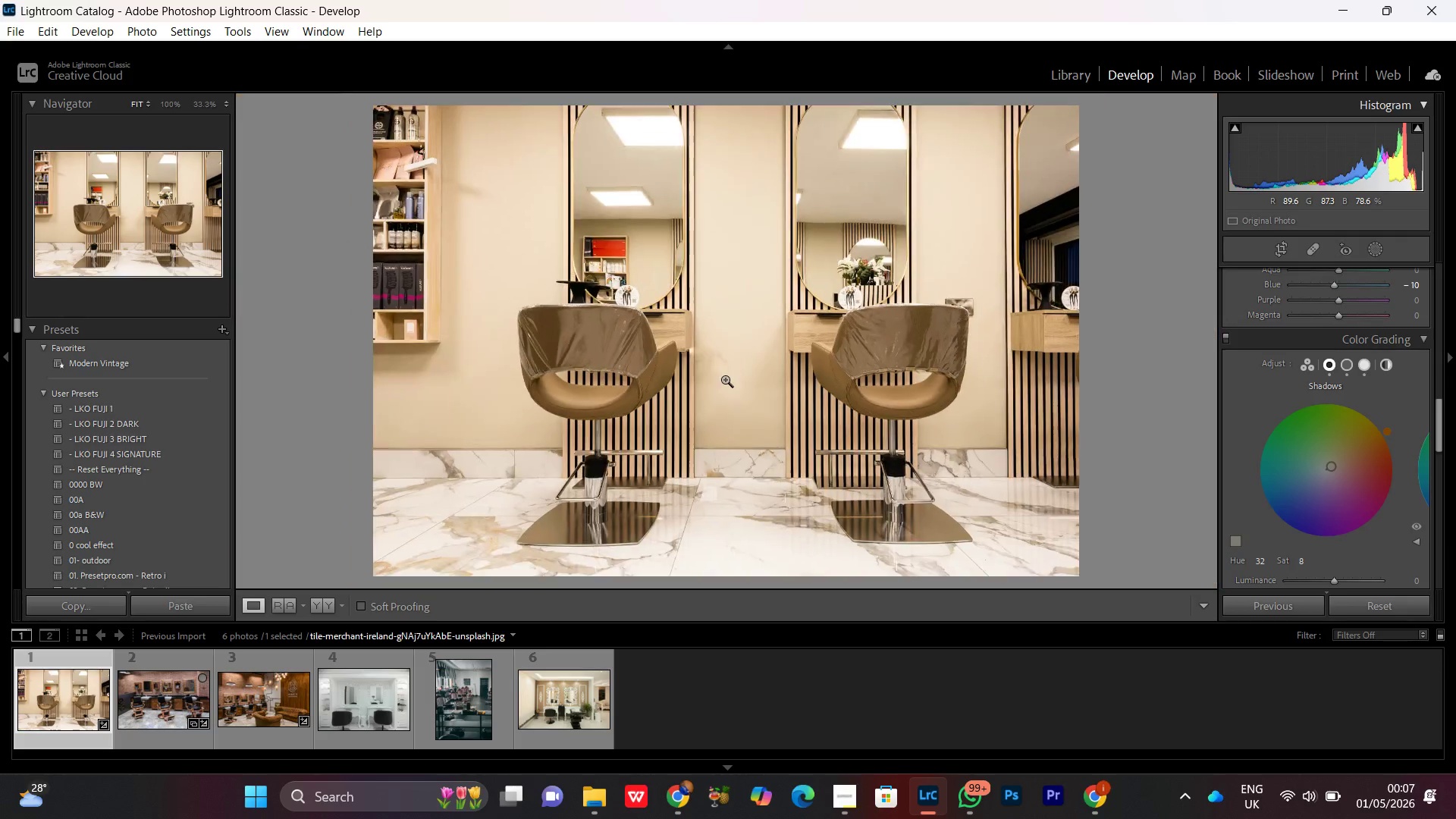 
triple_click([725, 378])
 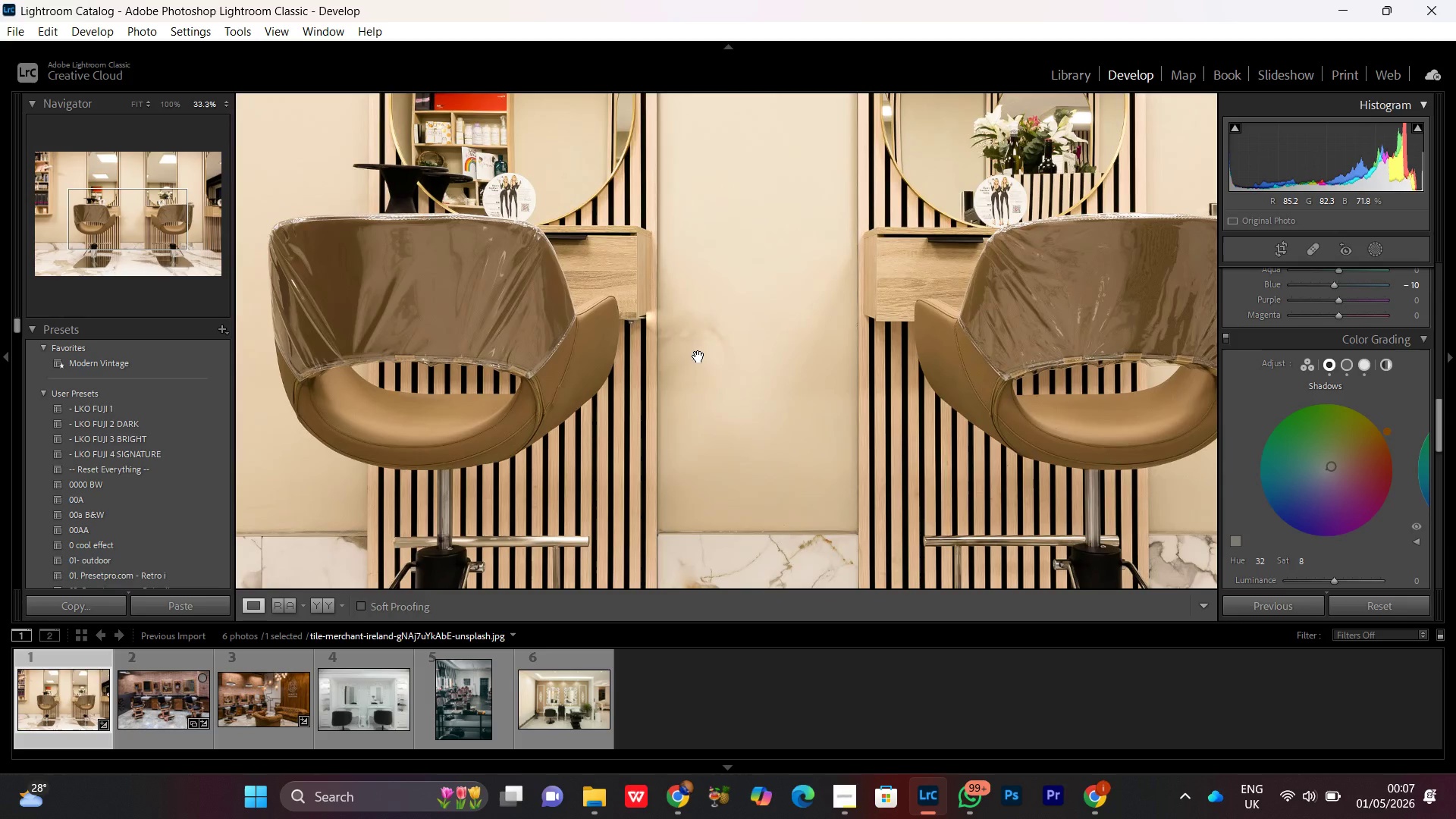 
left_click_drag(start_coordinate=[698, 354], to_coordinate=[712, 477])
 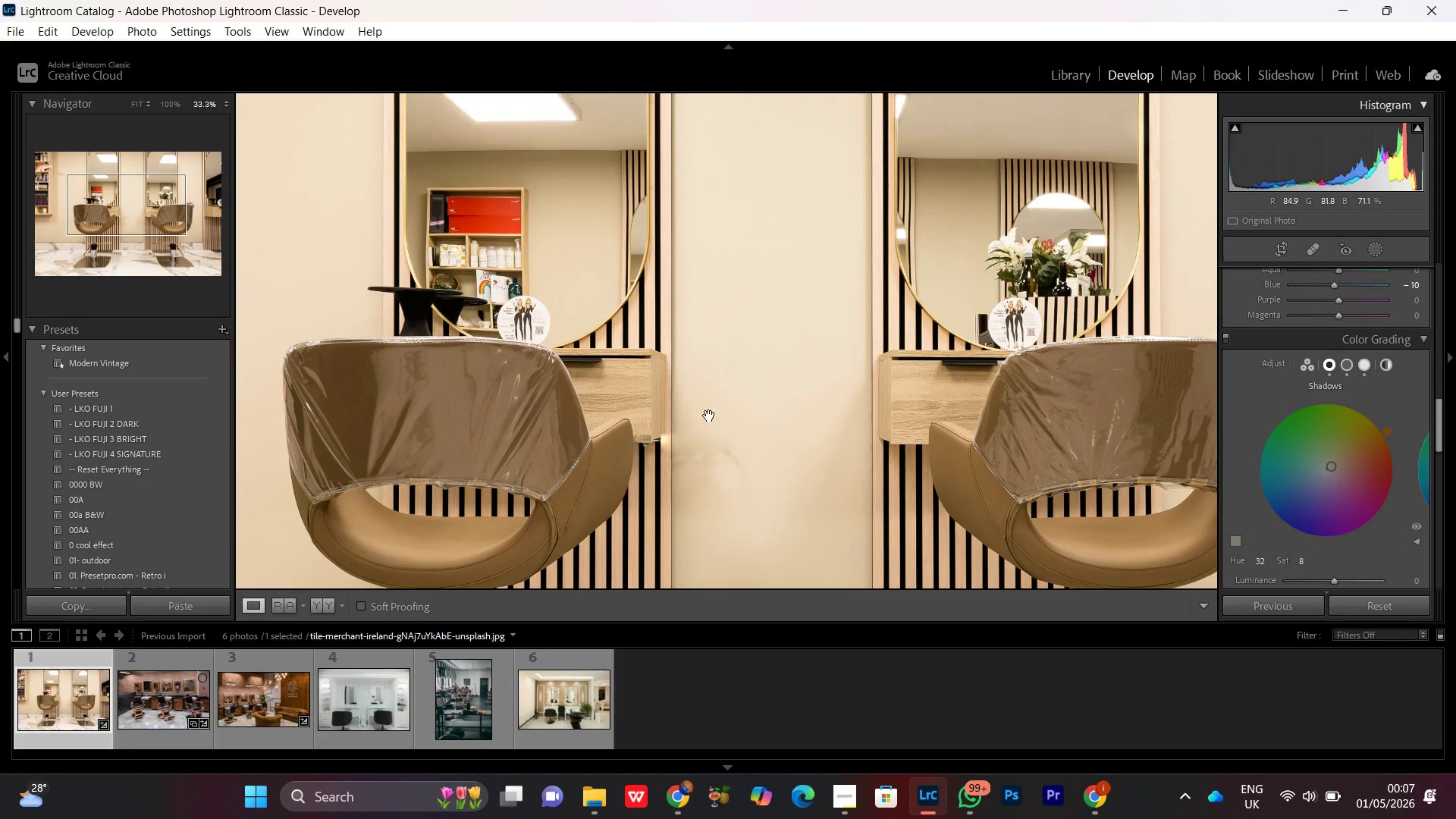 
left_click([709, 416])
 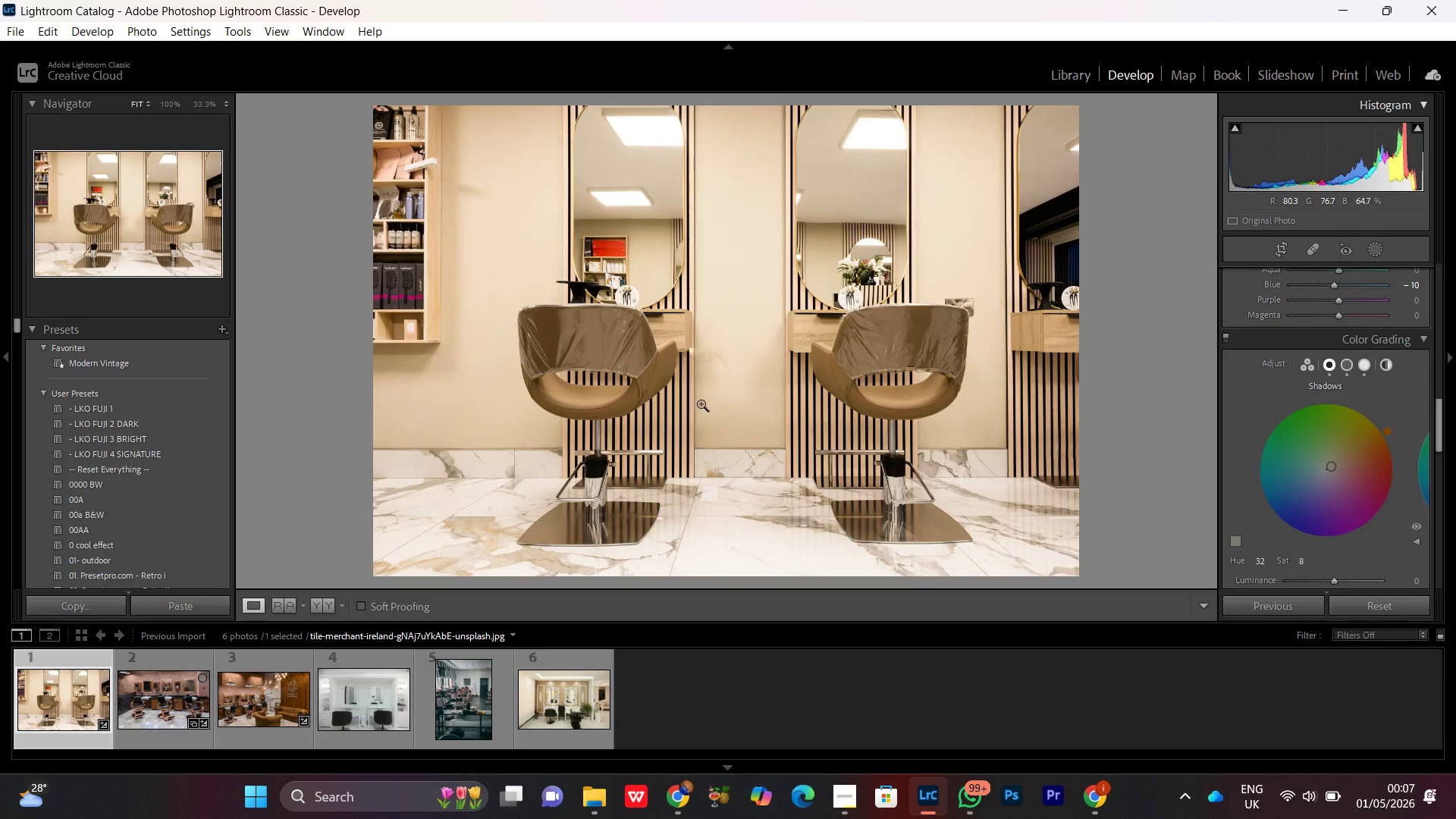 
left_click([697, 384])
 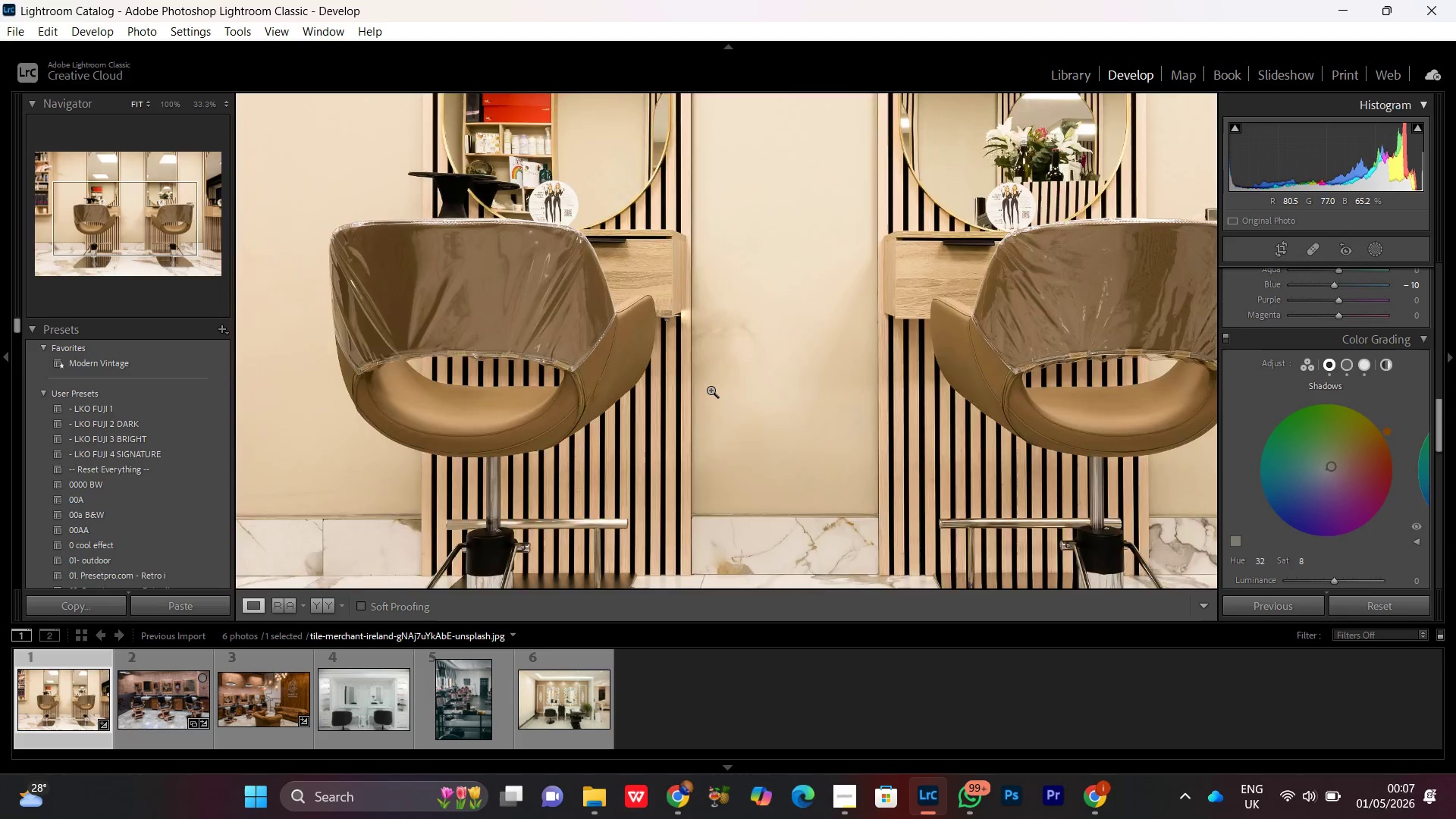 
left_click([711, 389])
 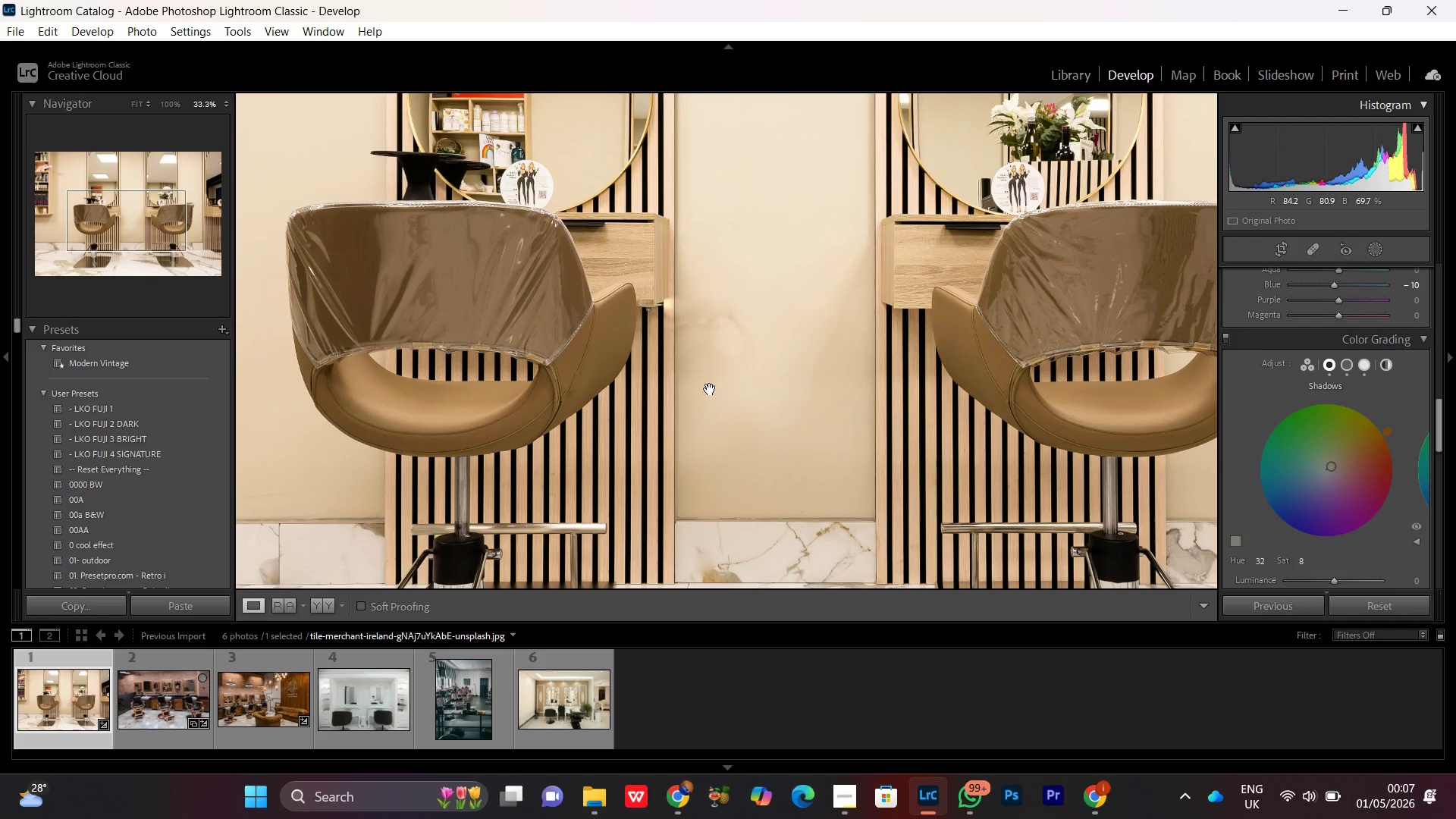 
left_click([710, 389])
 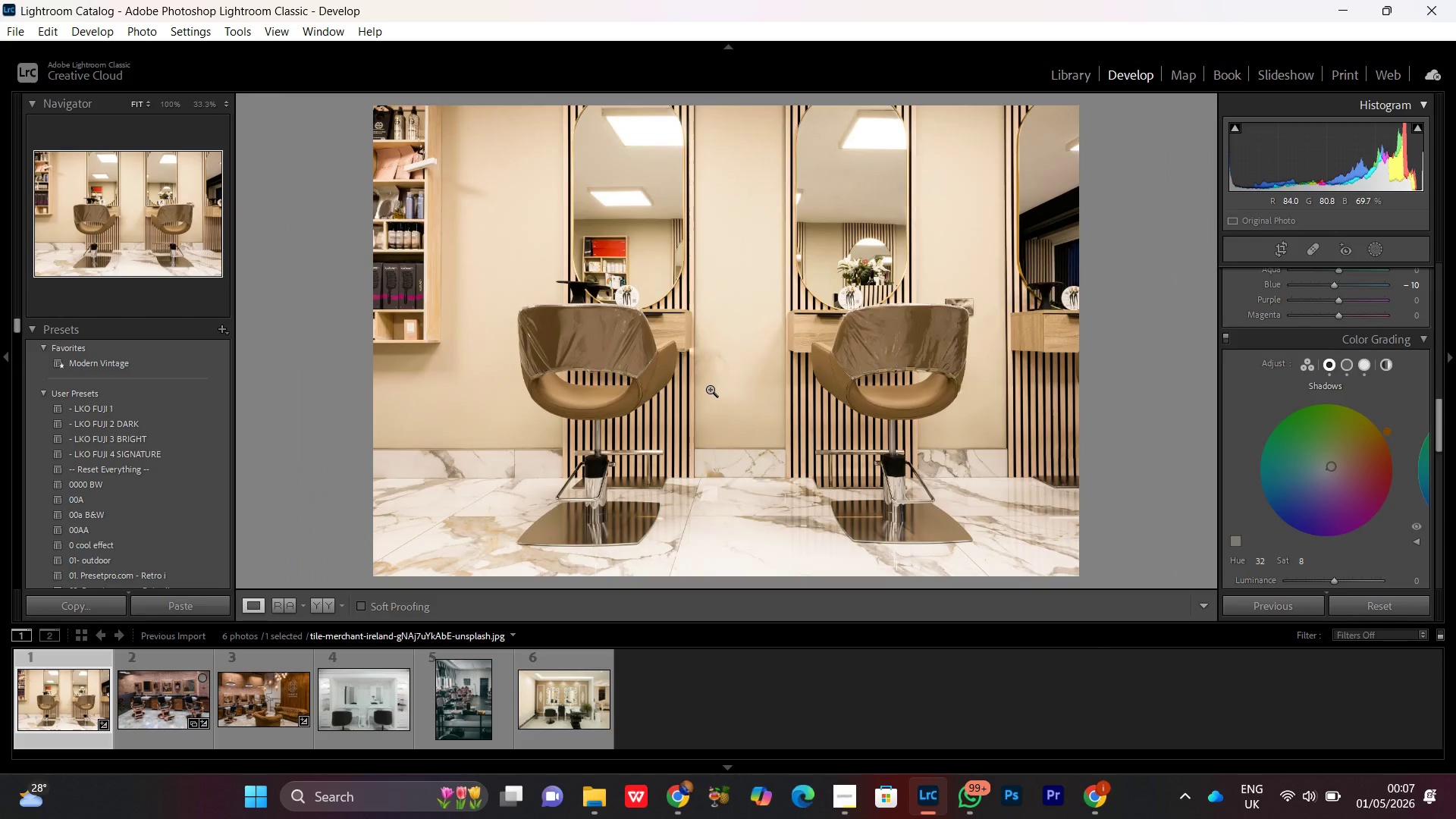 
left_click([710, 389])
 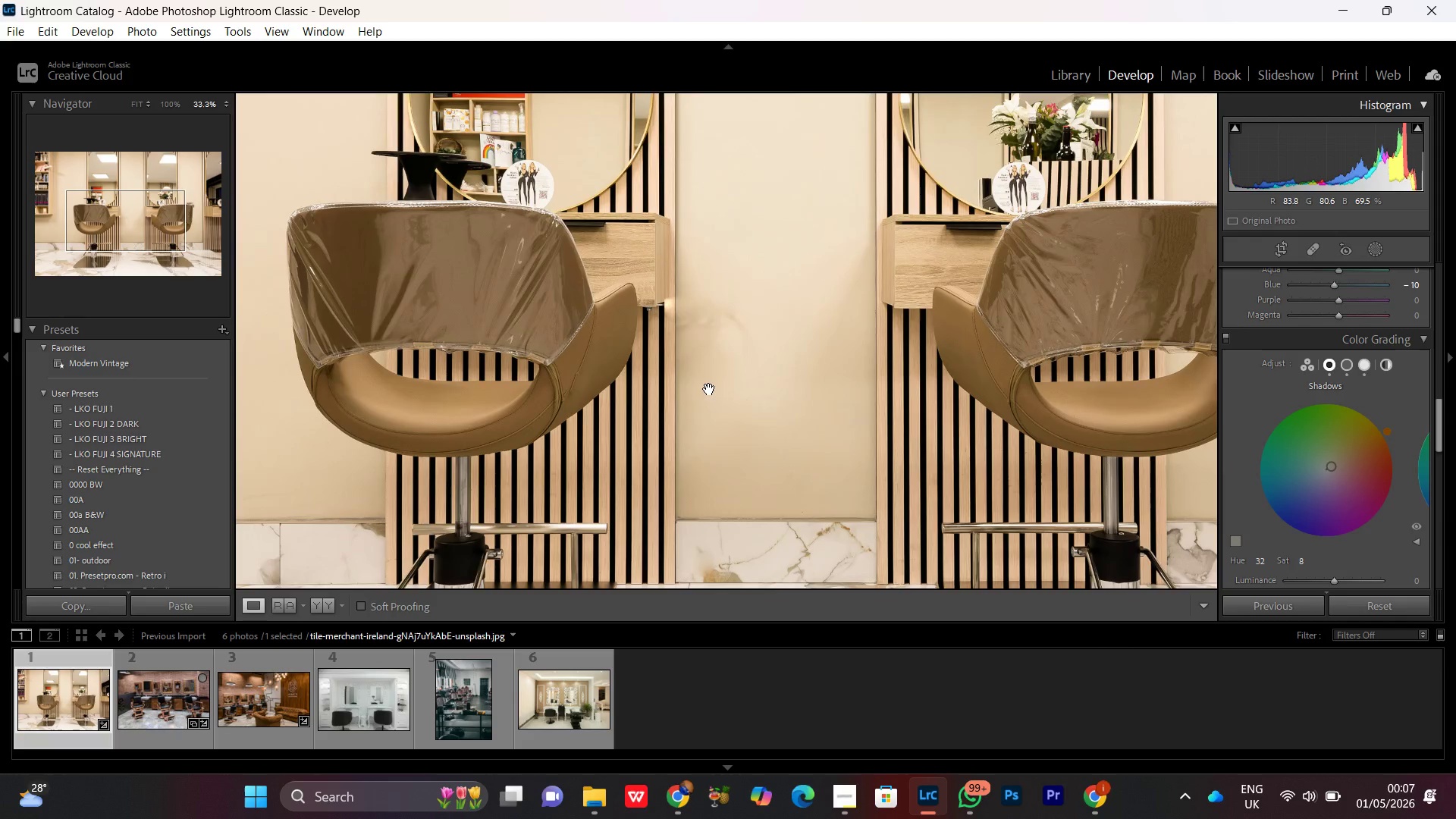 
left_click([709, 389])
 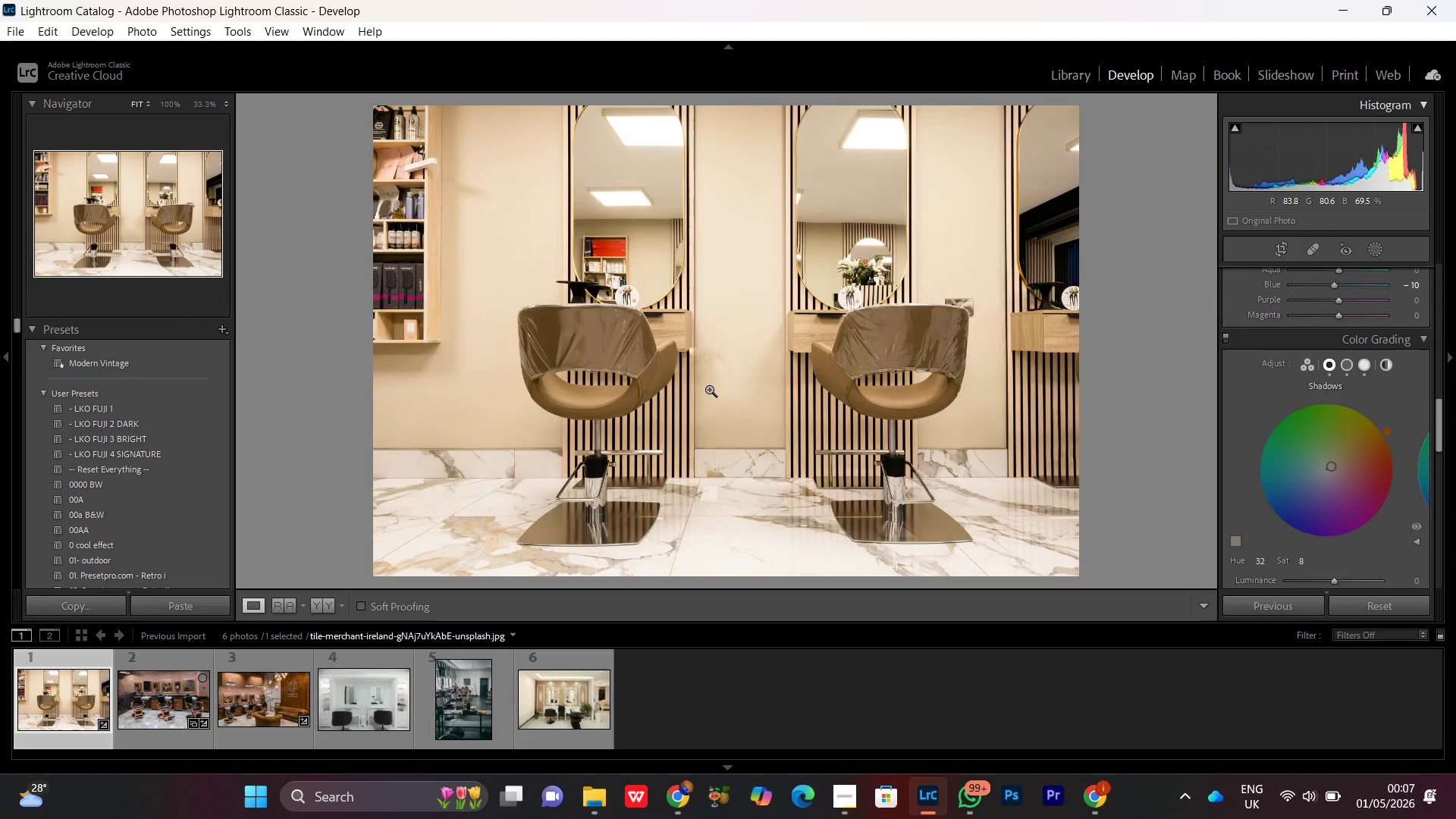 
left_click([709, 388])
 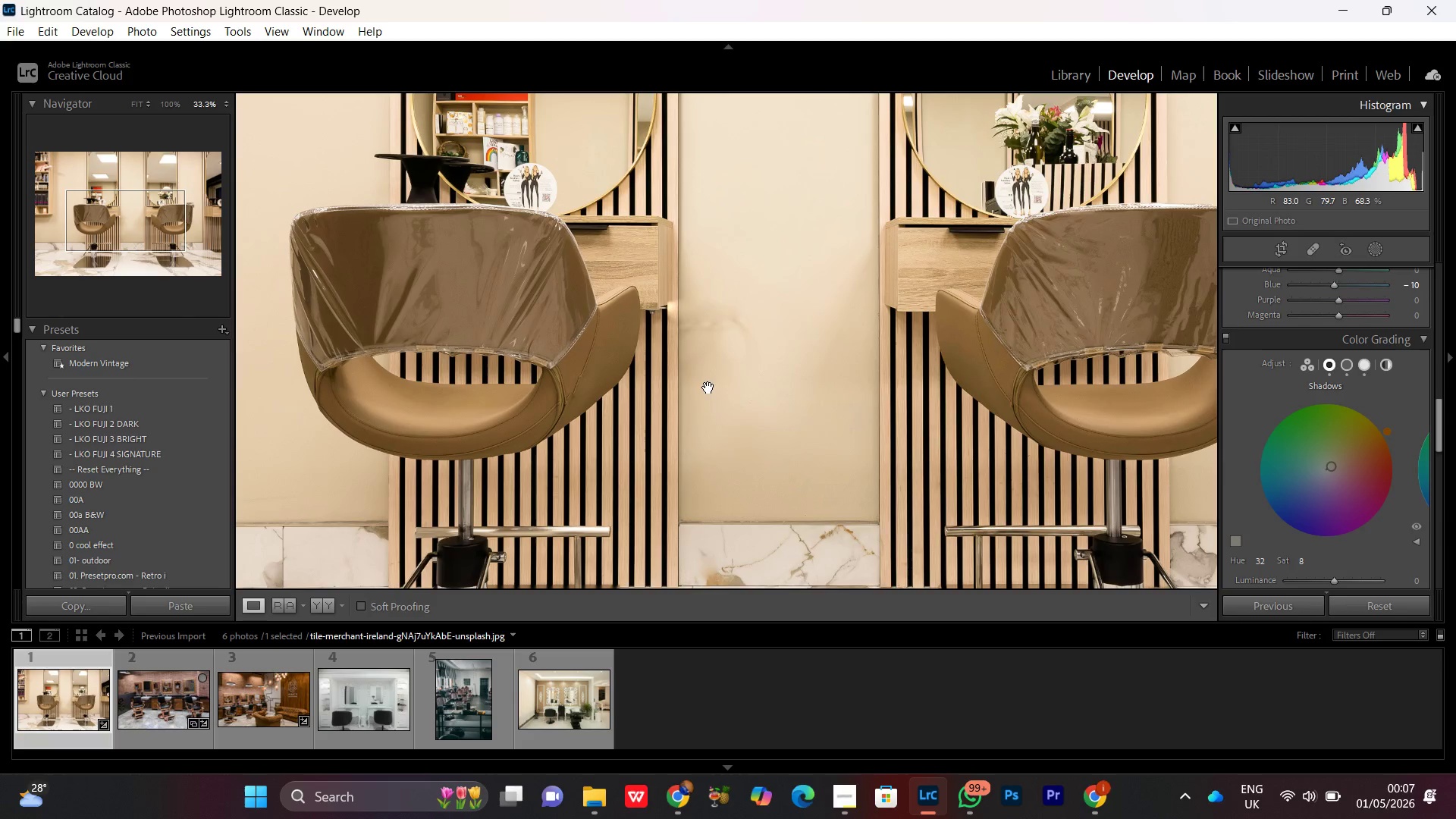 
left_click([719, 353])
 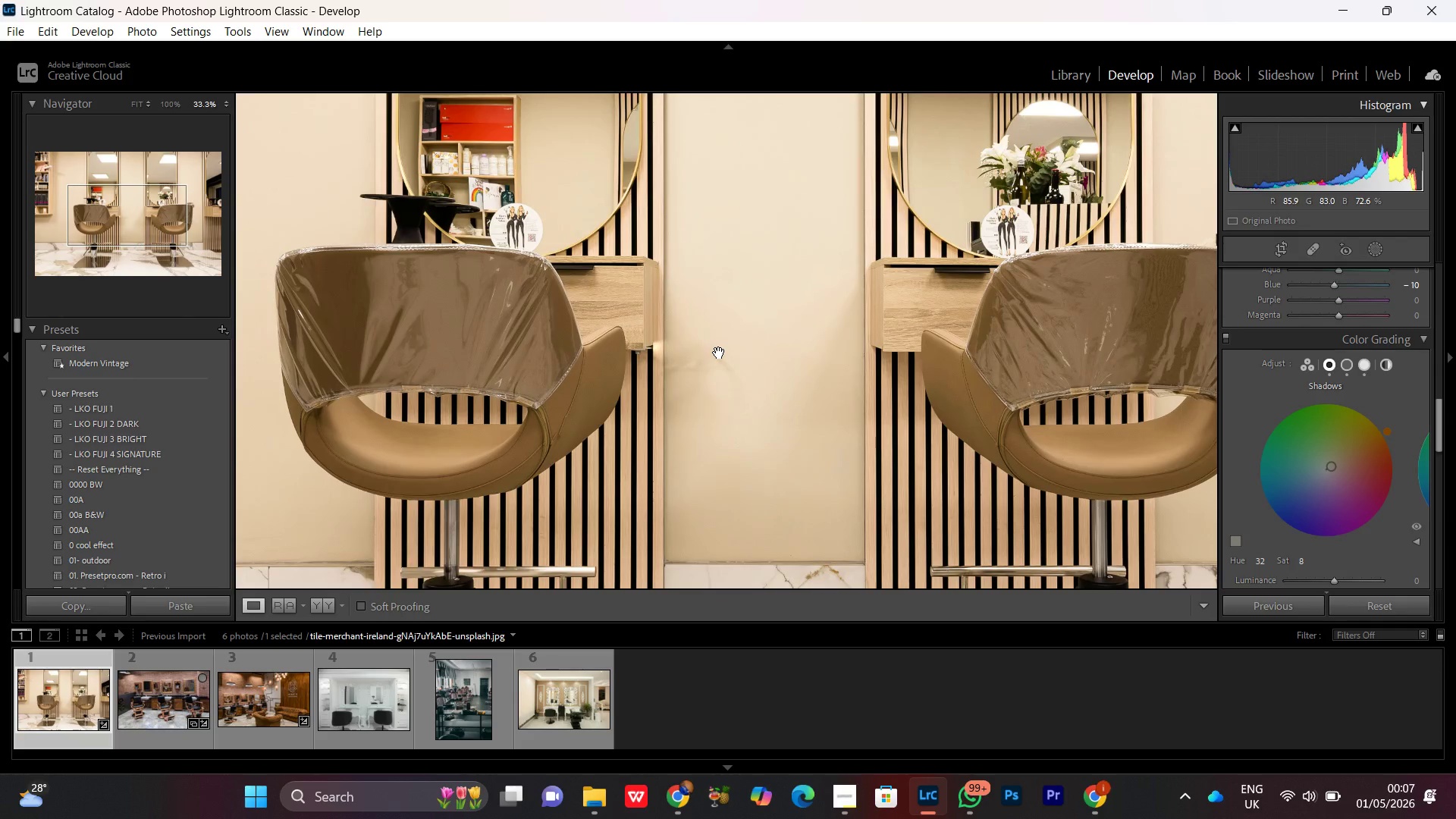 
left_click([719, 353])
 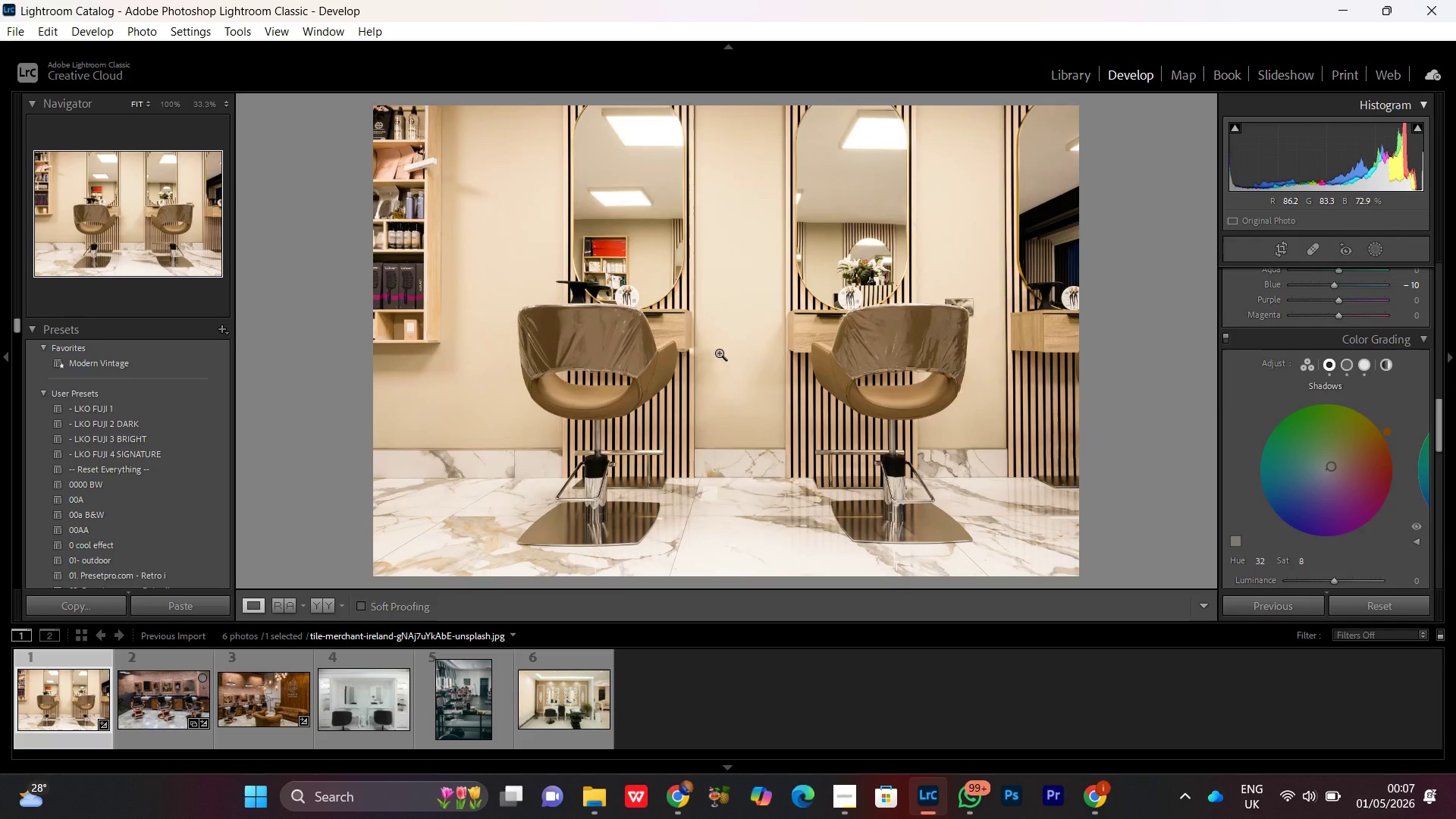 
left_click([719, 353])
 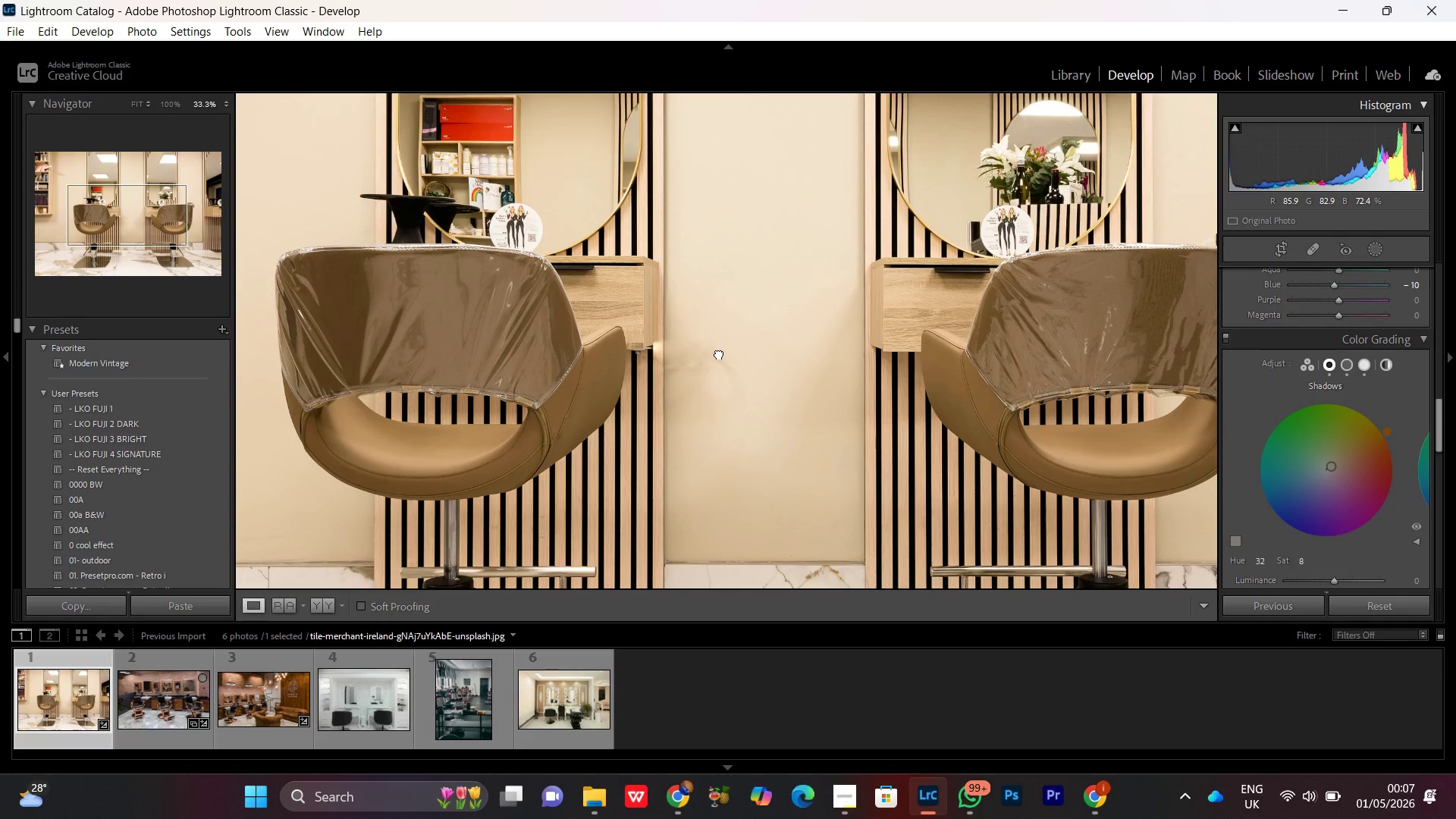 
double_click([719, 353])
 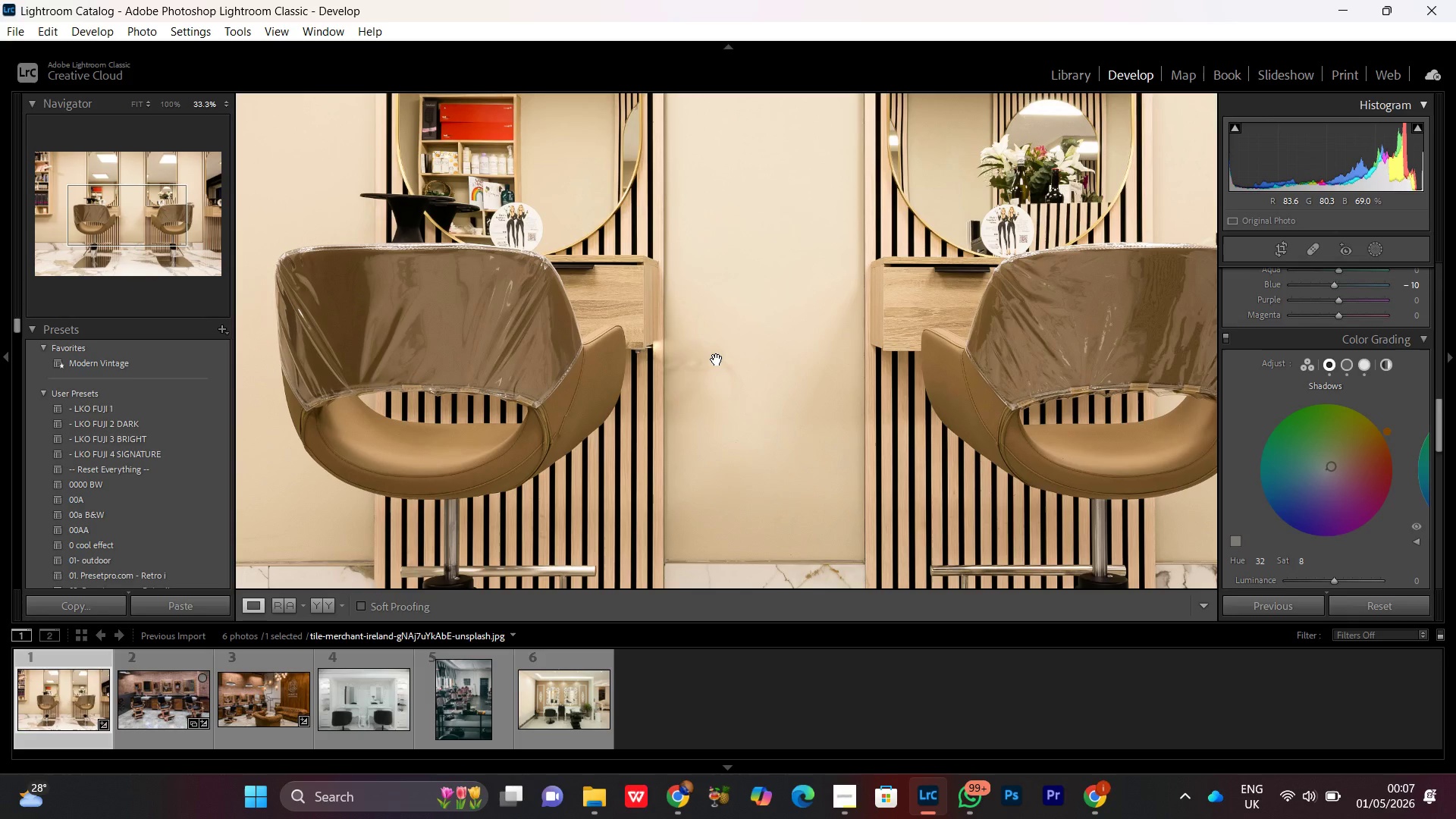 
left_click([762, 372])
 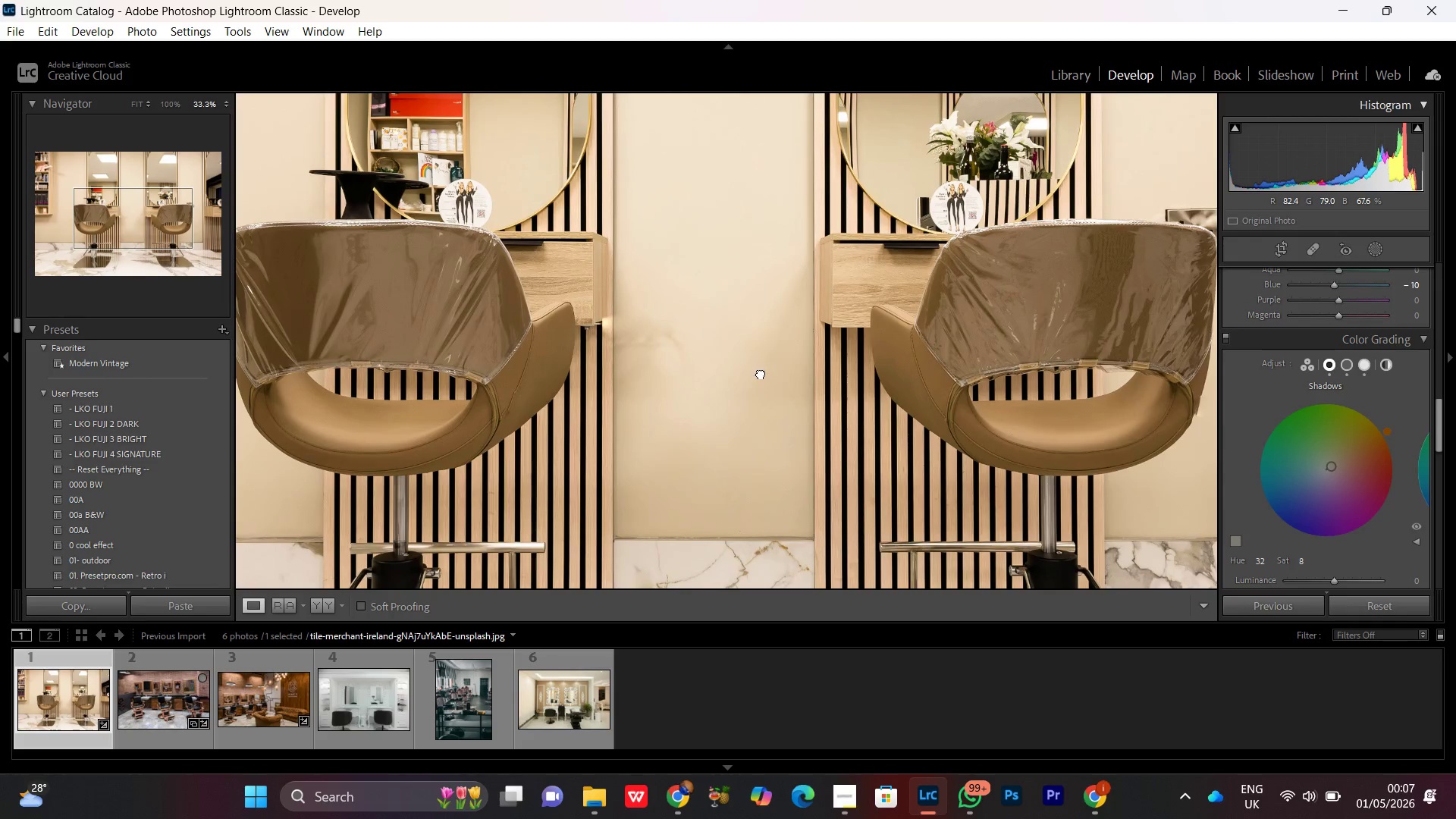 
double_click([759, 373])
 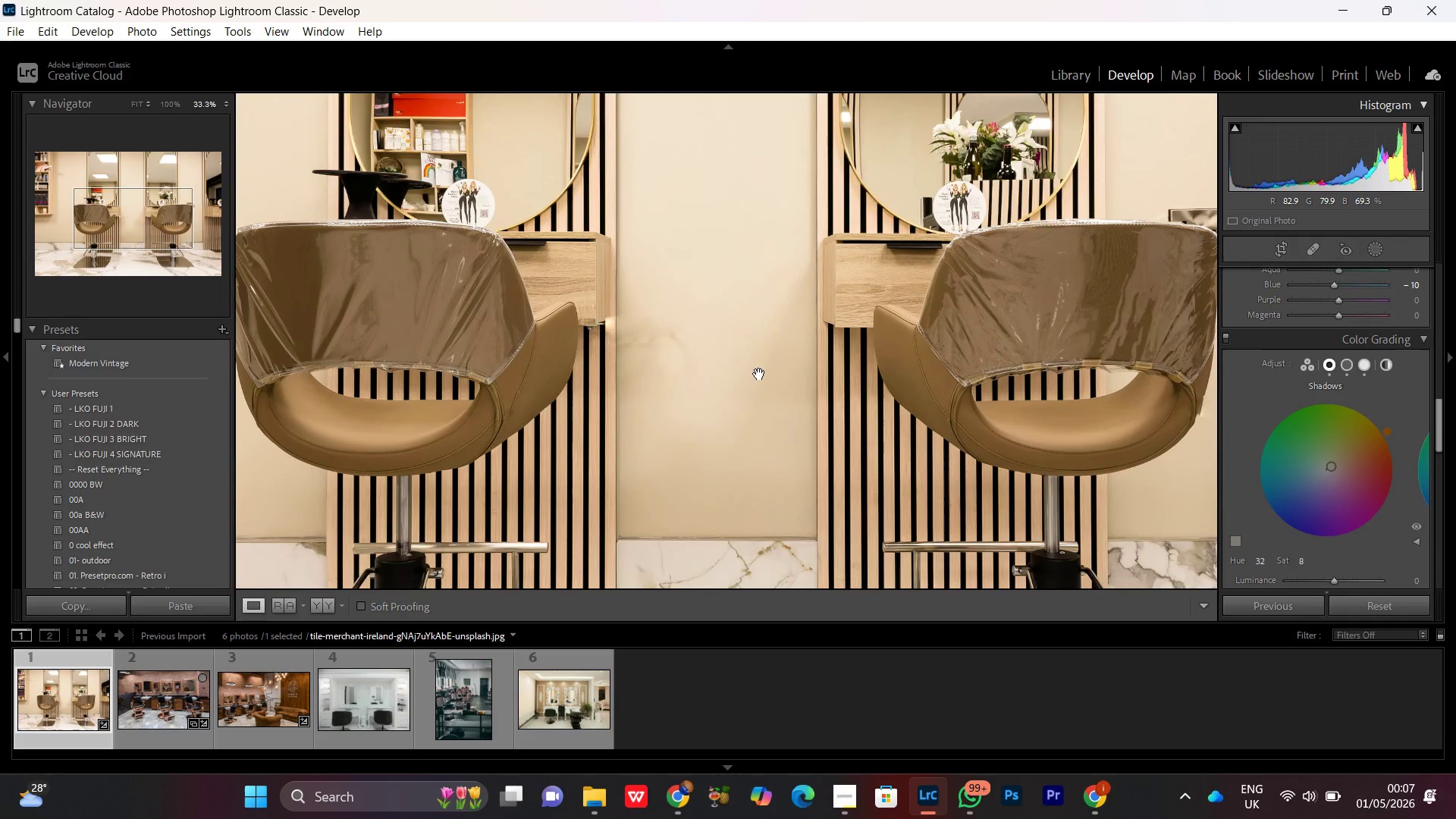 
left_click([759, 374])
 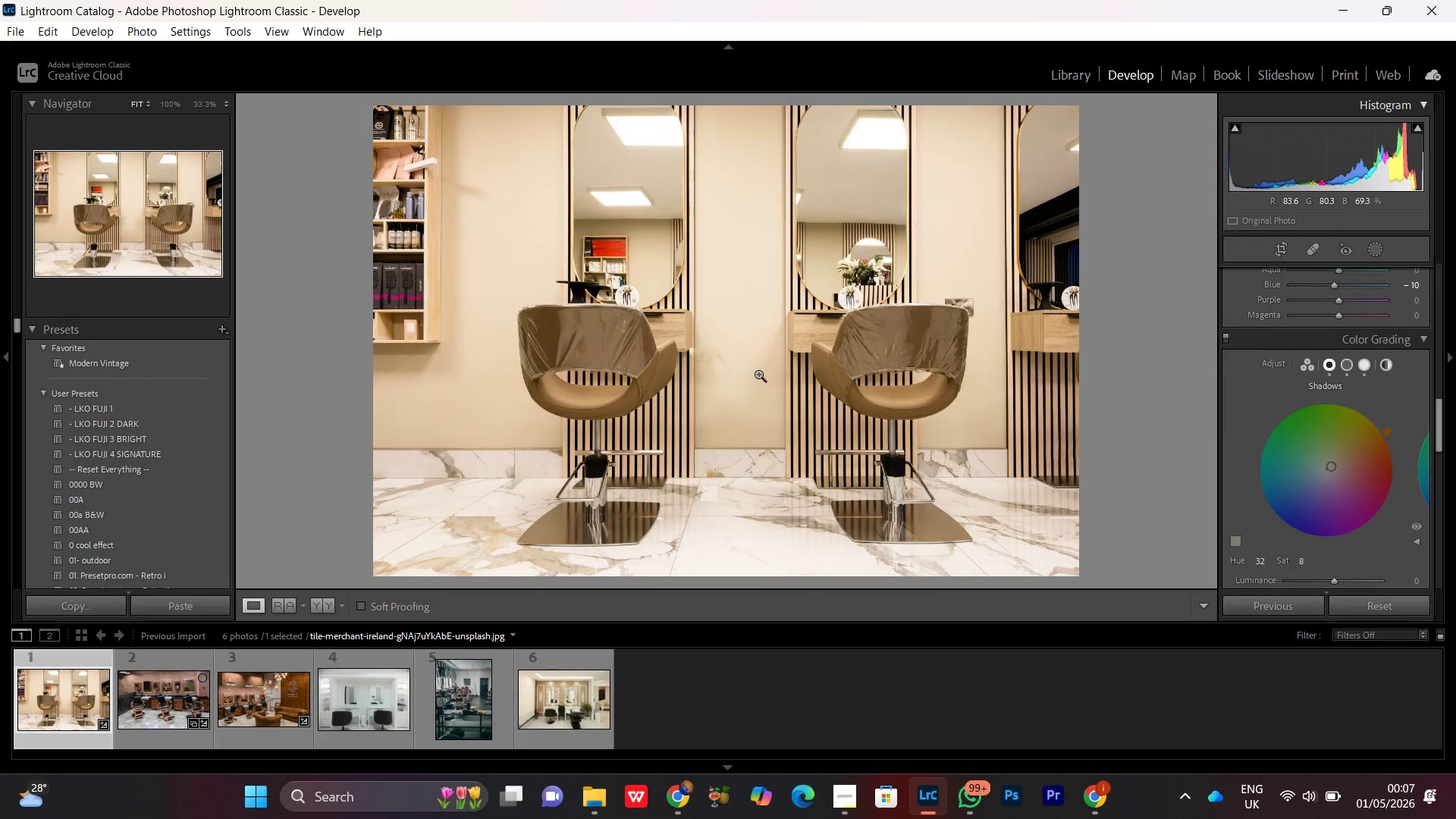 
left_click([757, 374])
 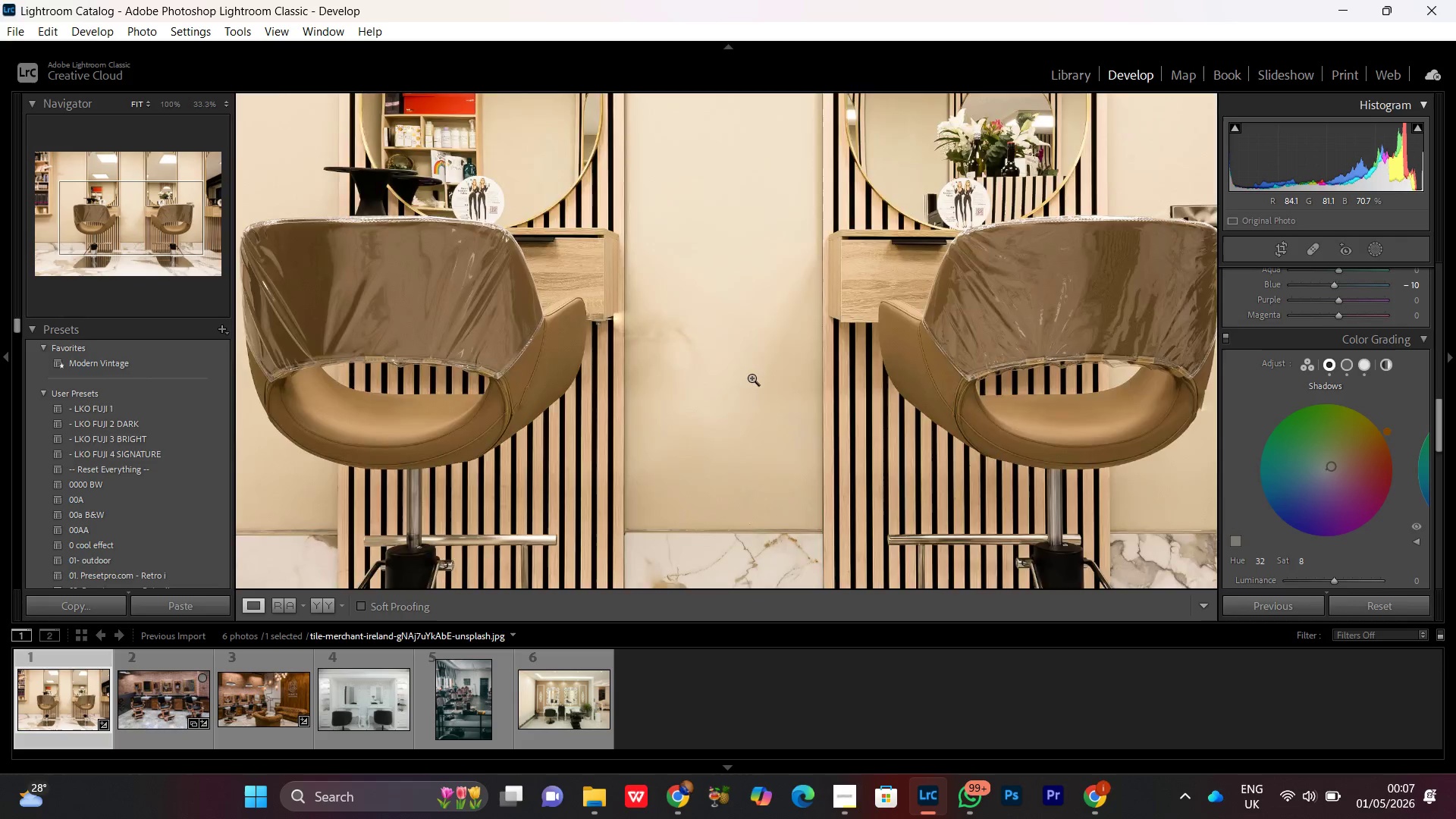 
left_click([749, 380])
 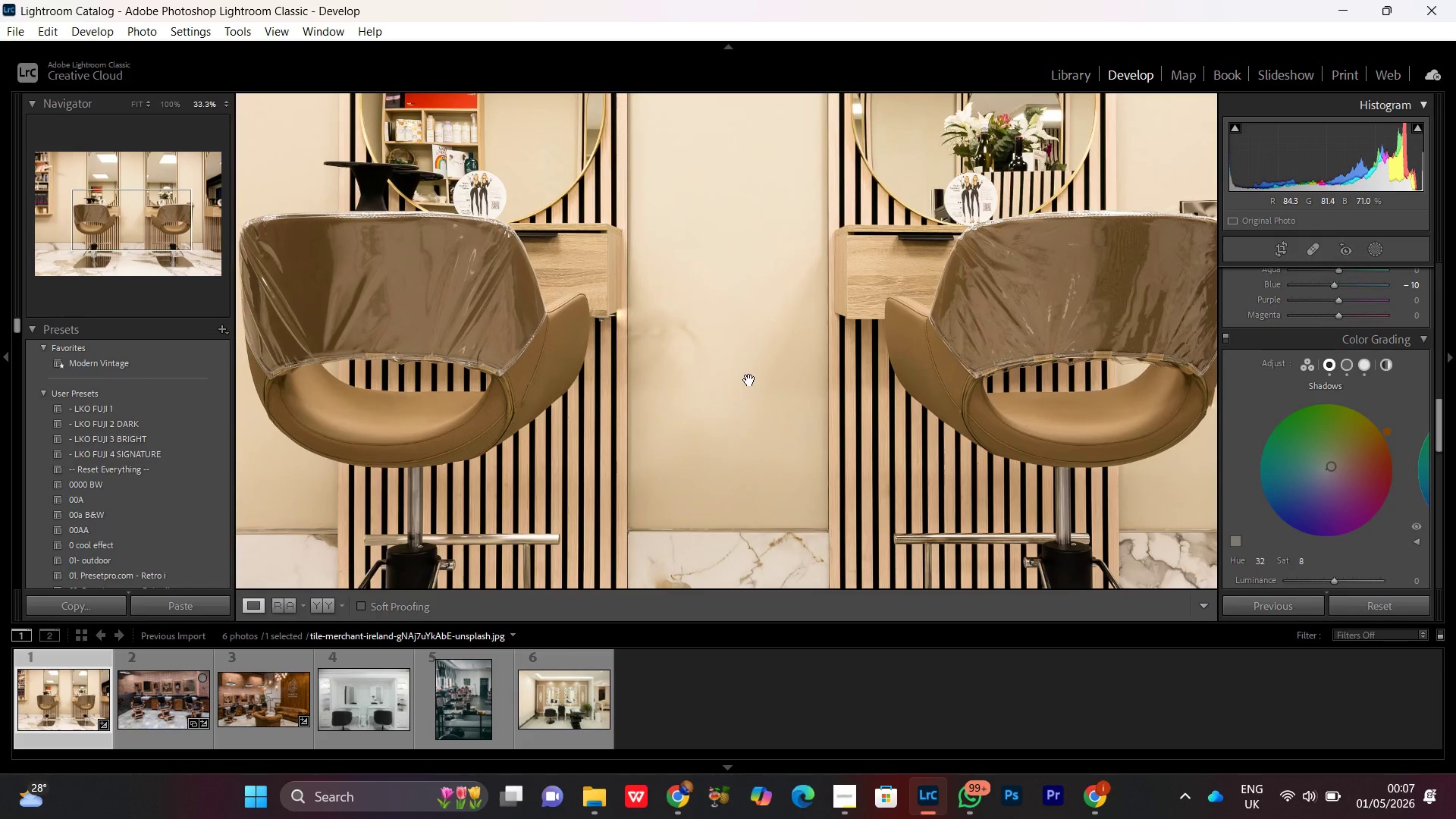 
left_click([749, 380])
 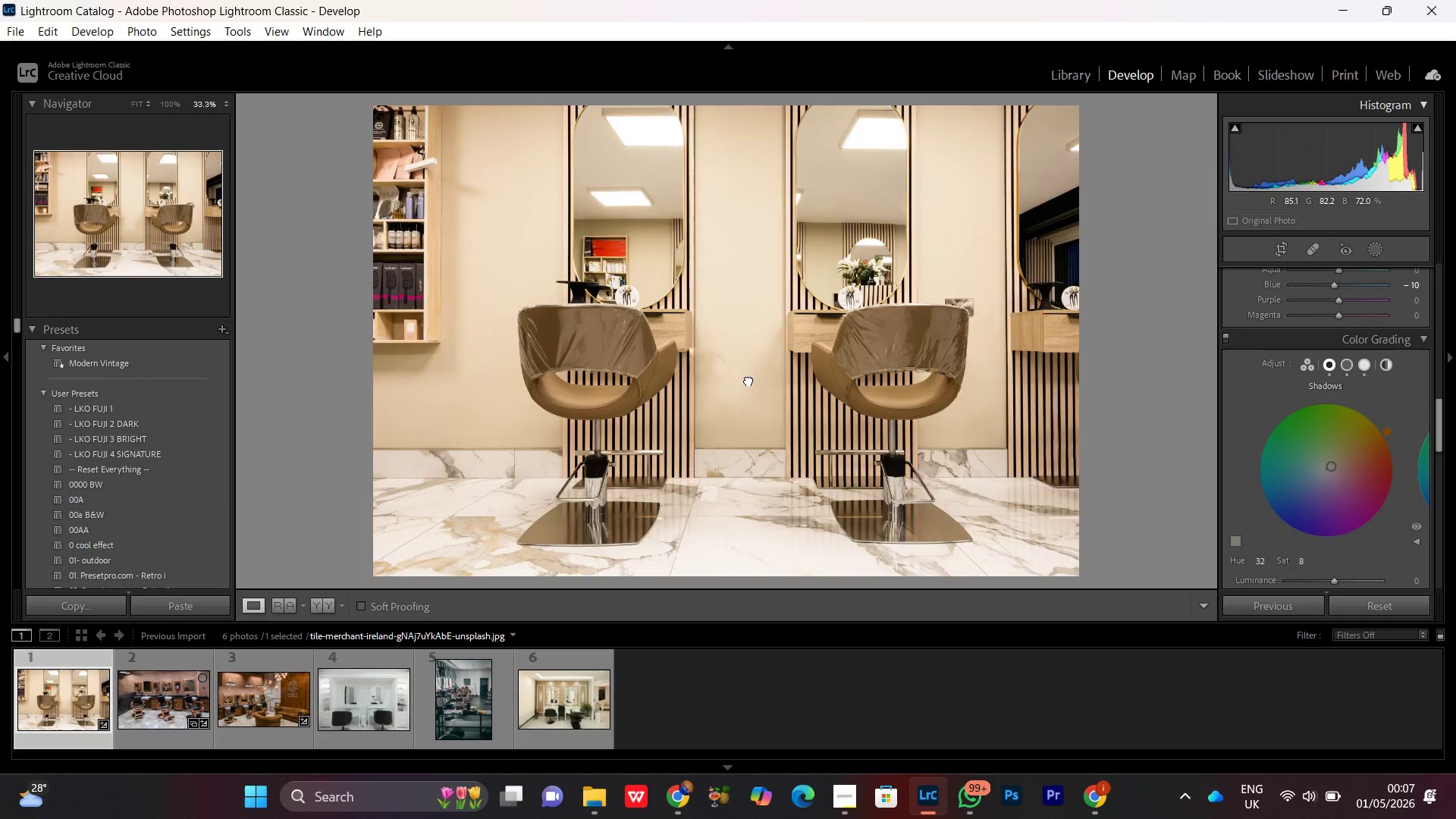 
double_click([748, 380])
 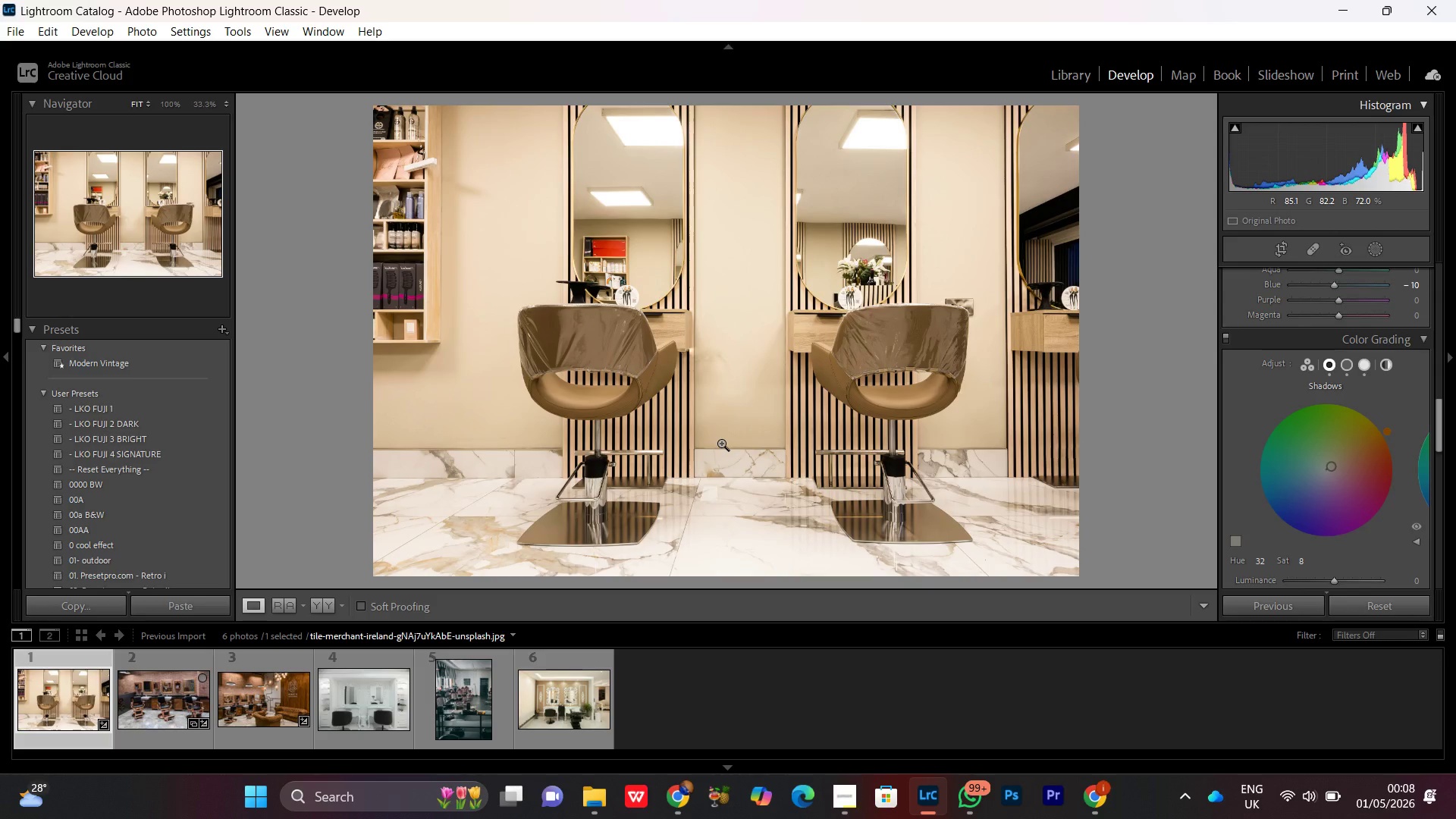 
wait(7.69)
 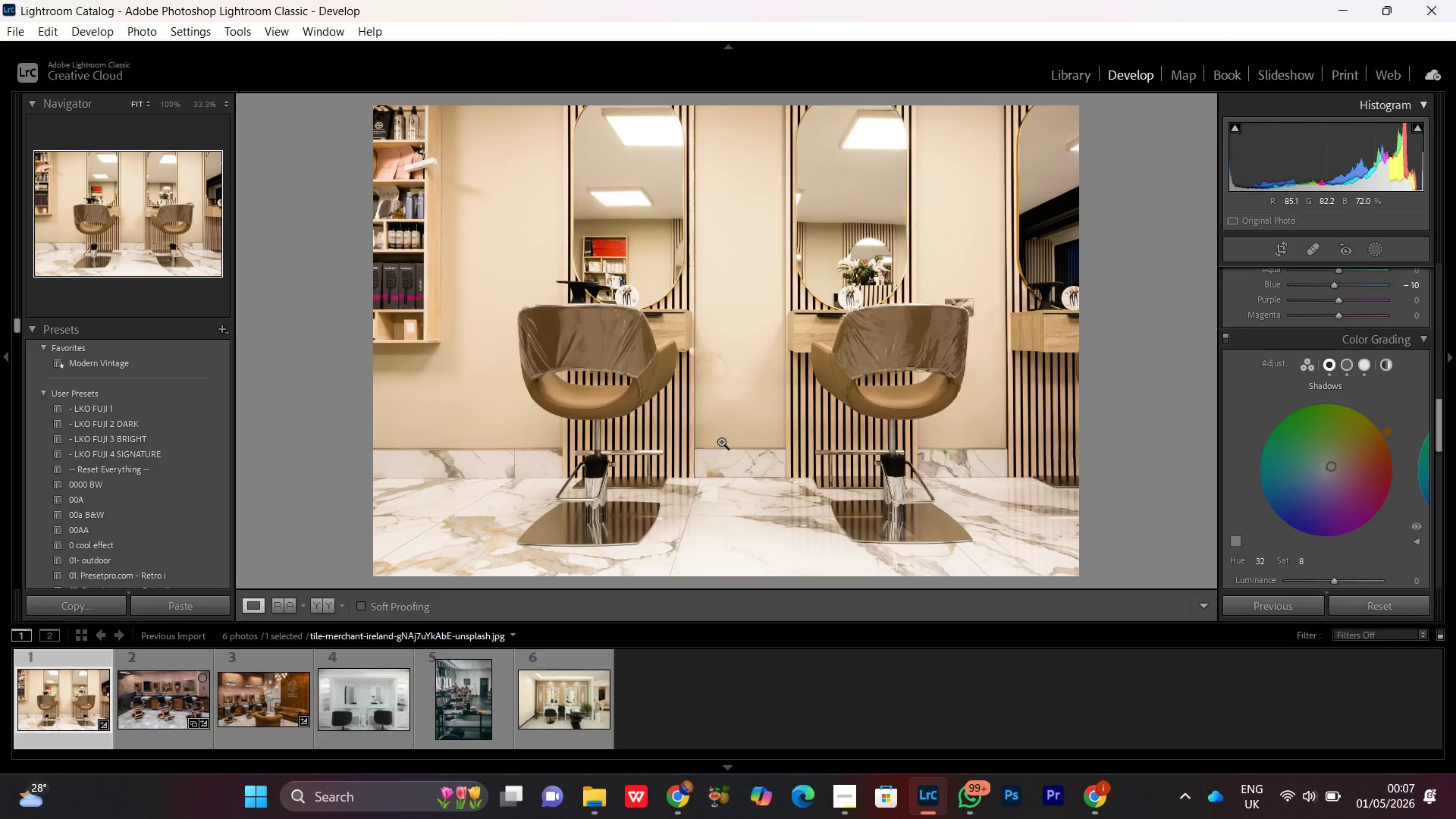 
scroll: coordinate [1351, 426], scroll_direction: up, amount: 3.0
 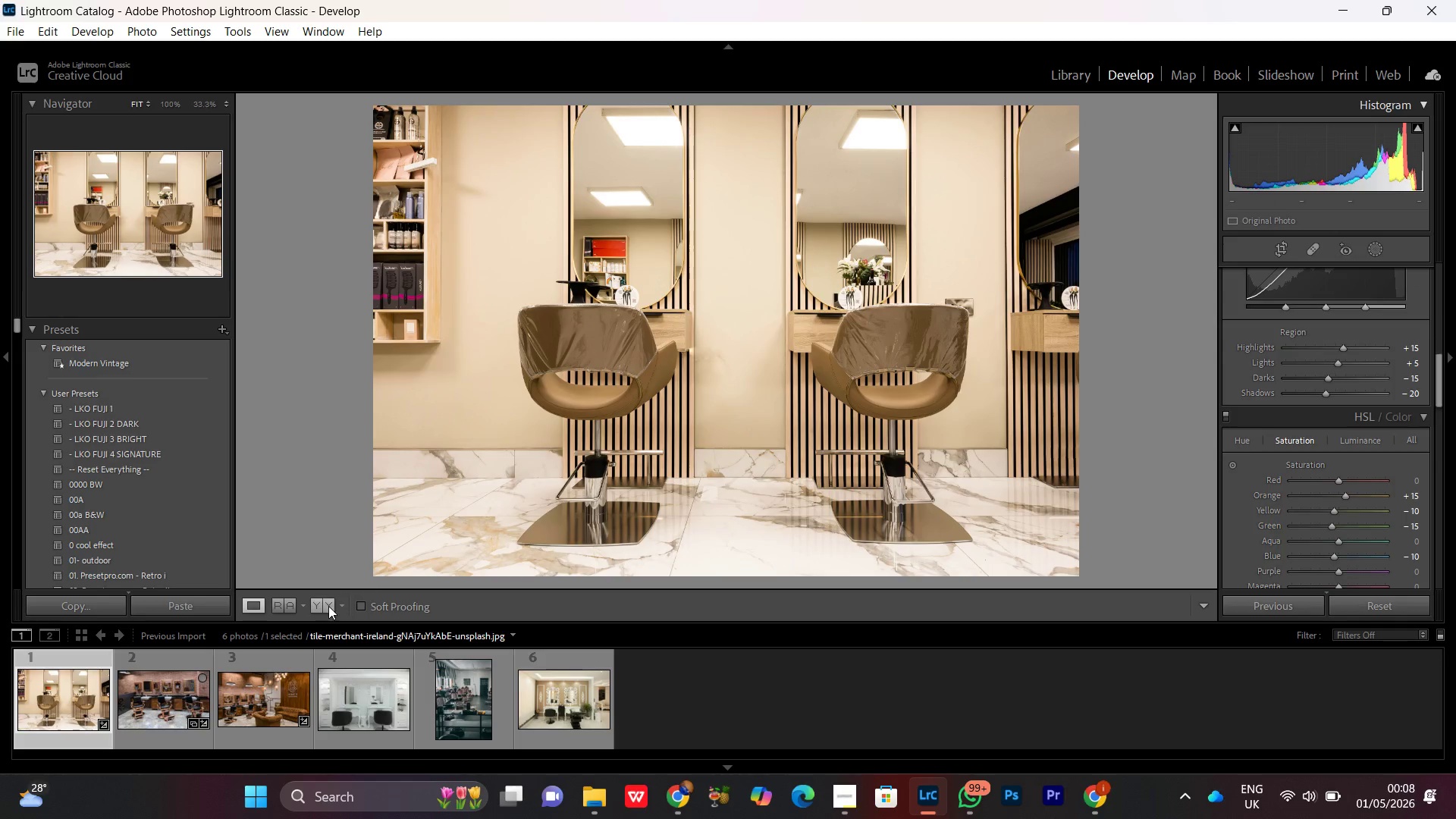 
left_click([325, 606])
 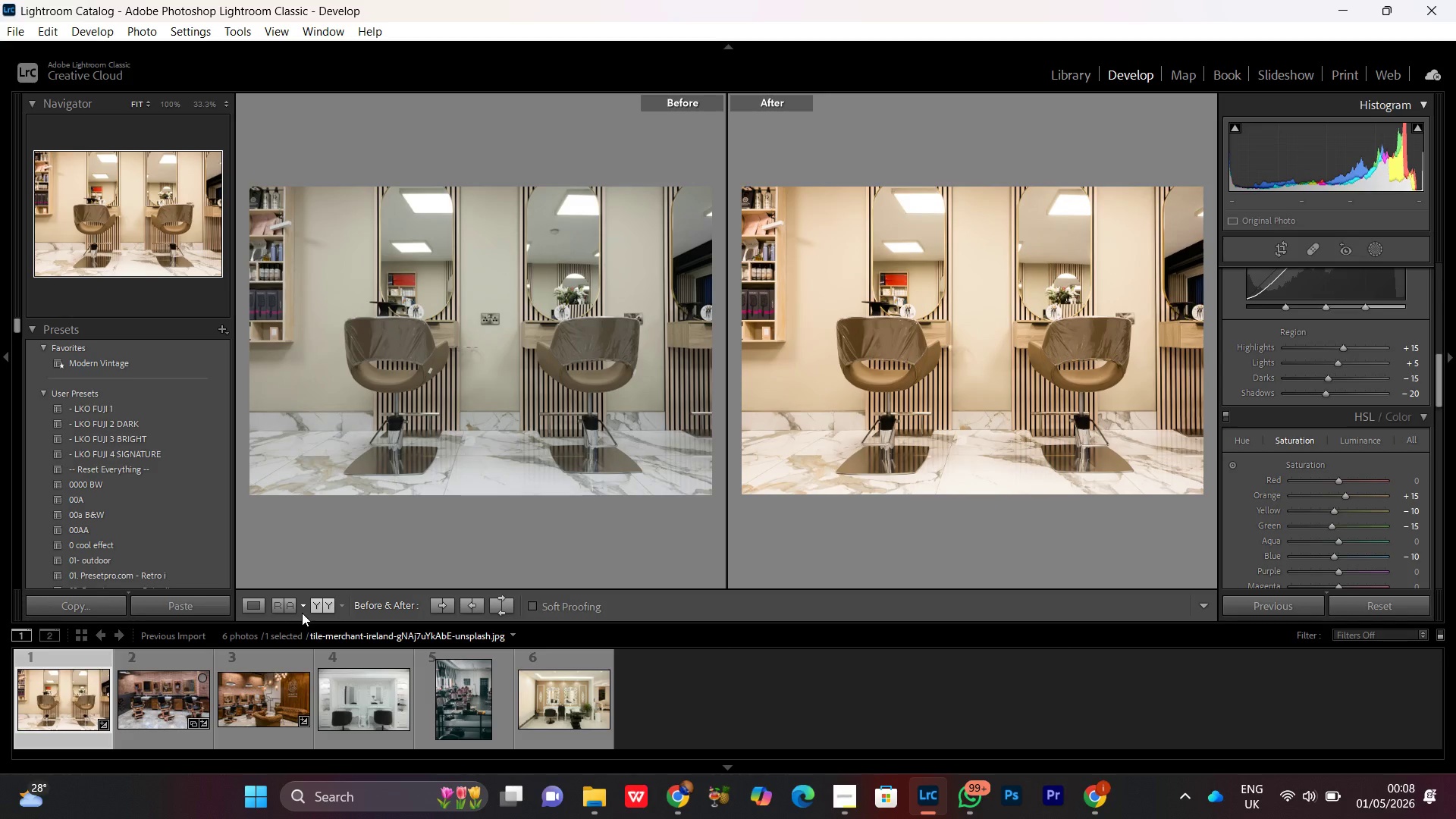 
wait(13.72)
 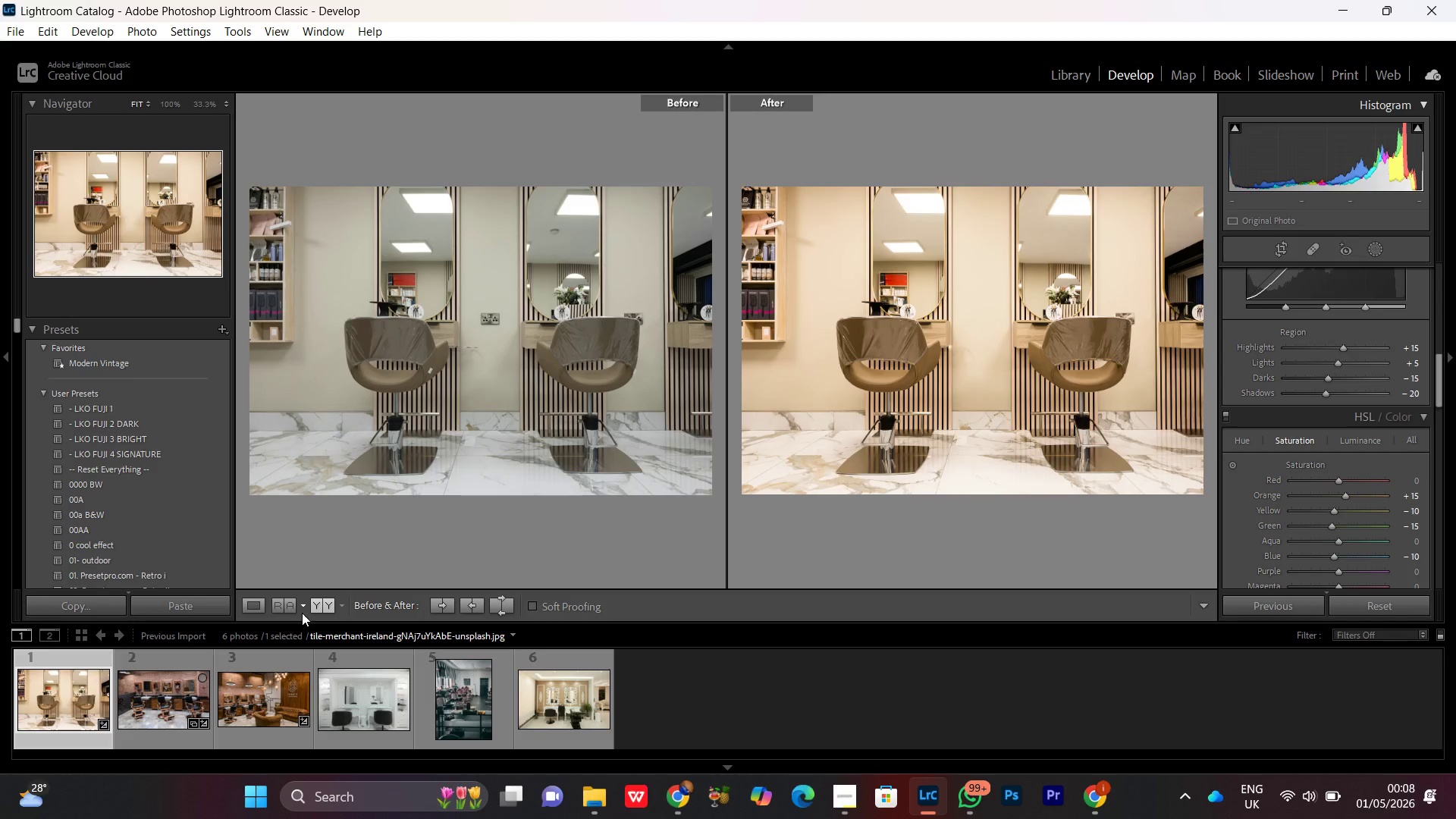 
double_click([942, 398])
 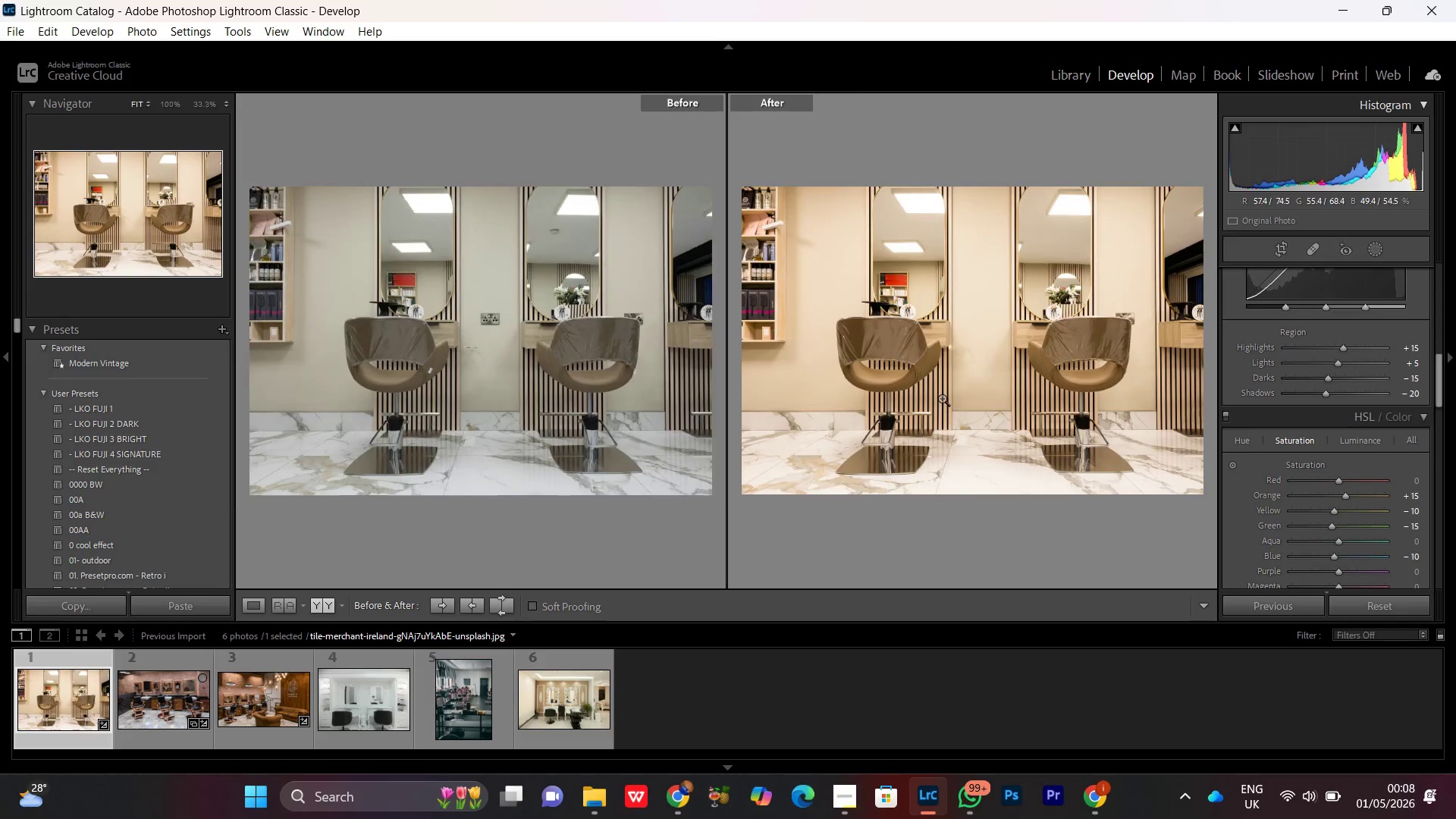 
triple_click([942, 398])
 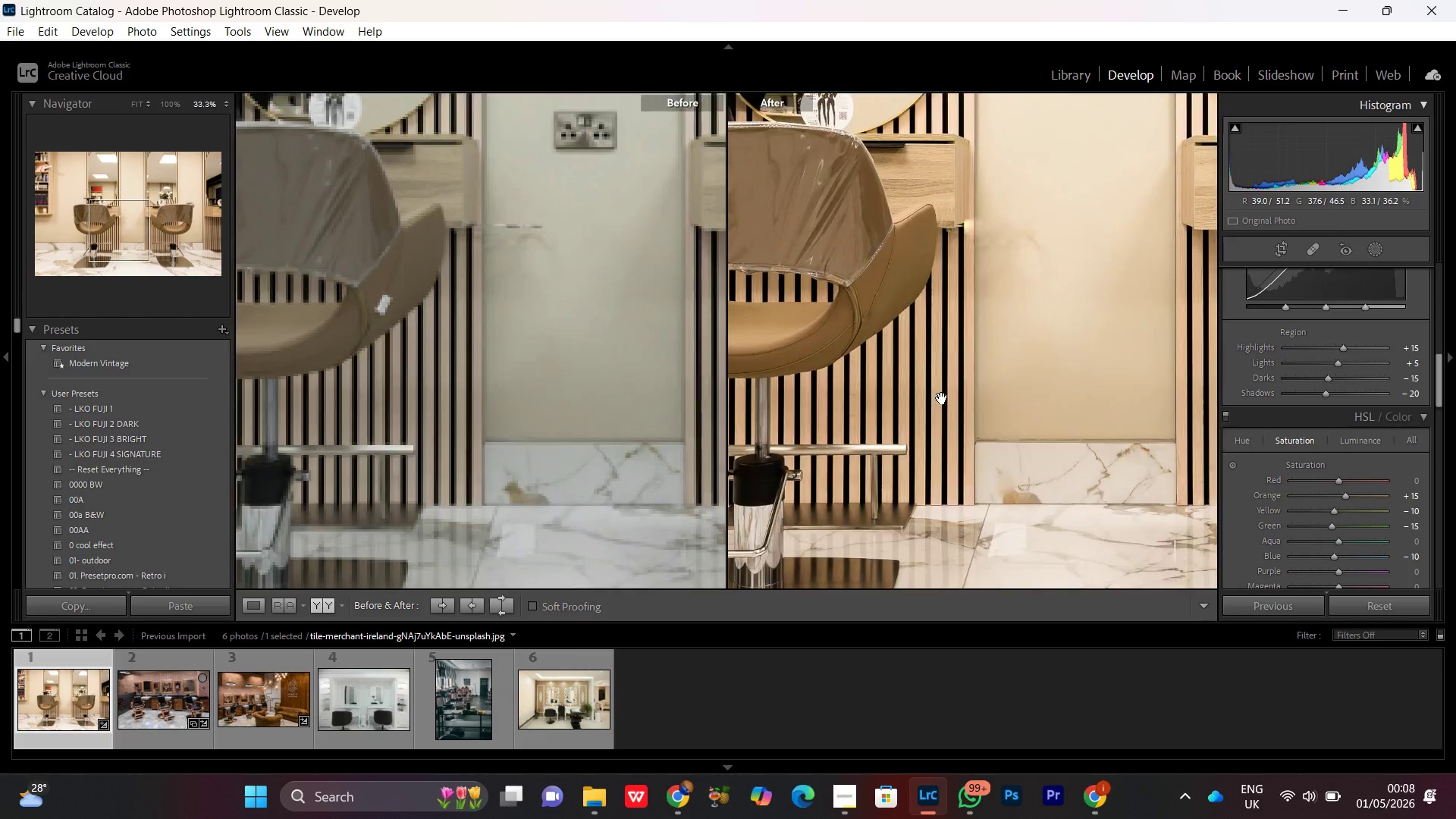 
triple_click([942, 398])
 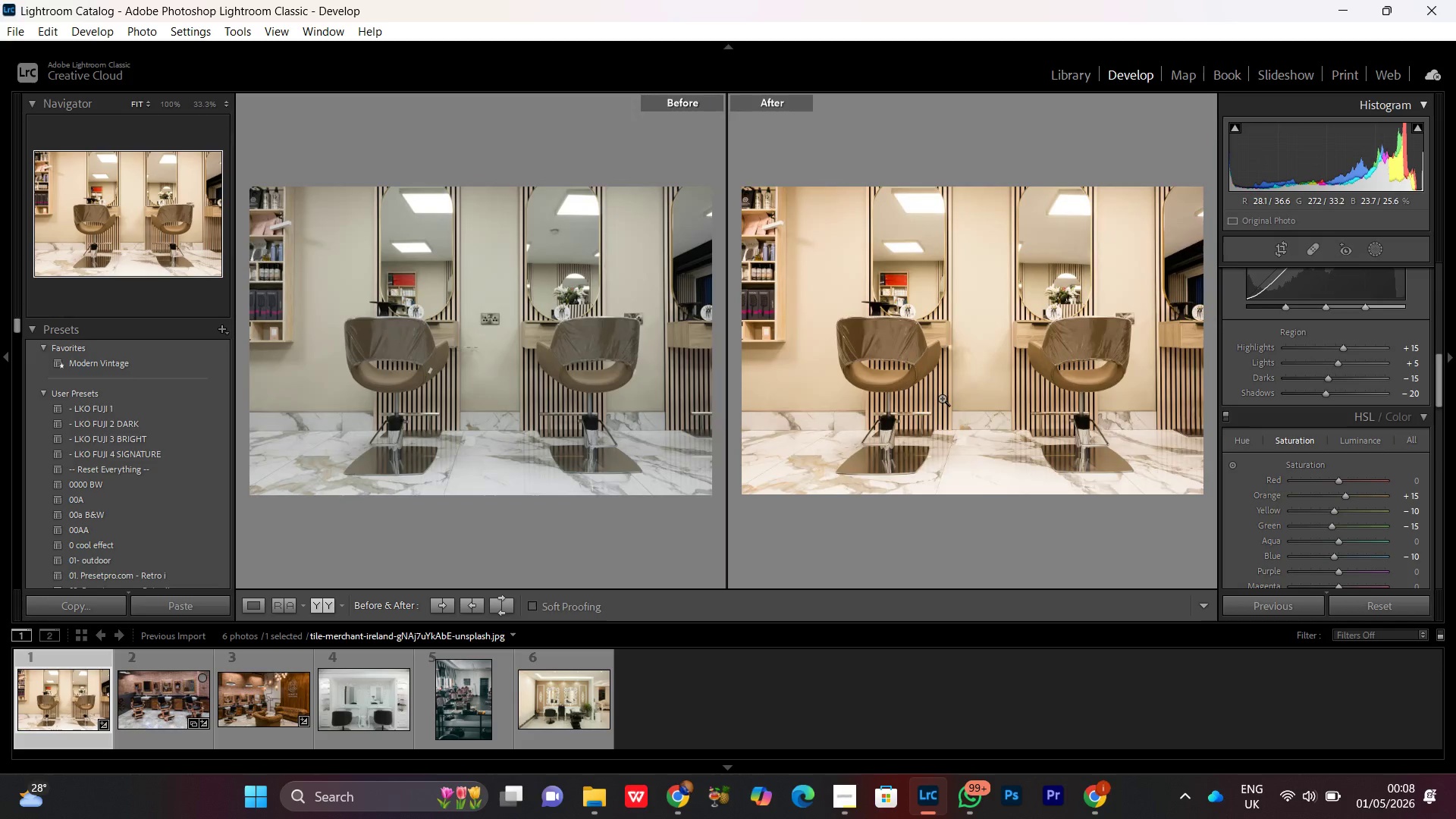 
triple_click([942, 398])
 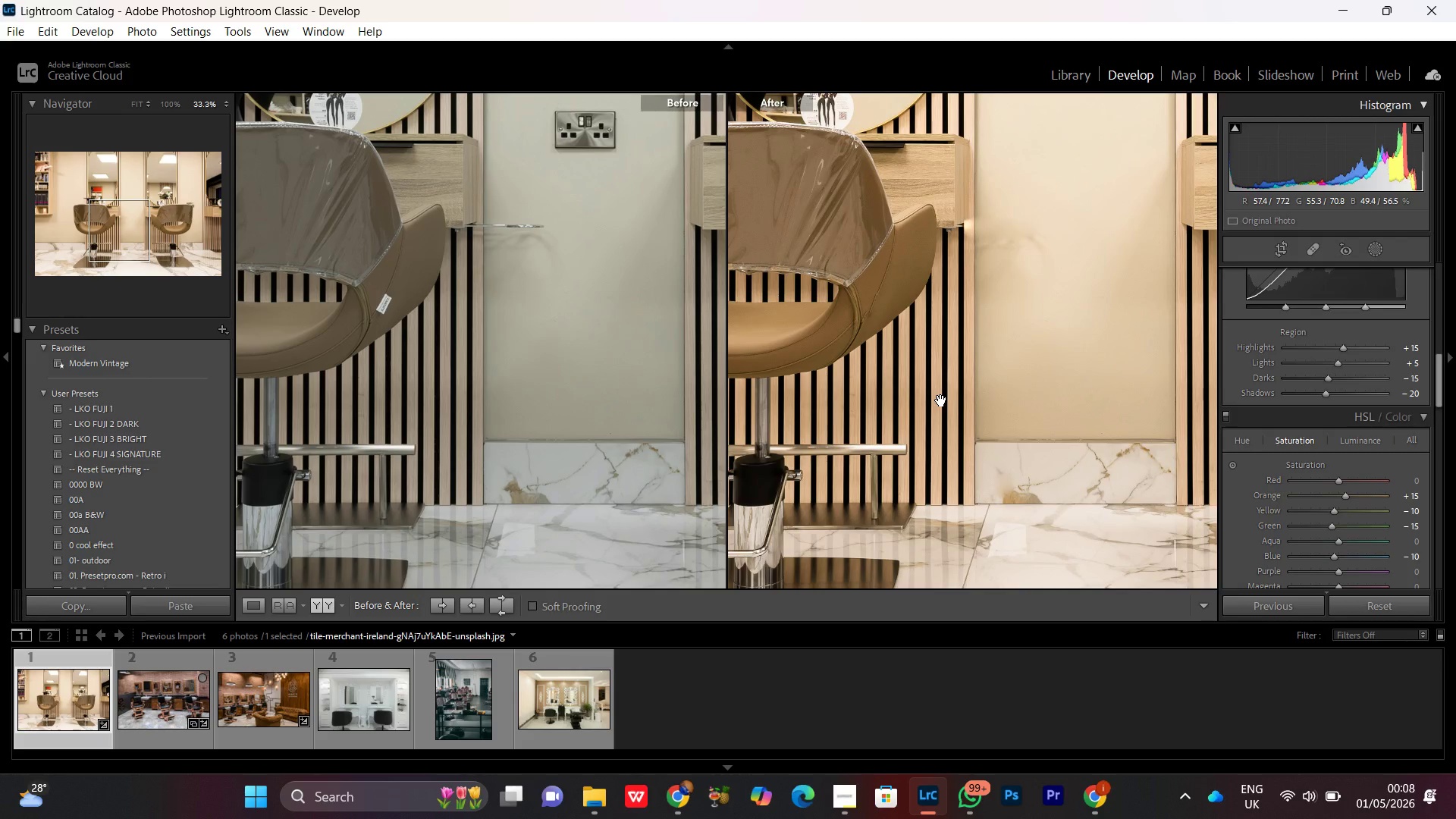 
wait(9.61)
 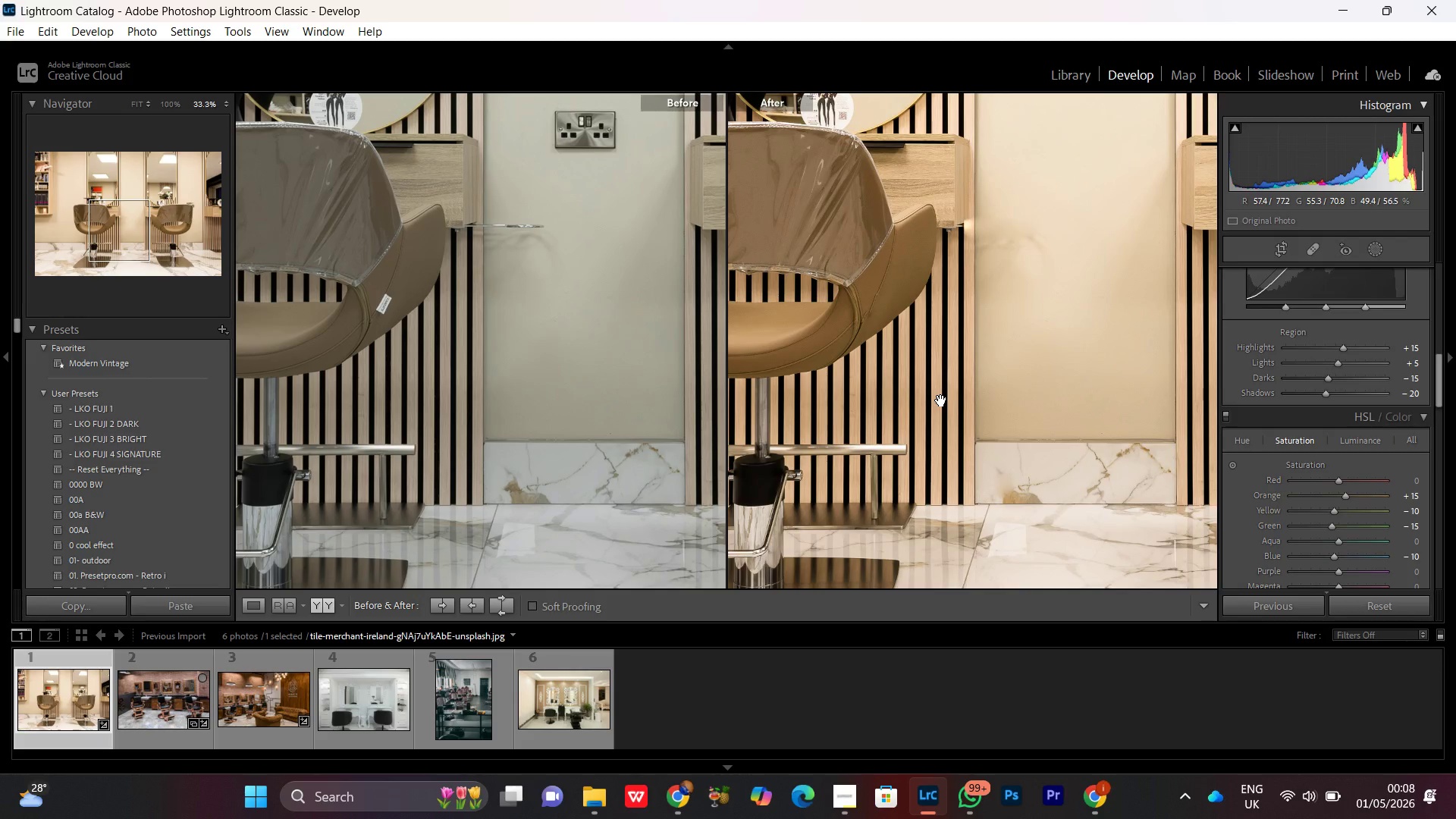 
double_click([894, 352])
 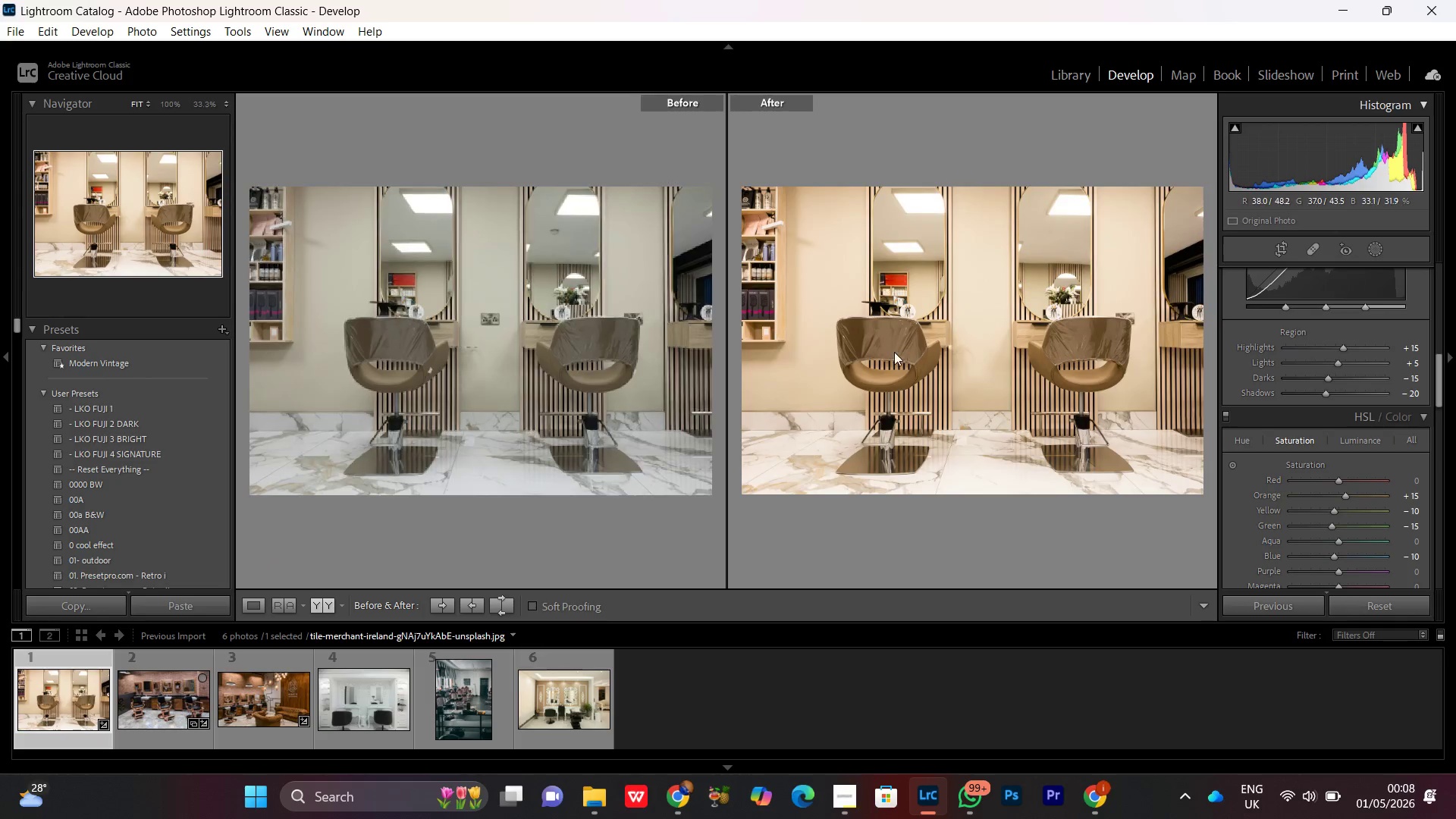 
triple_click([894, 352])
 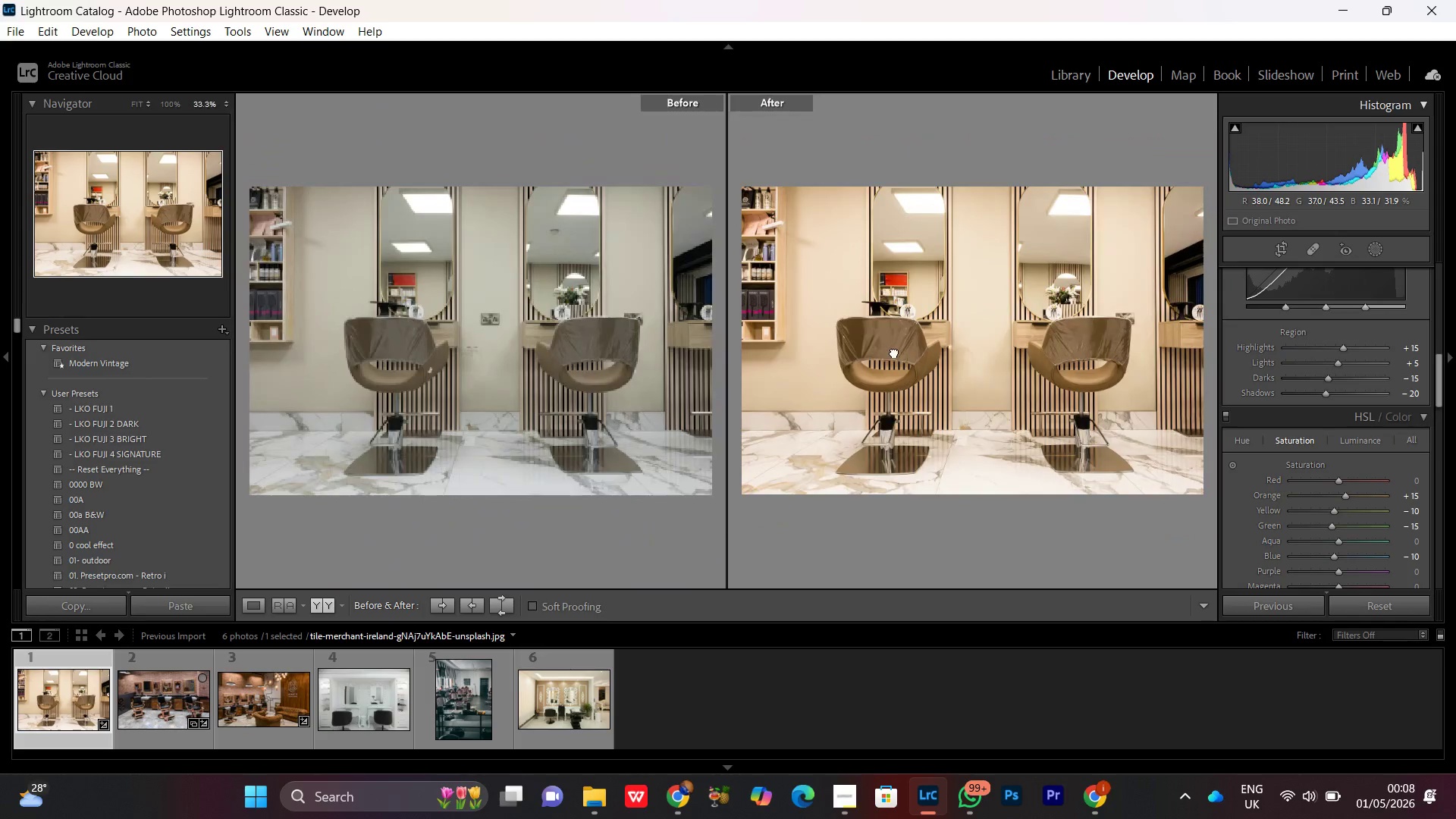 
double_click([894, 352])
 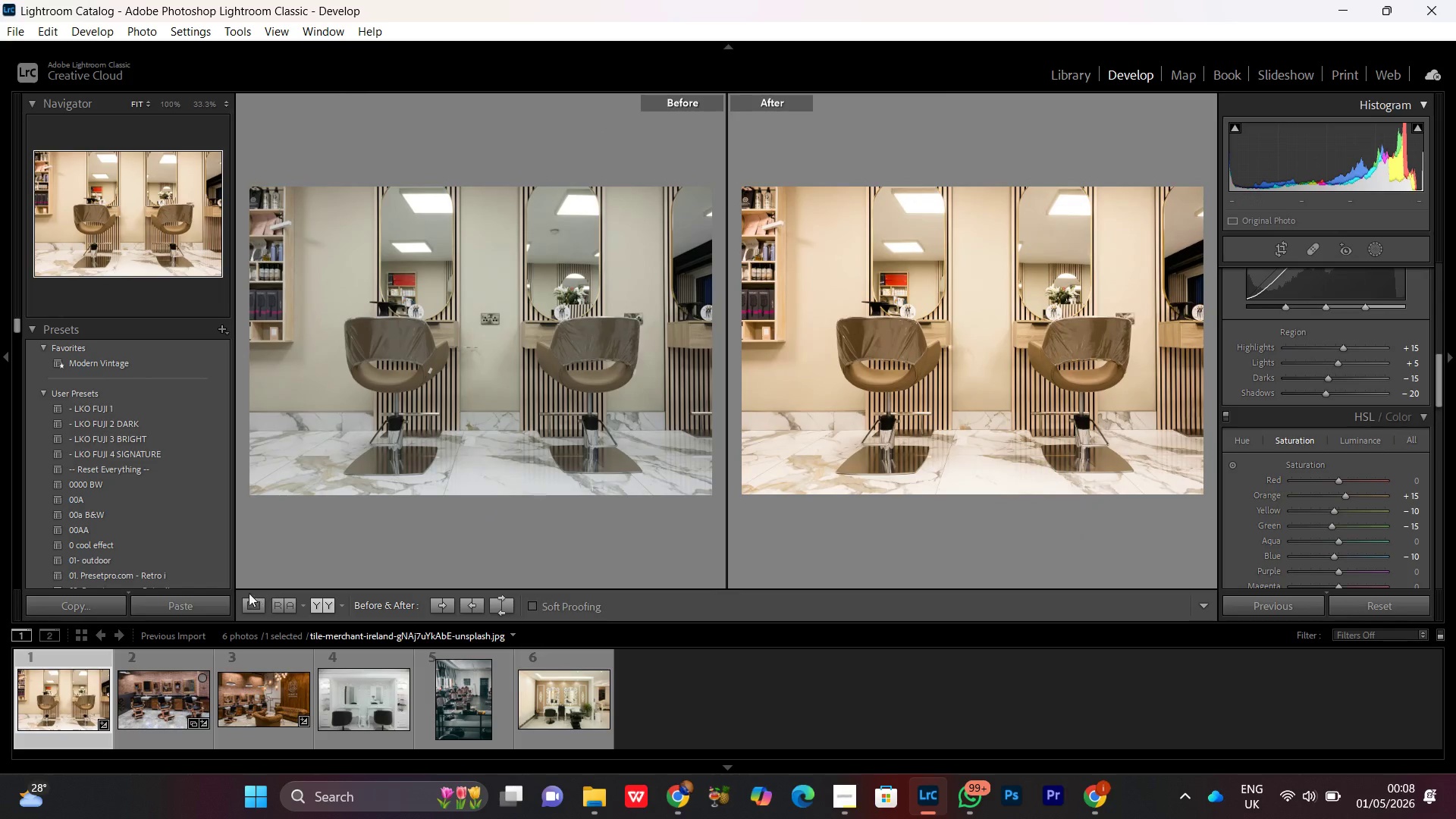 
left_click([253, 608])
 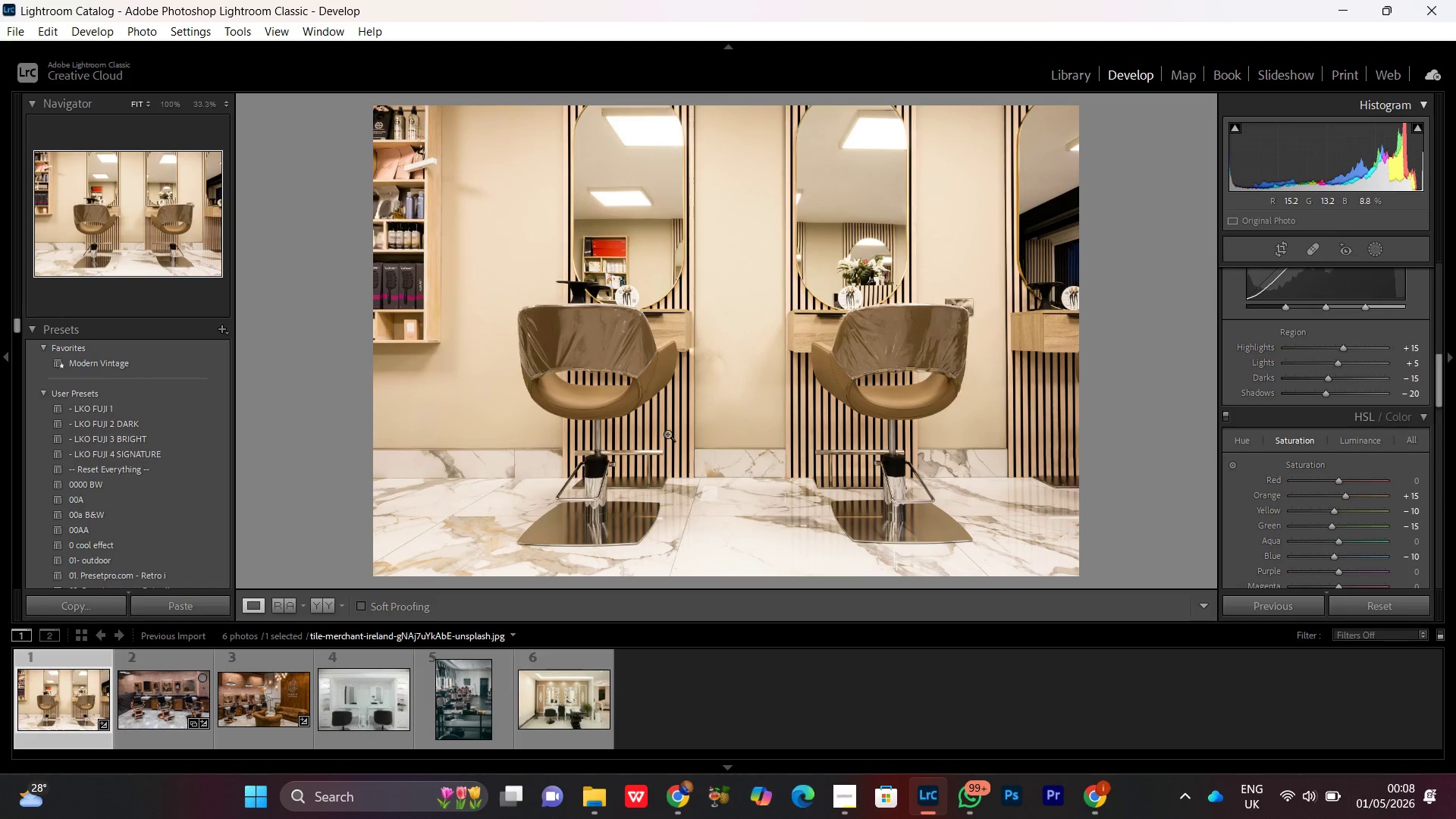 
double_click([669, 432])
 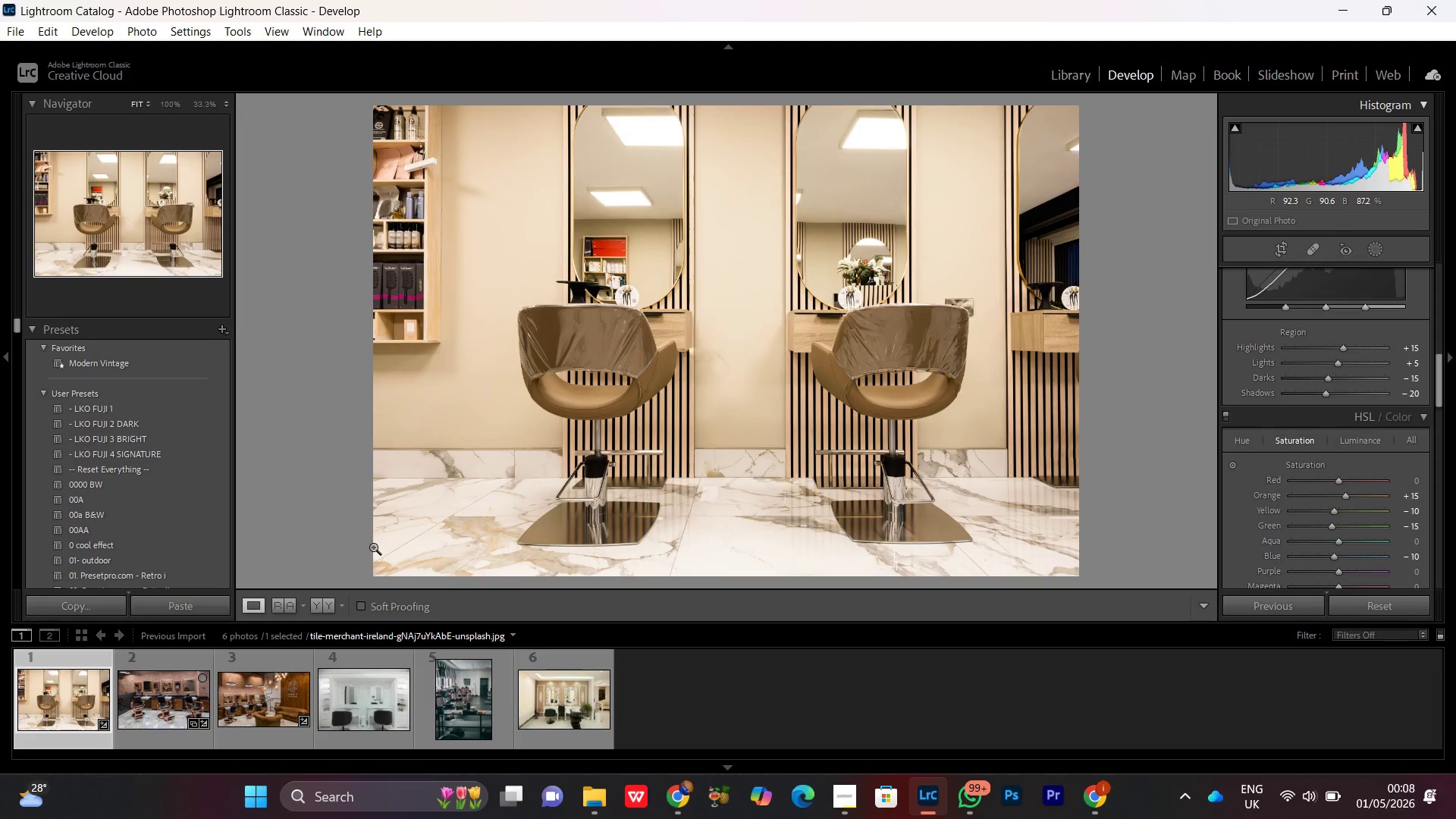 
wait(7.38)
 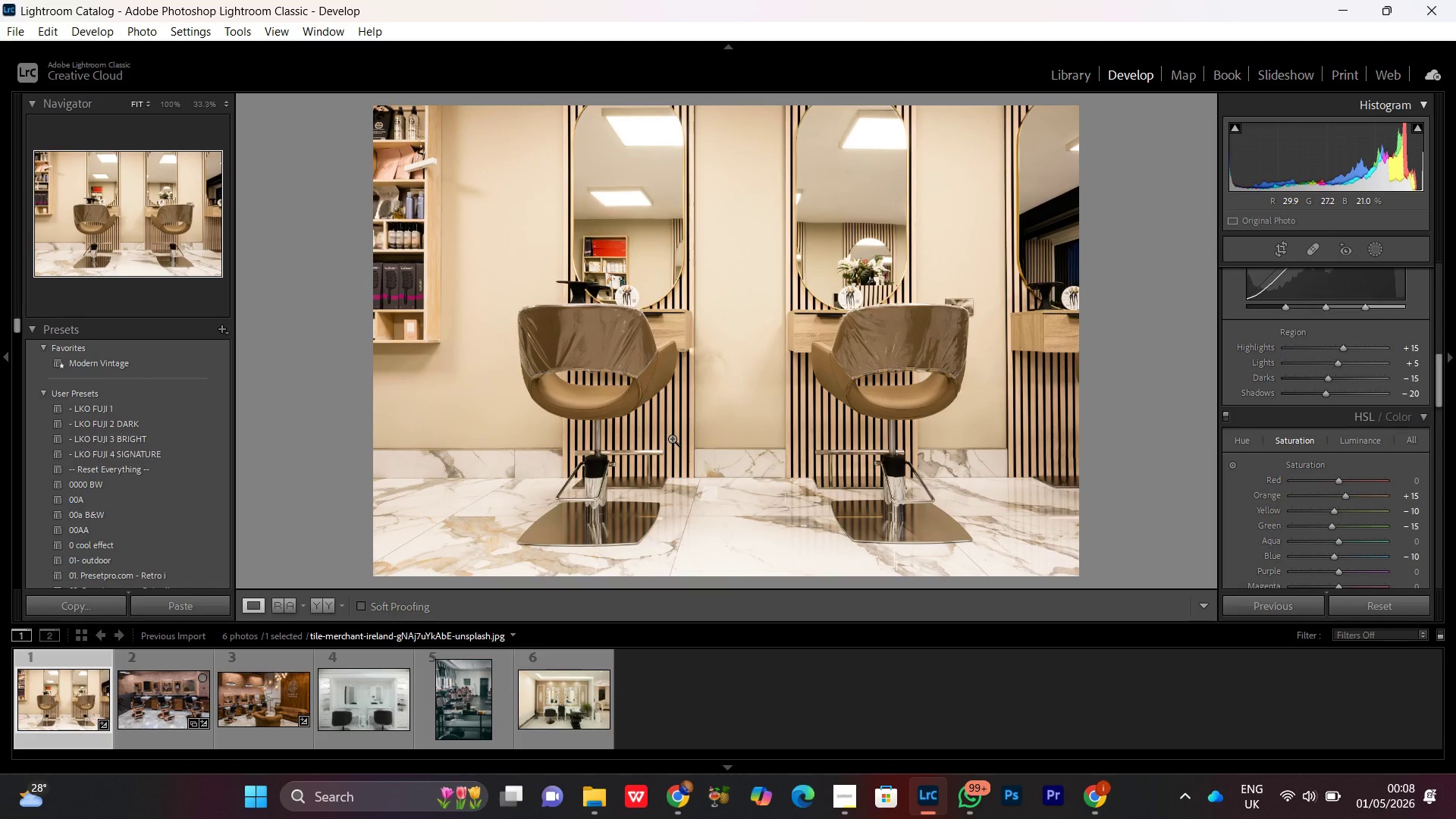 
left_click([323, 602])
 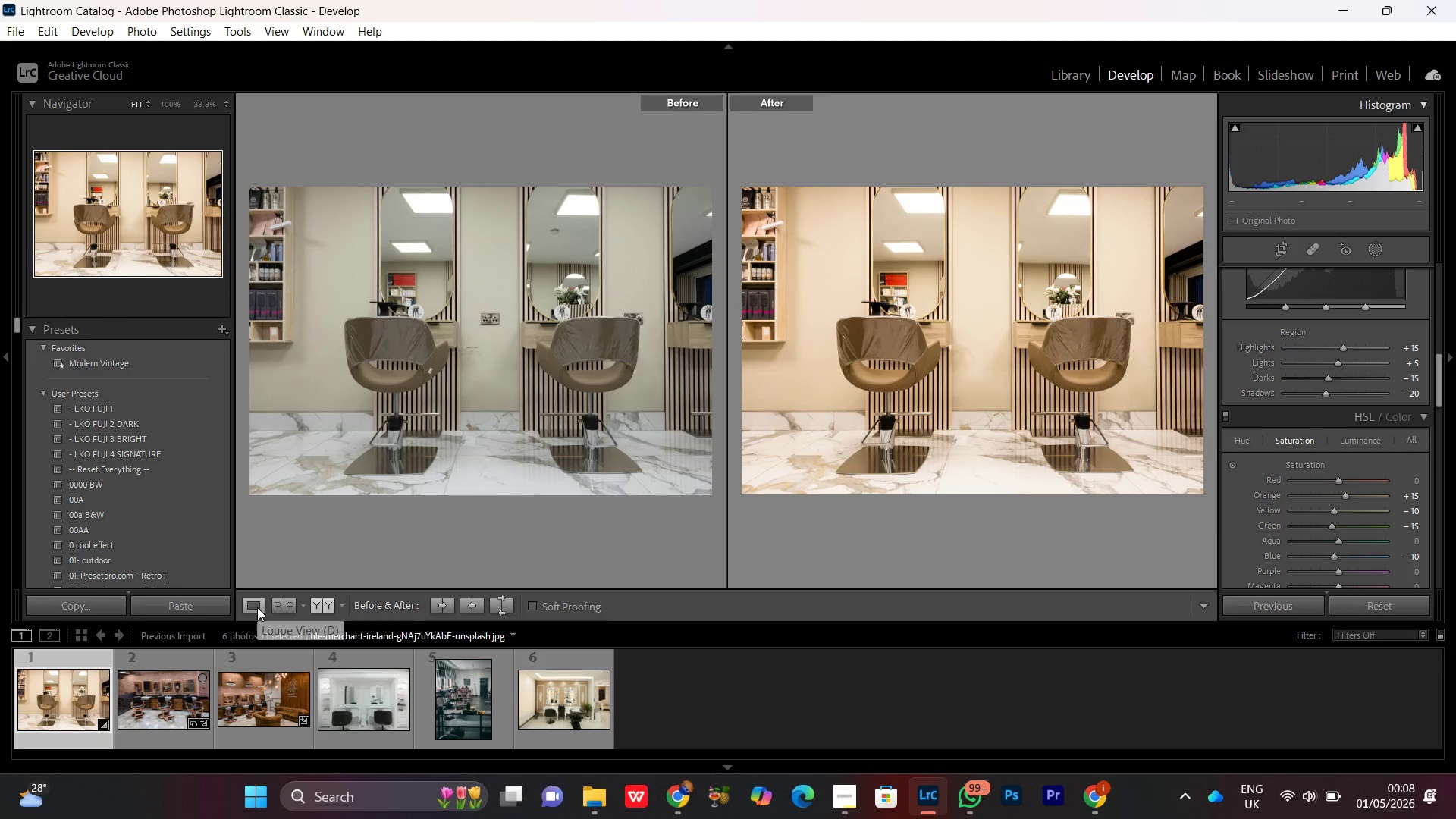 
left_click([257, 607])
 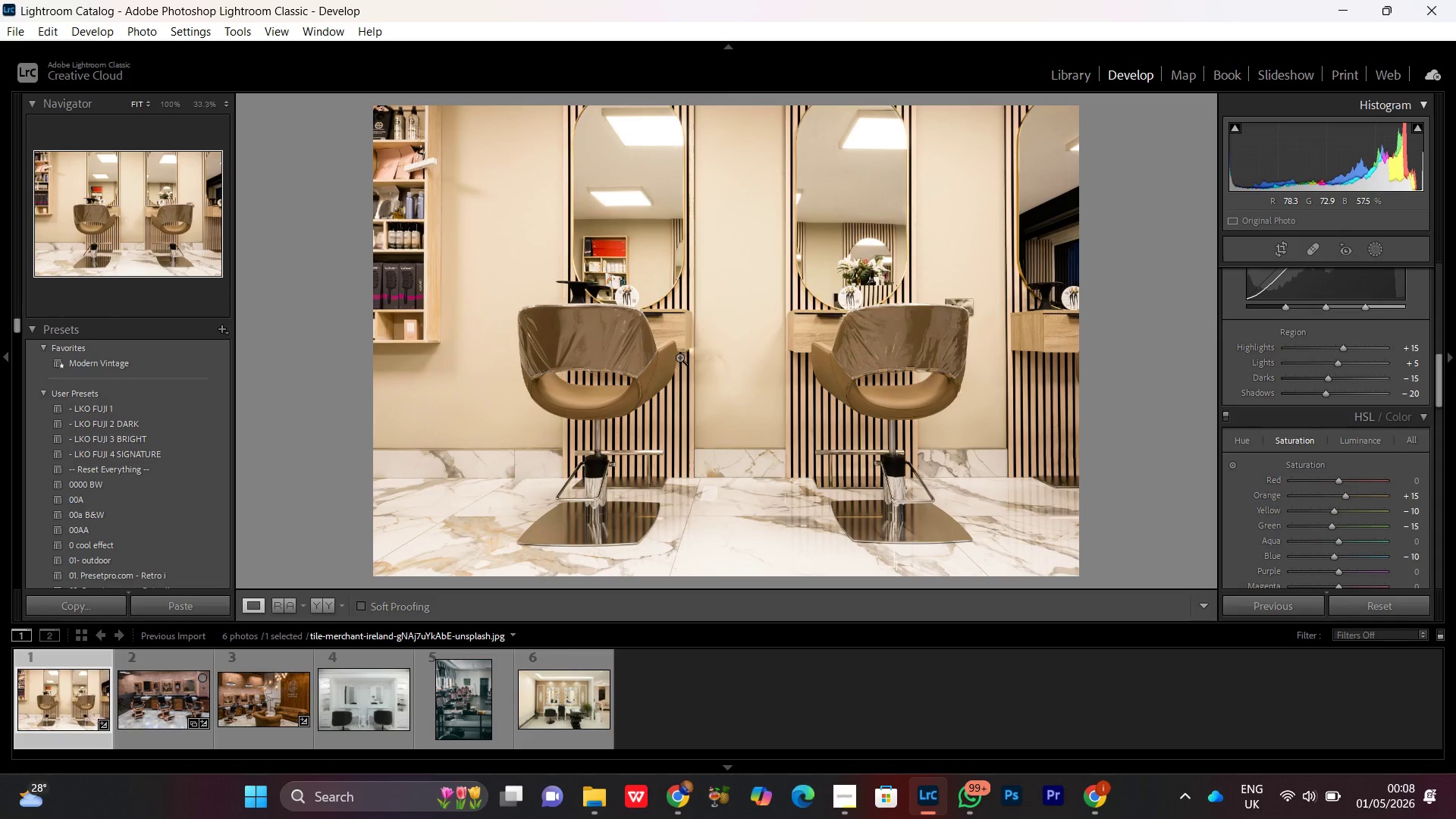 
wait(7.78)
 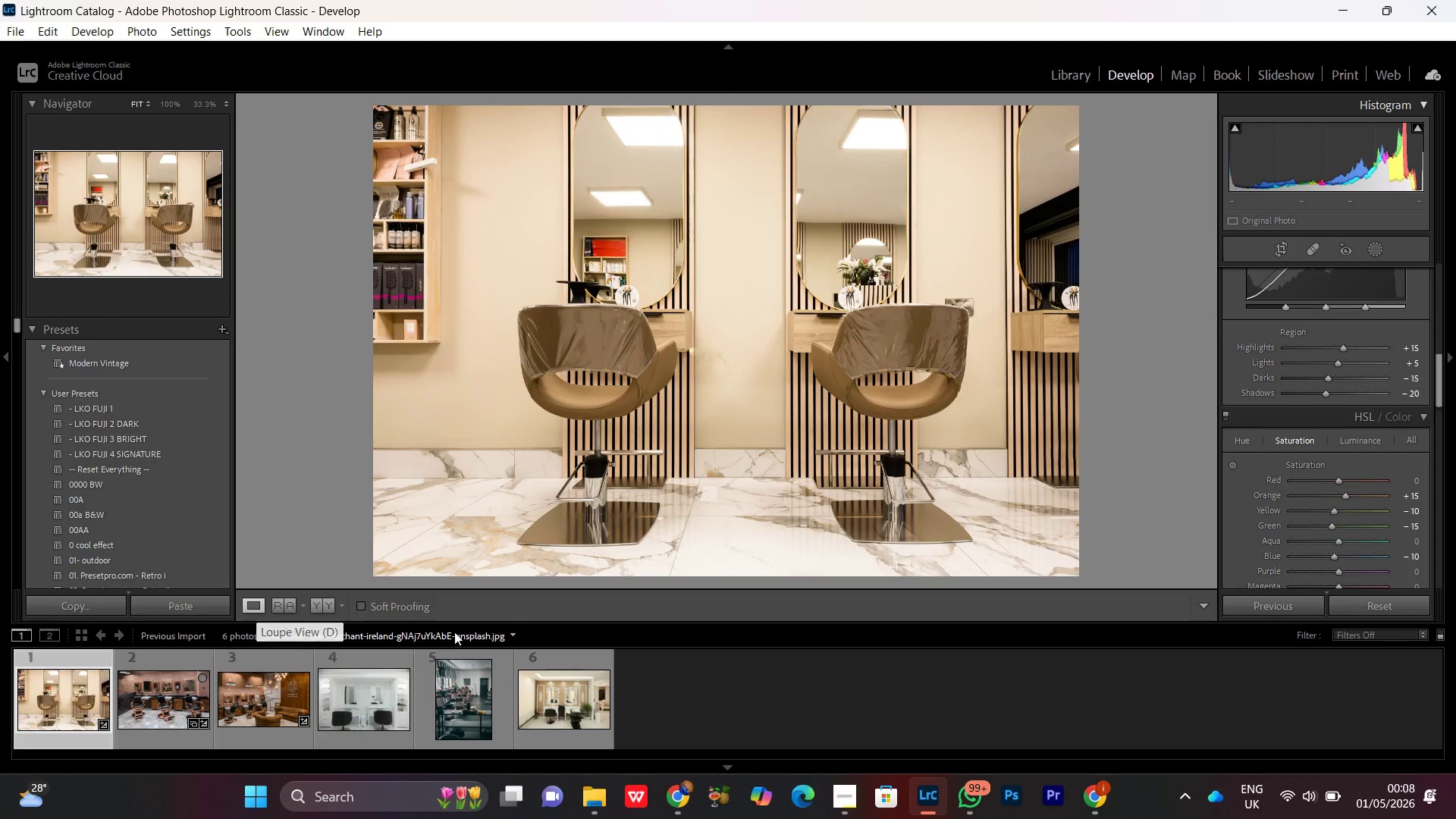 
double_click([777, 336])
 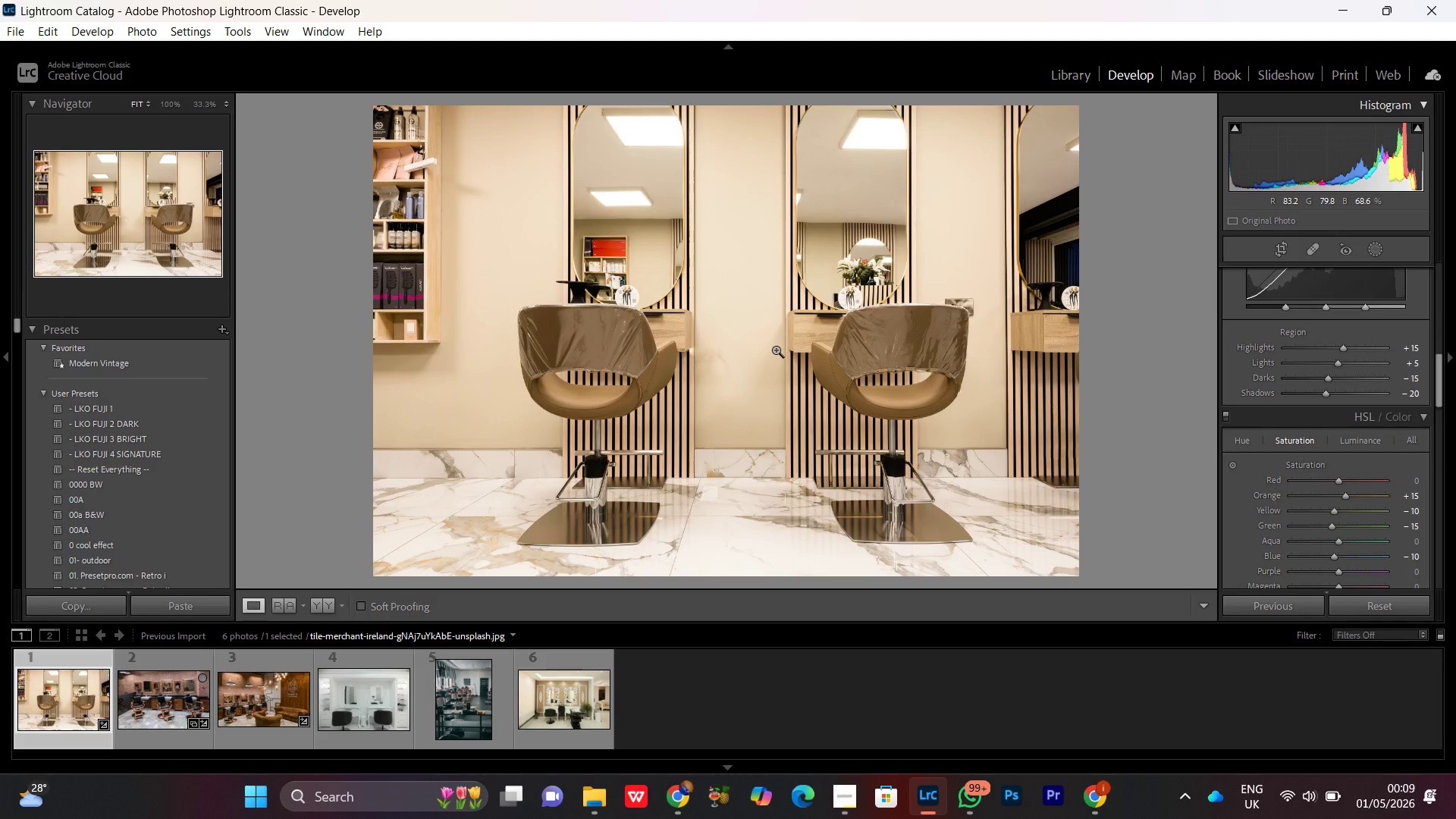 
wait(15.78)
 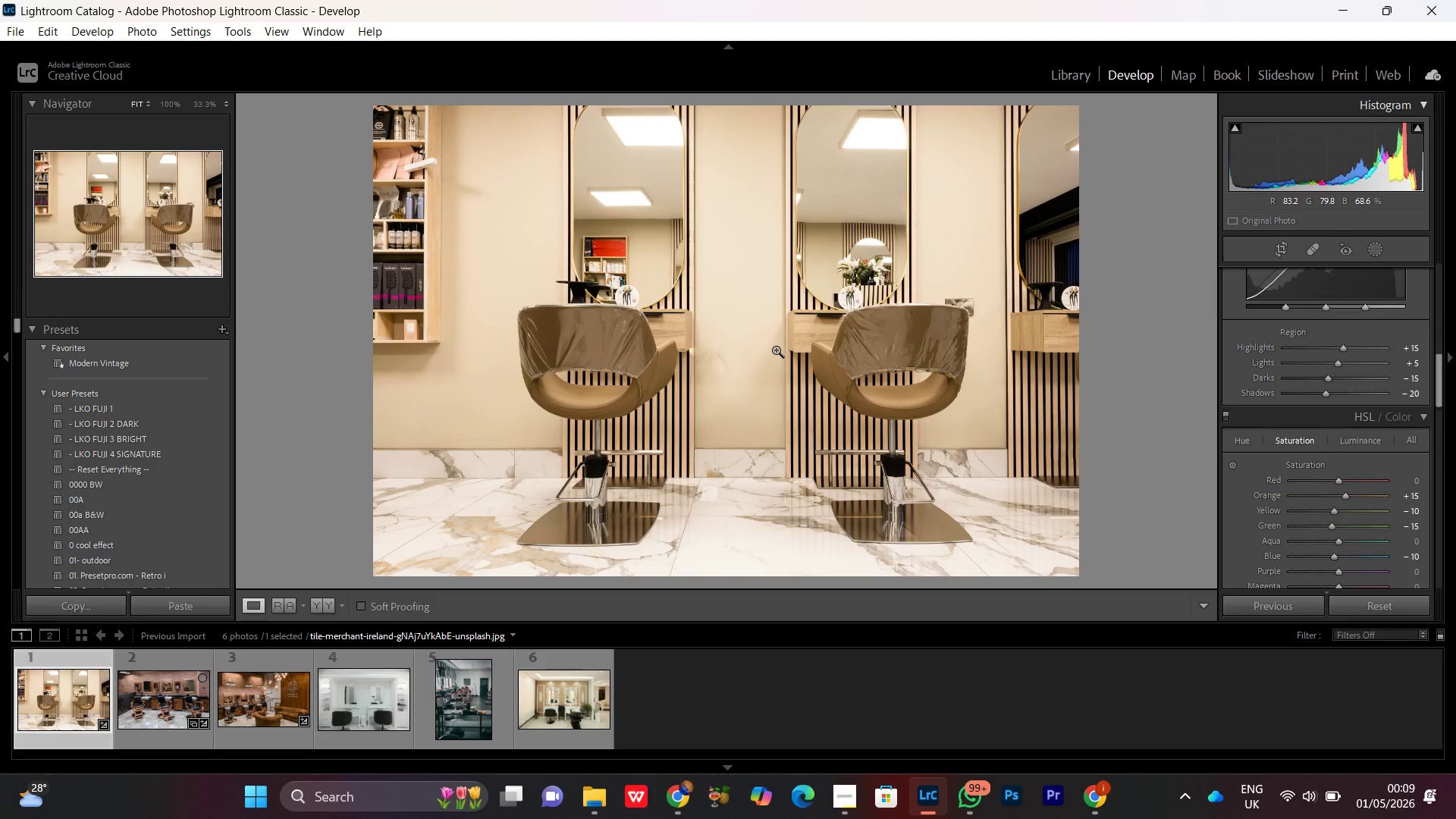 
left_click([573, 352])
 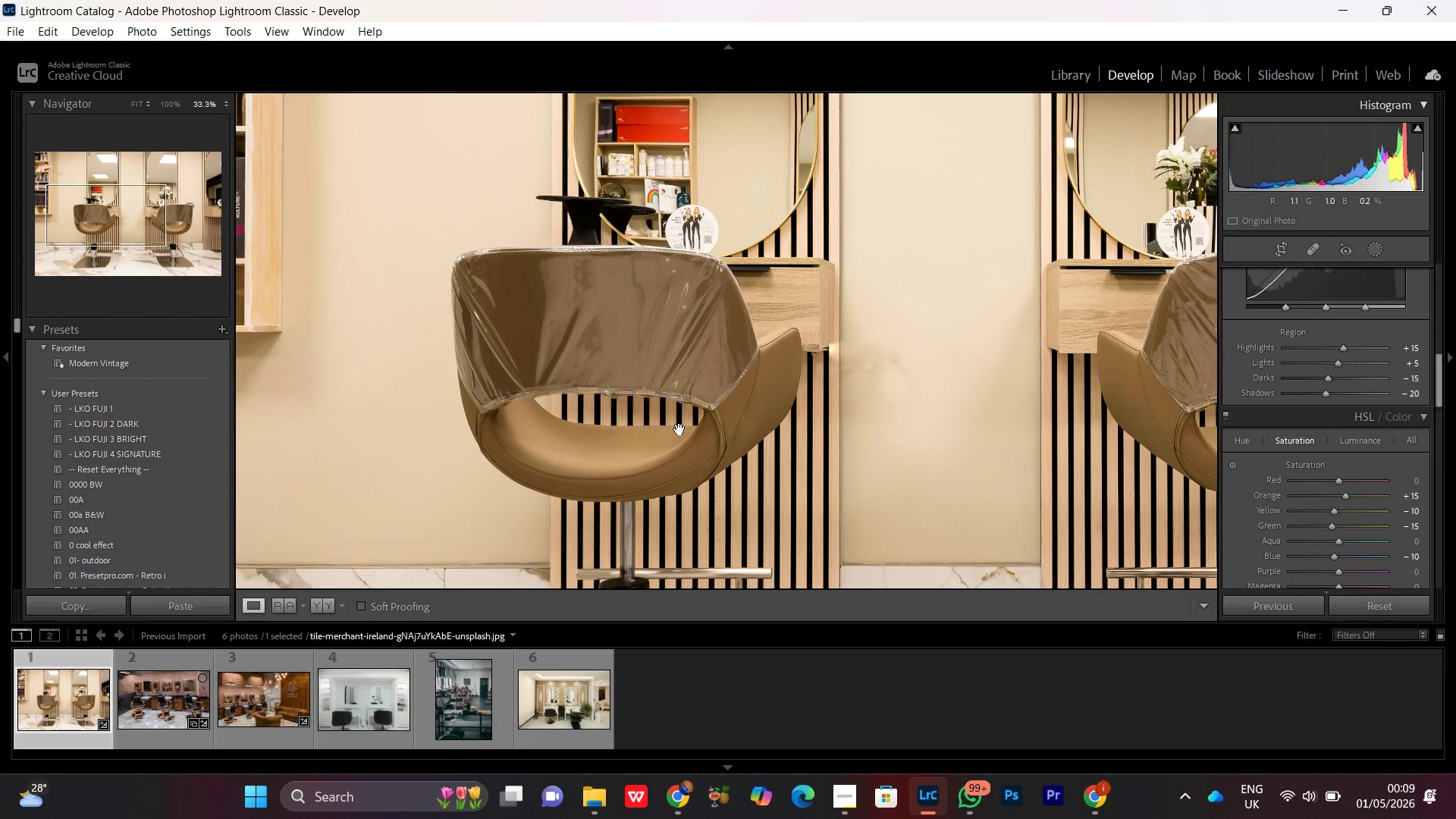 
left_click_drag(start_coordinate=[678, 437], to_coordinate=[631, 362])
 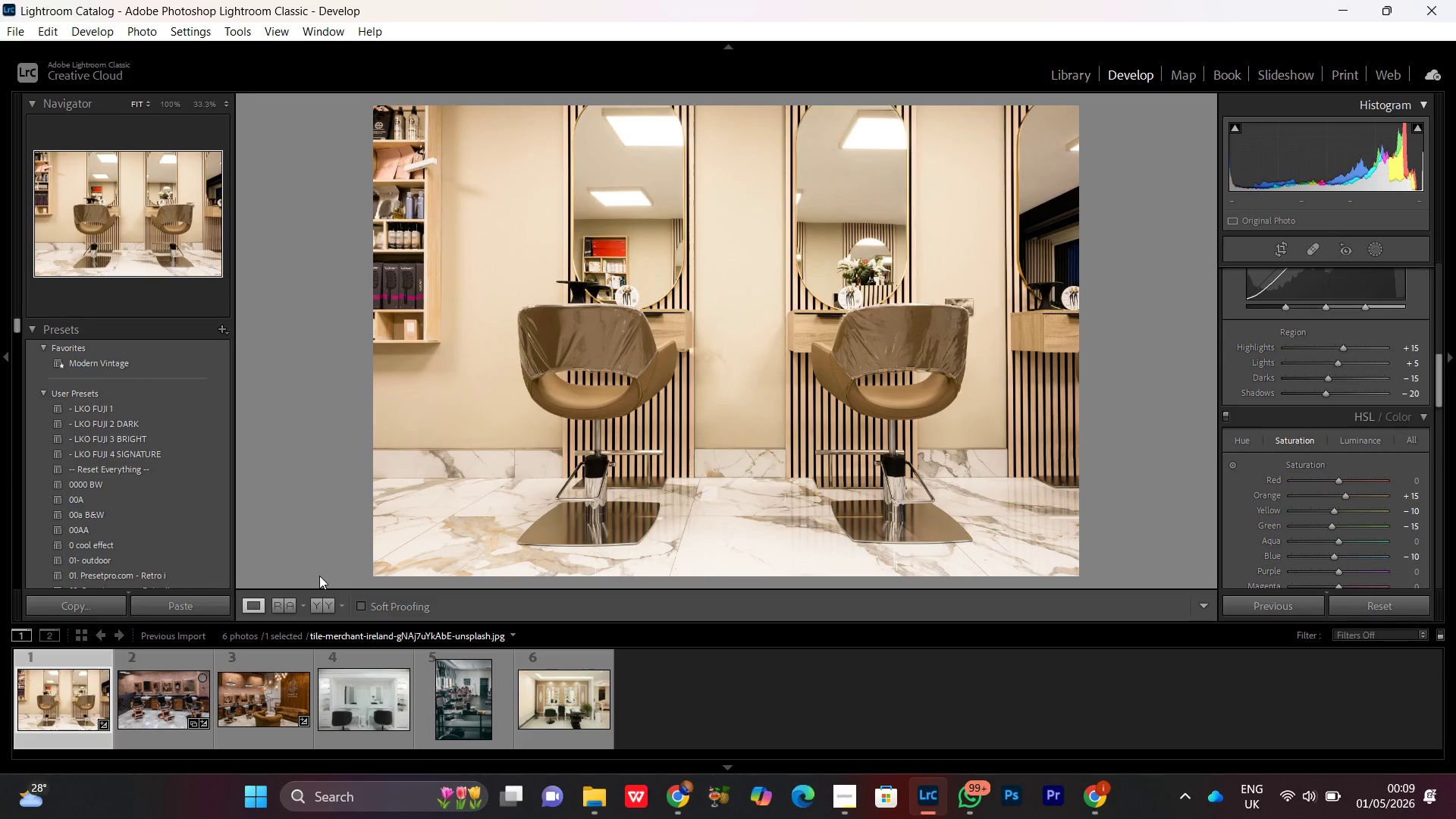 
left_click([318, 605])
 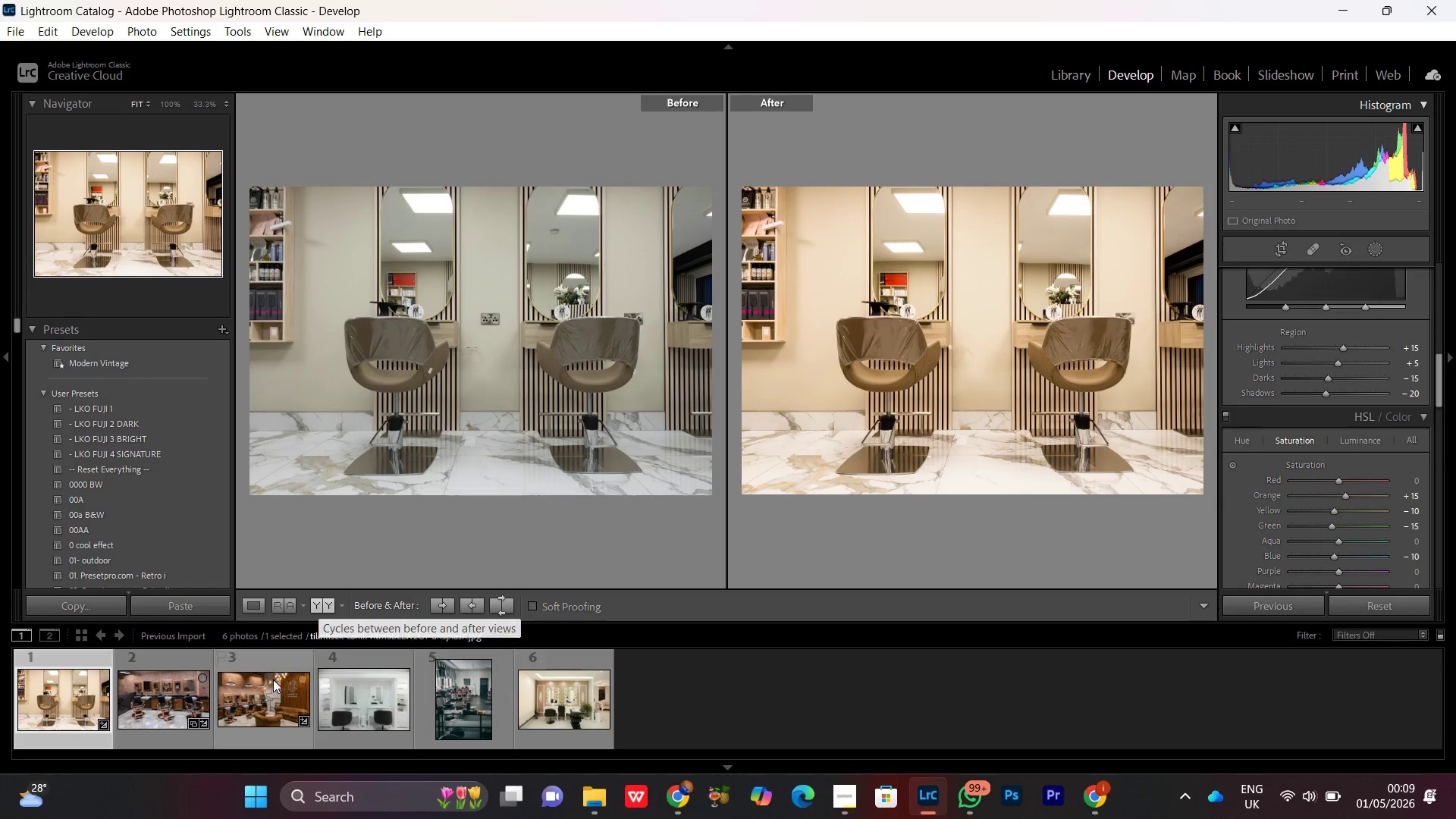 
left_click_drag(start_coordinate=[271, 667], to_coordinate=[271, 642])
 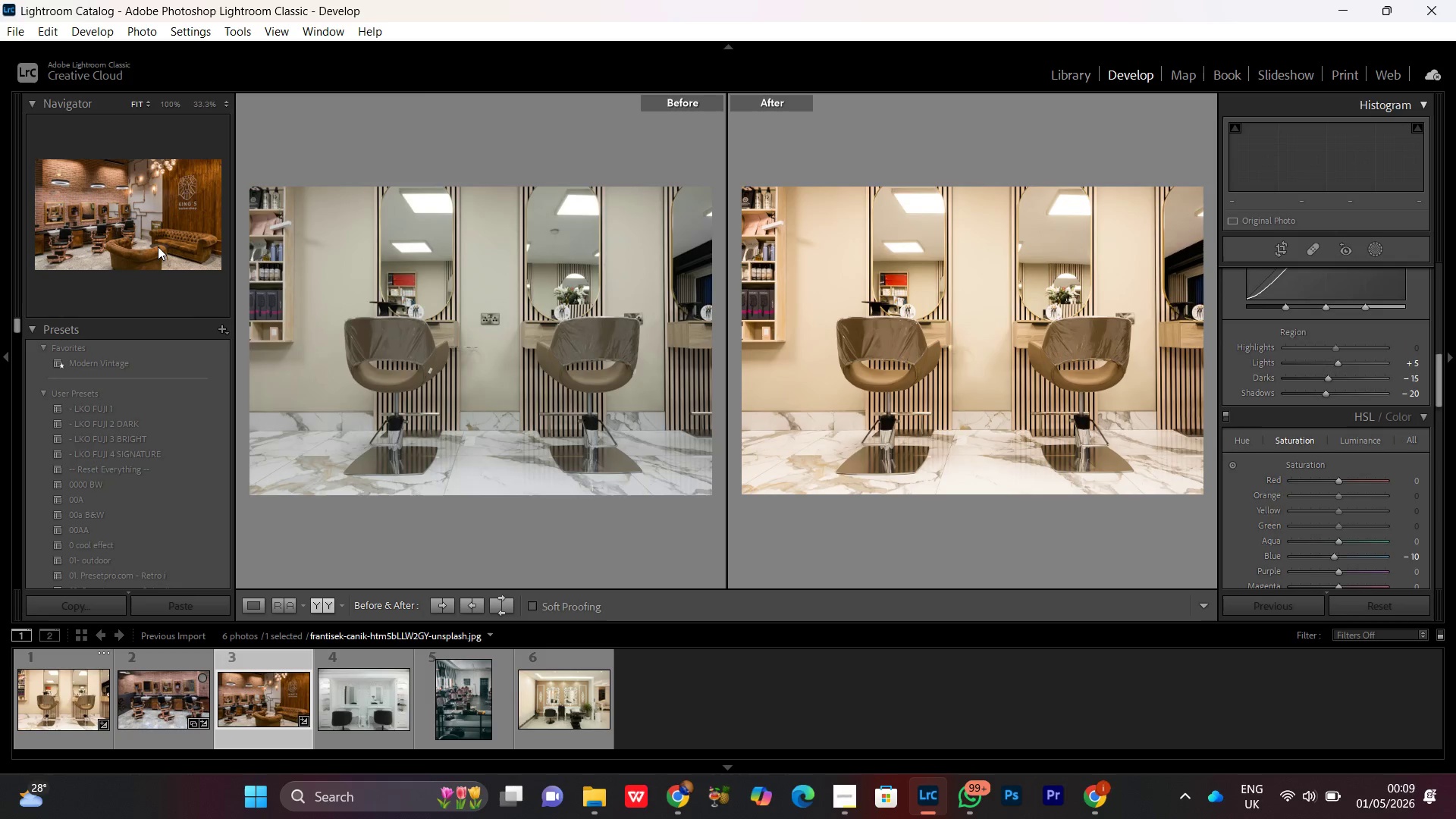 
key(PrintScreen)
 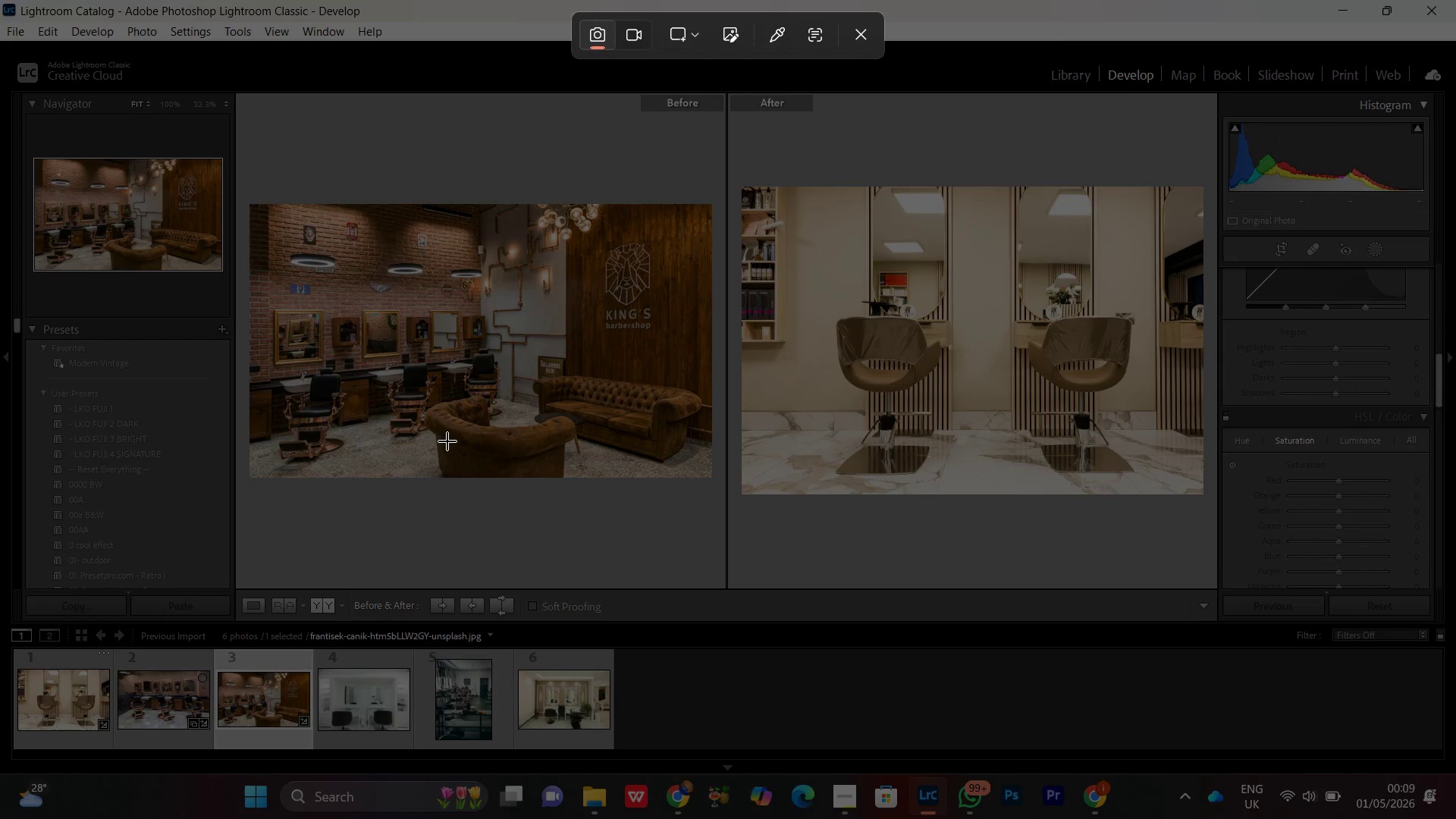 
left_click([857, 30])
 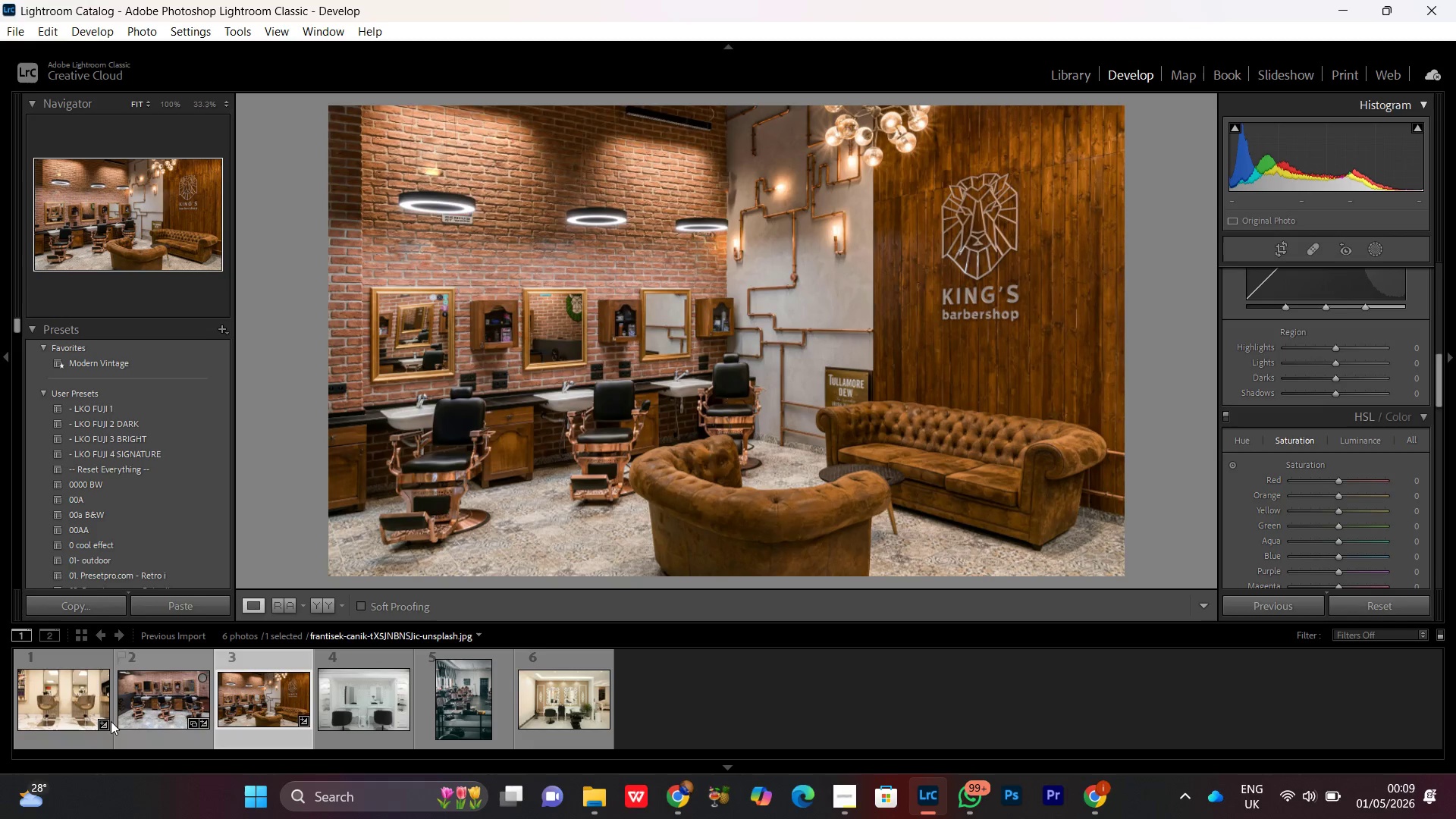 
double_click([76, 704])
 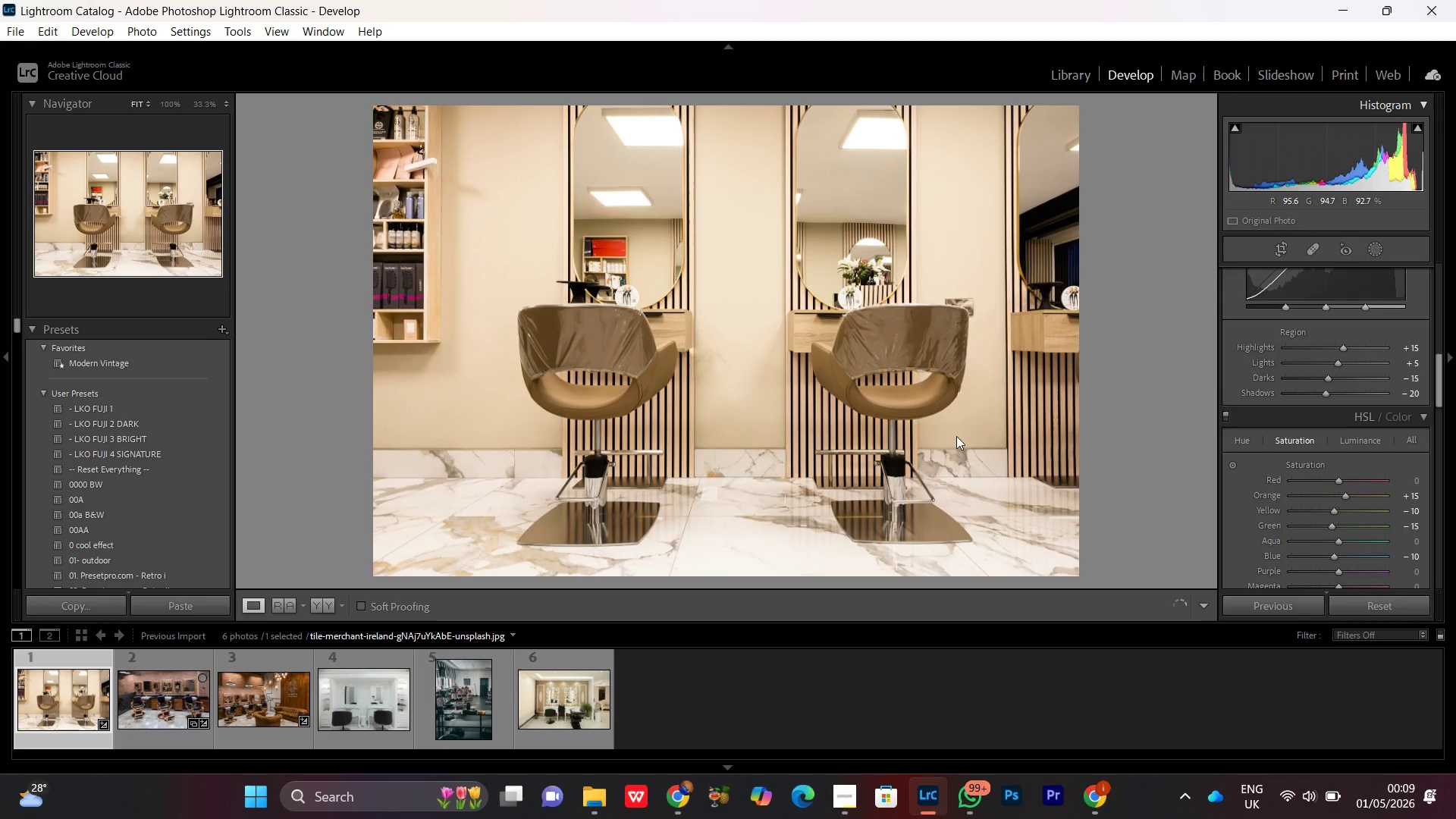 
left_click([778, 376])
 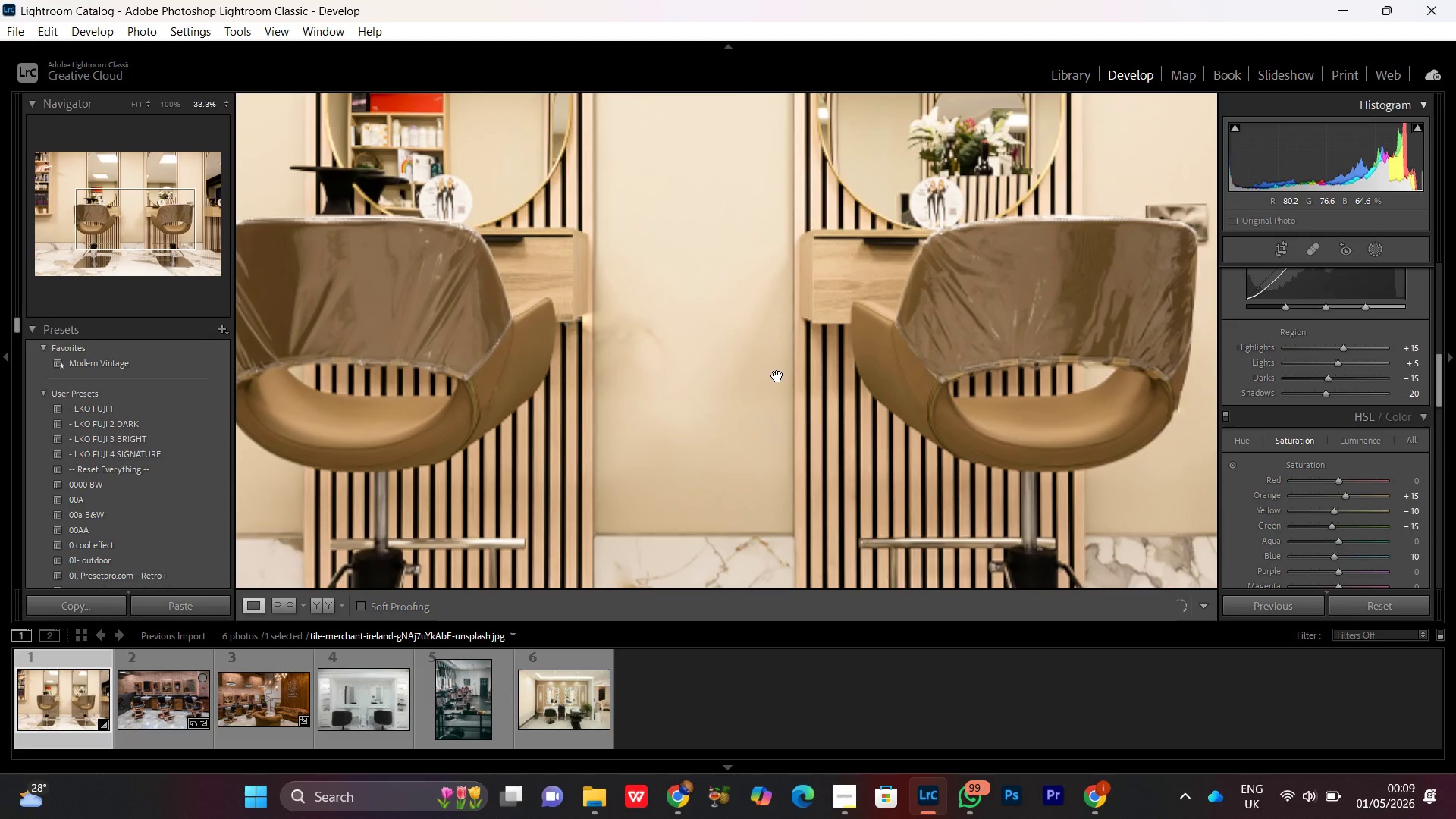 
left_click([777, 376])
 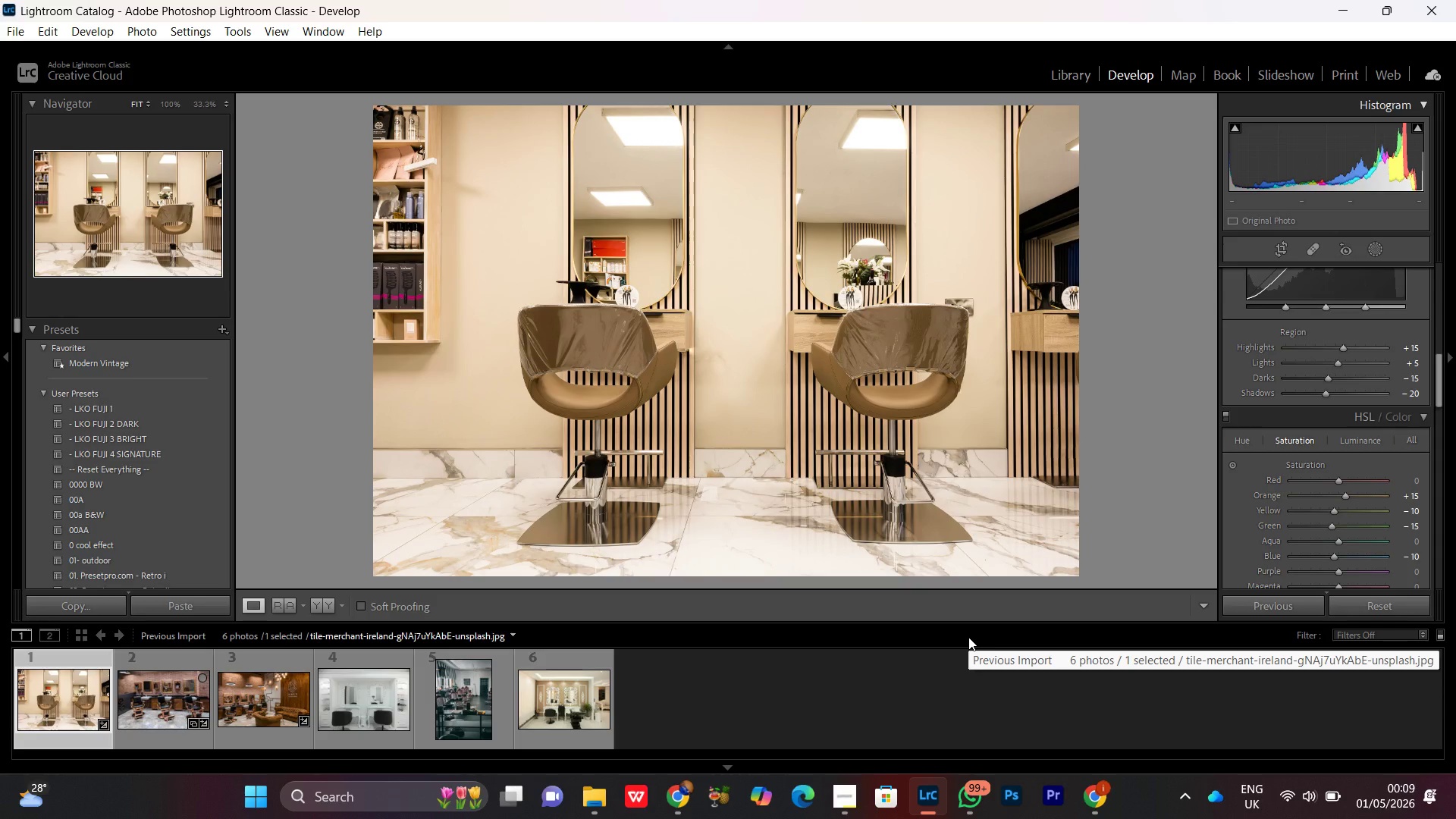 
wait(22.09)
 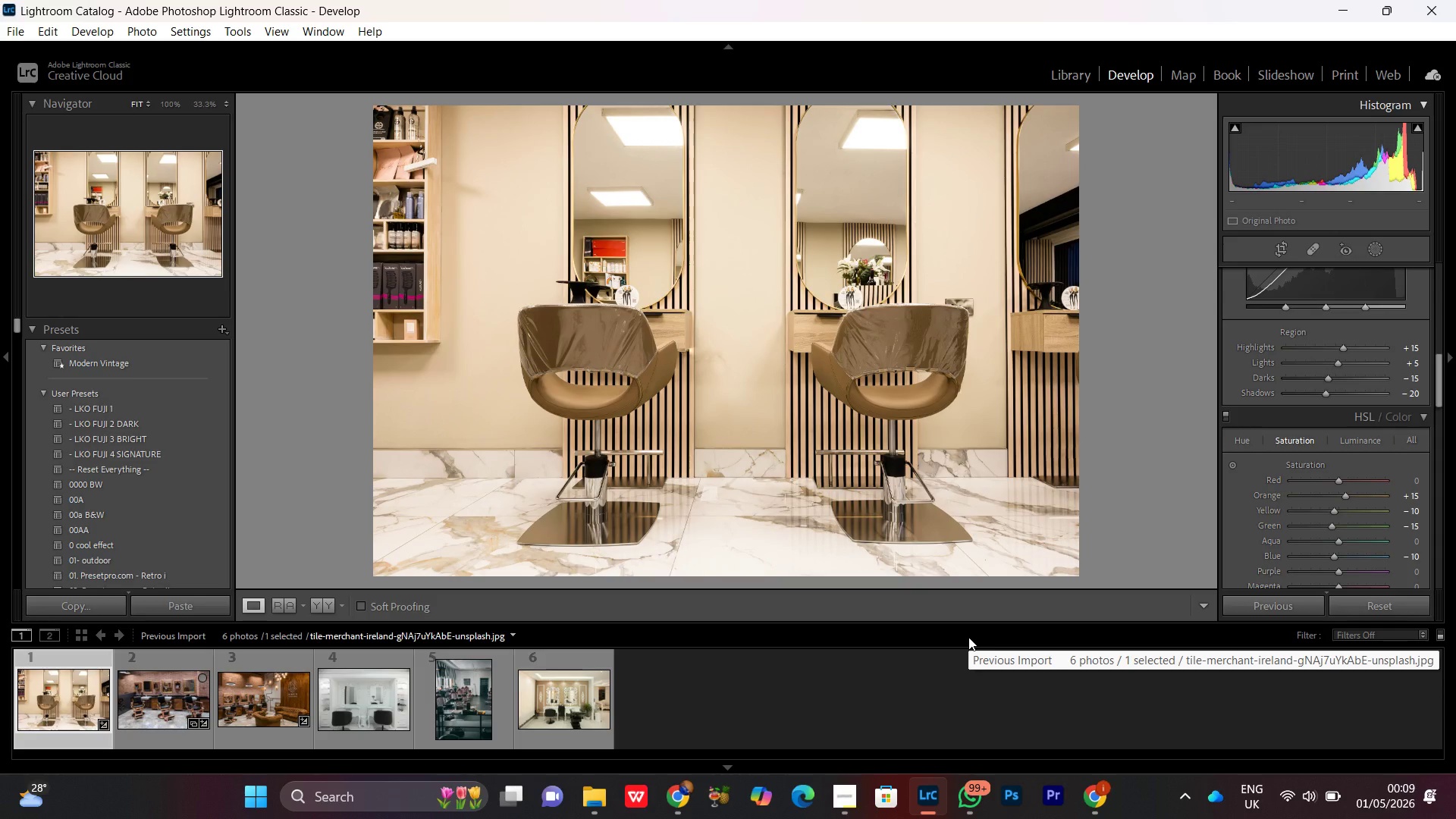 
key(Control+Minus)
 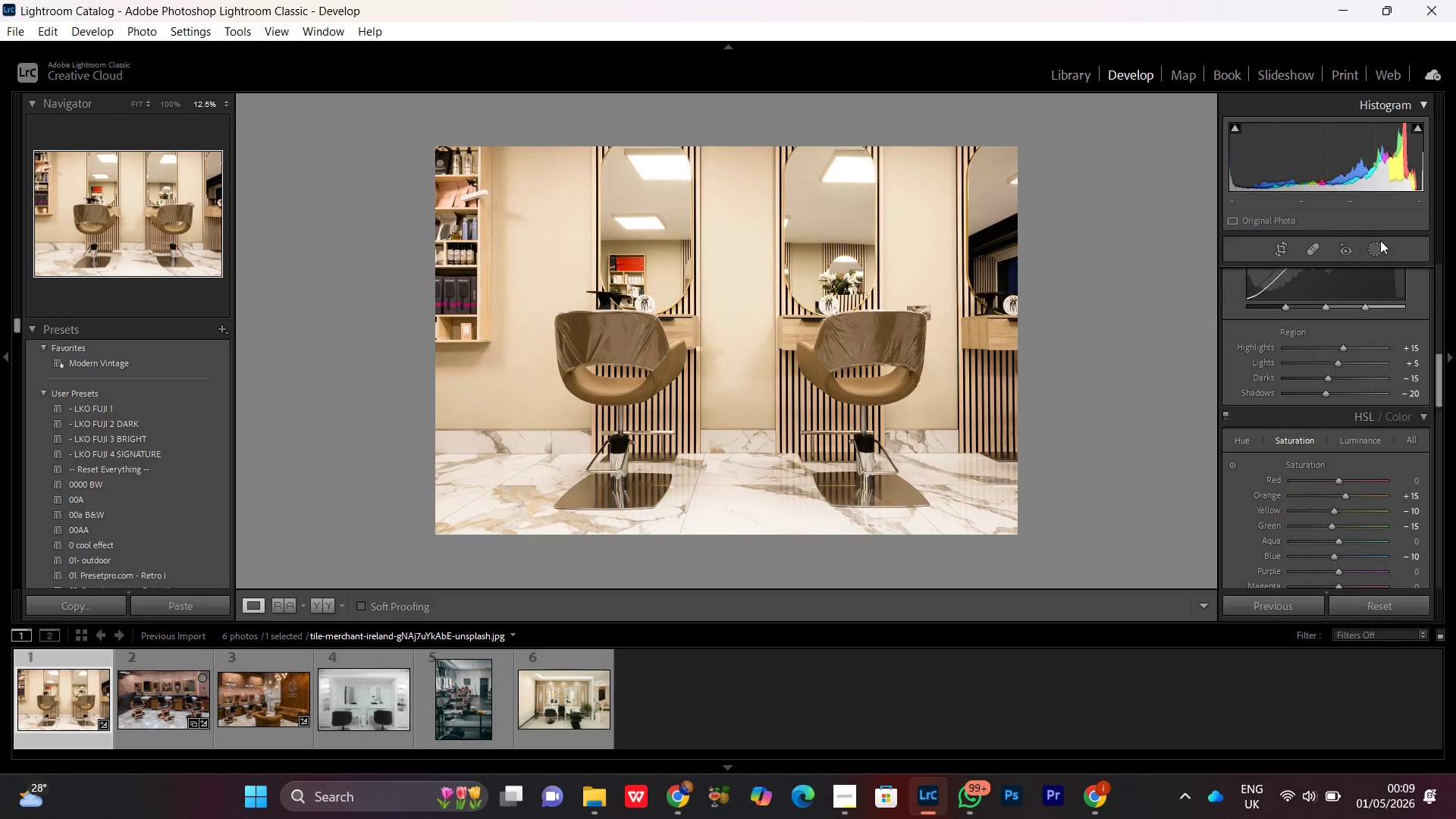 
left_click([1378, 253])
 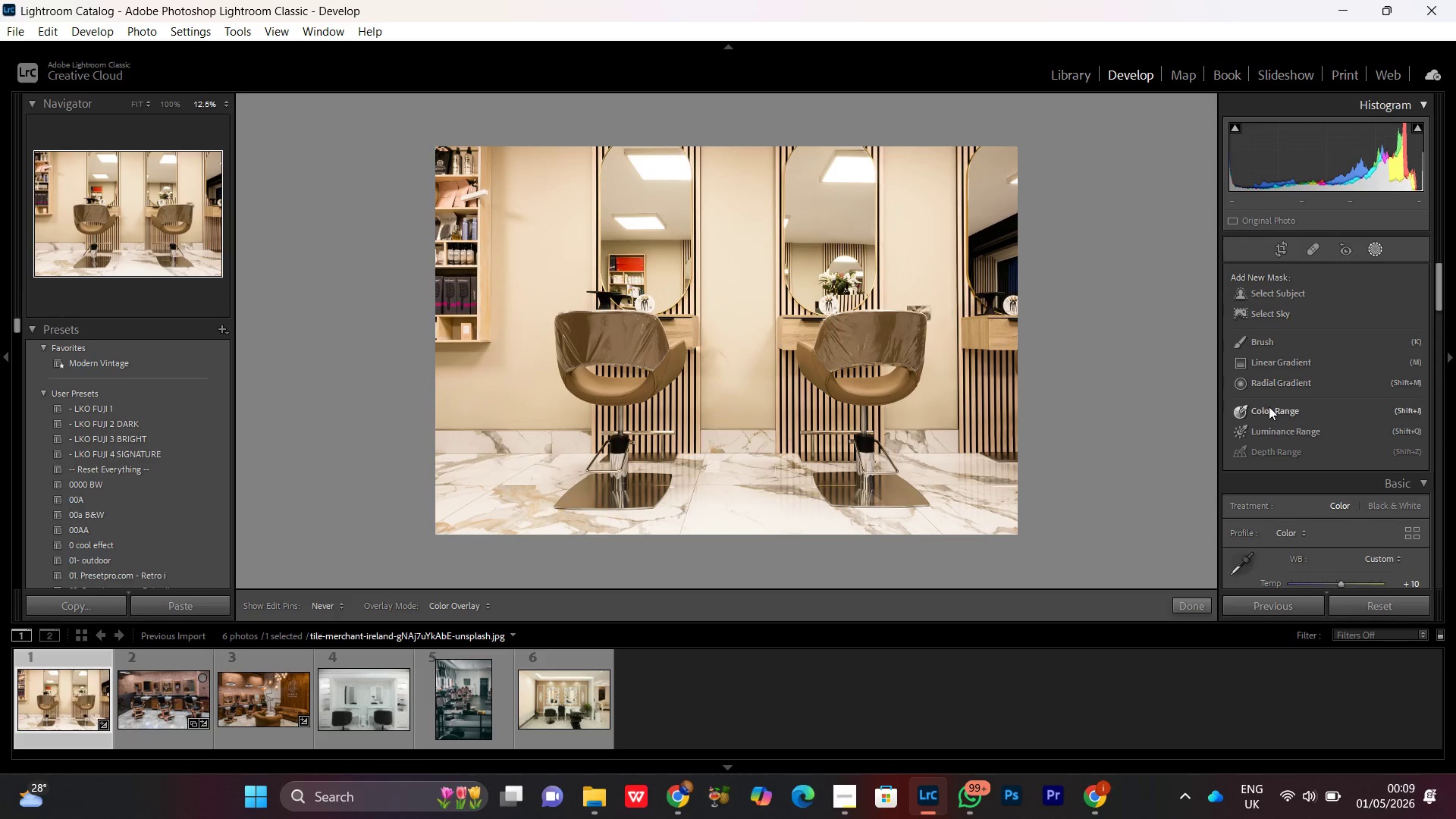 
left_click([1273, 365])
 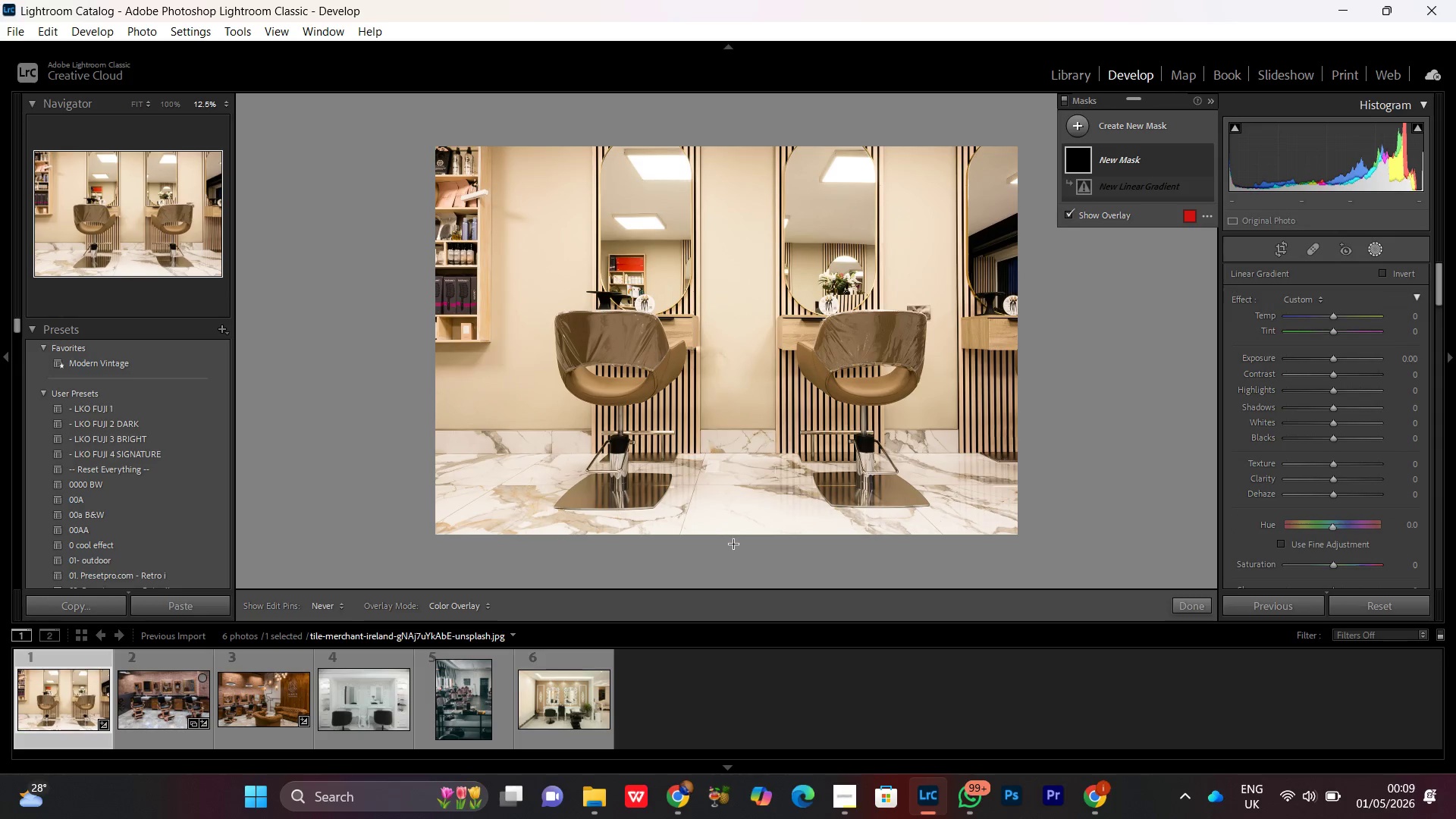 
left_click_drag(start_coordinate=[730, 554], to_coordinate=[720, 457])
 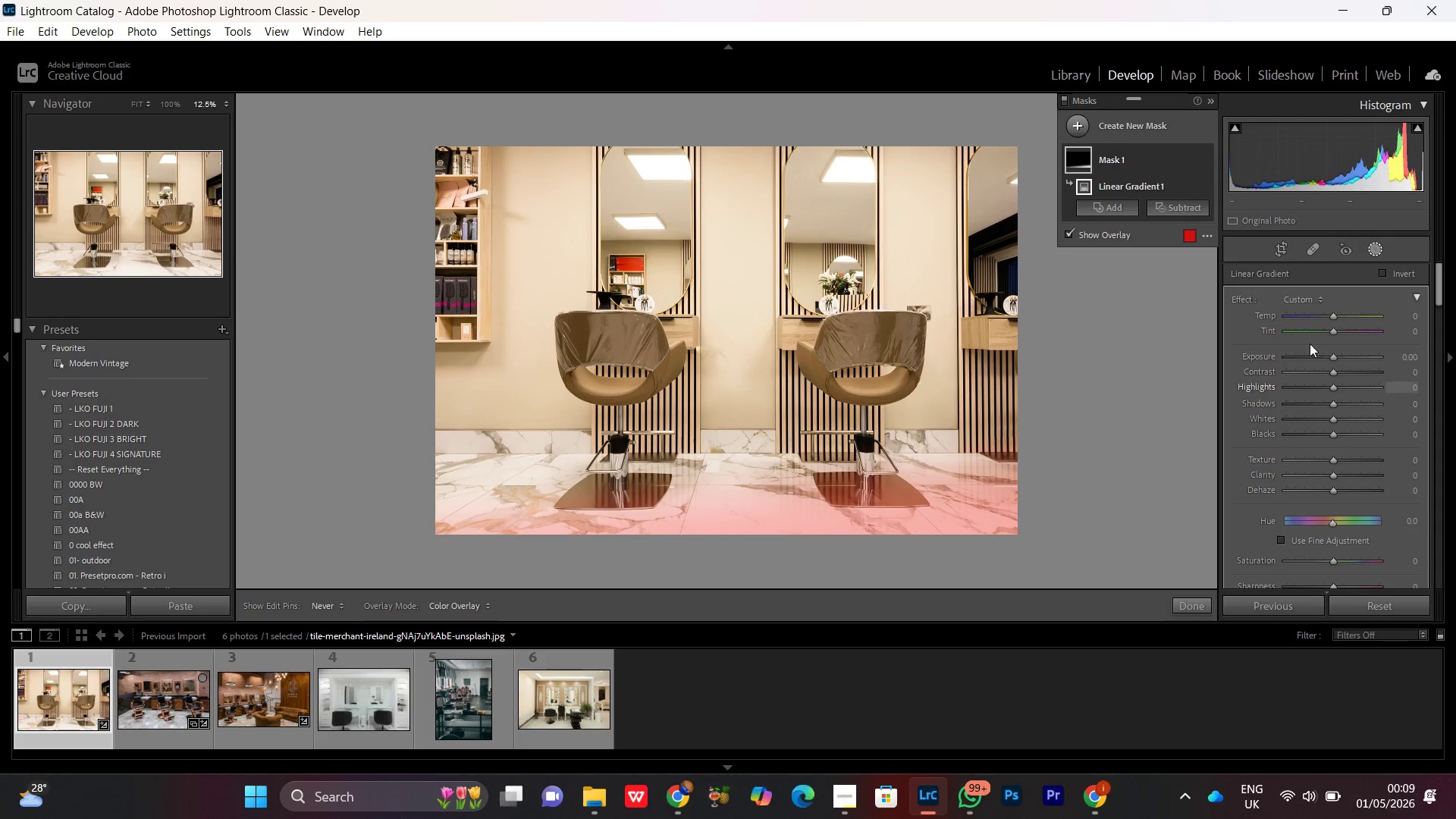 
left_click([1332, 355])
 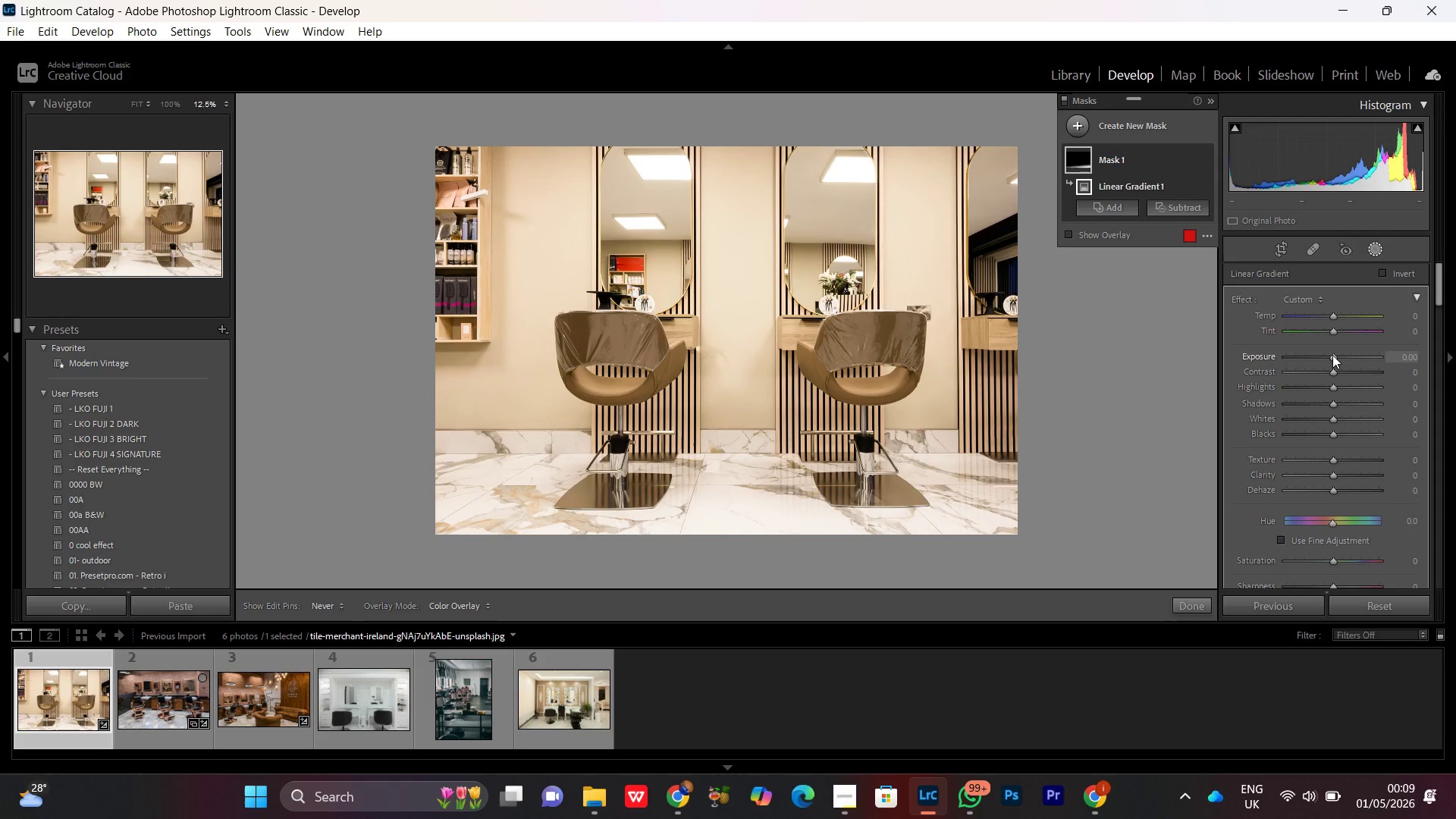 
scroll: coordinate [1332, 355], scroll_direction: down, amount: 4.0
 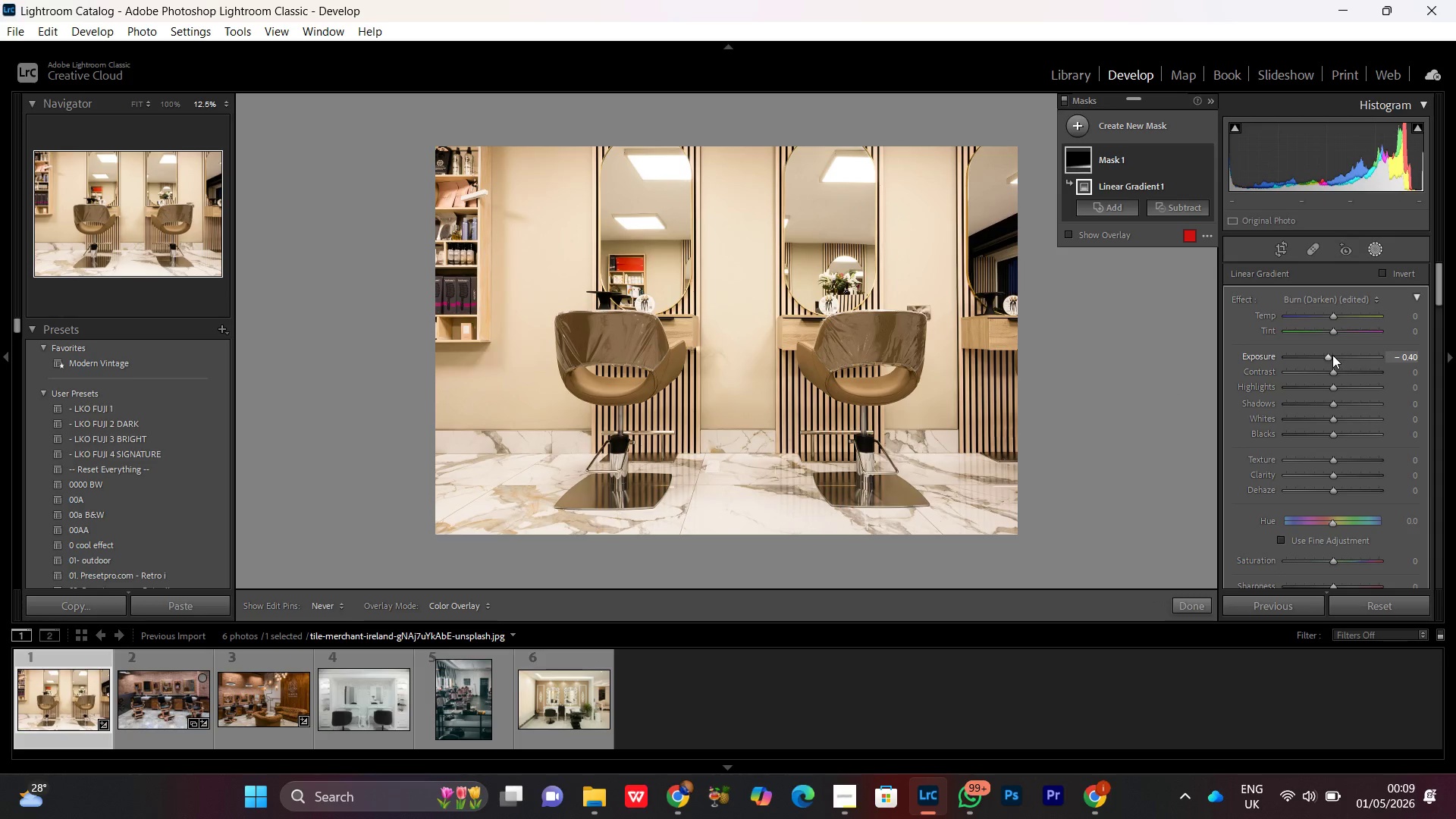 
scroll: coordinate [1332, 355], scroll_direction: none, amount: 0.0
 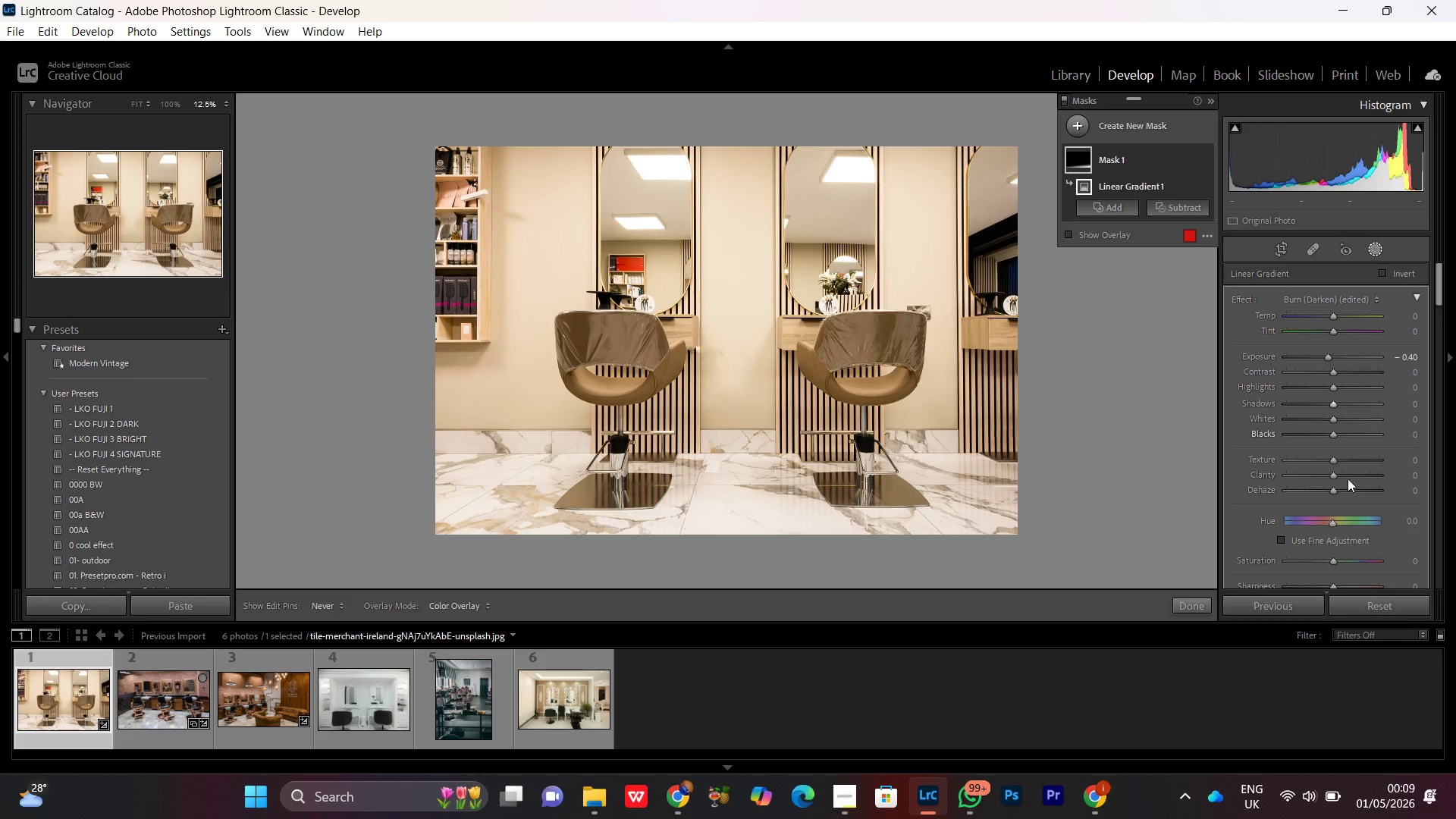 
left_click([1335, 476])
 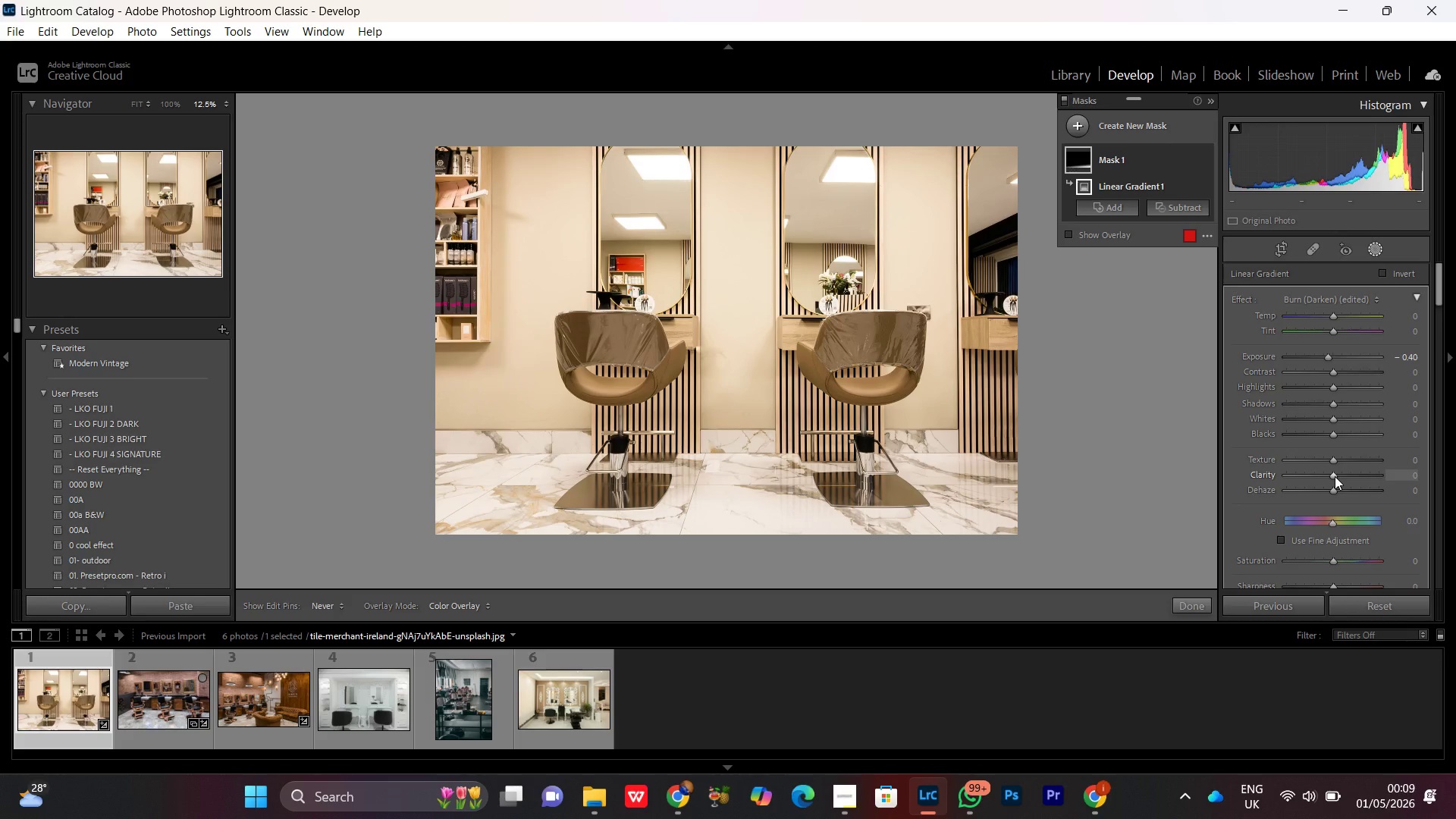 
scroll: coordinate [1335, 475], scroll_direction: down, amount: 8.0
 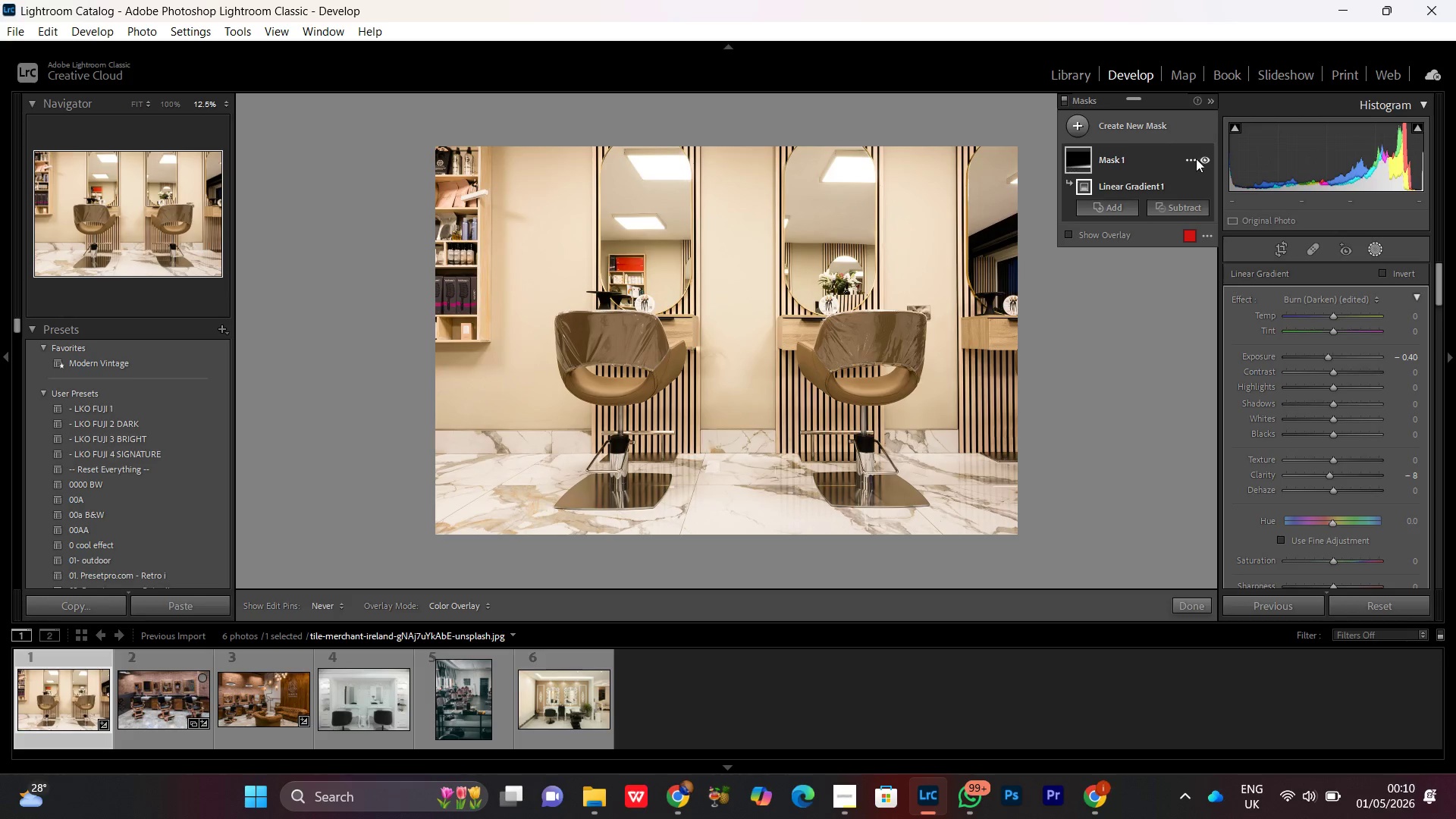 
double_click([1204, 155])
 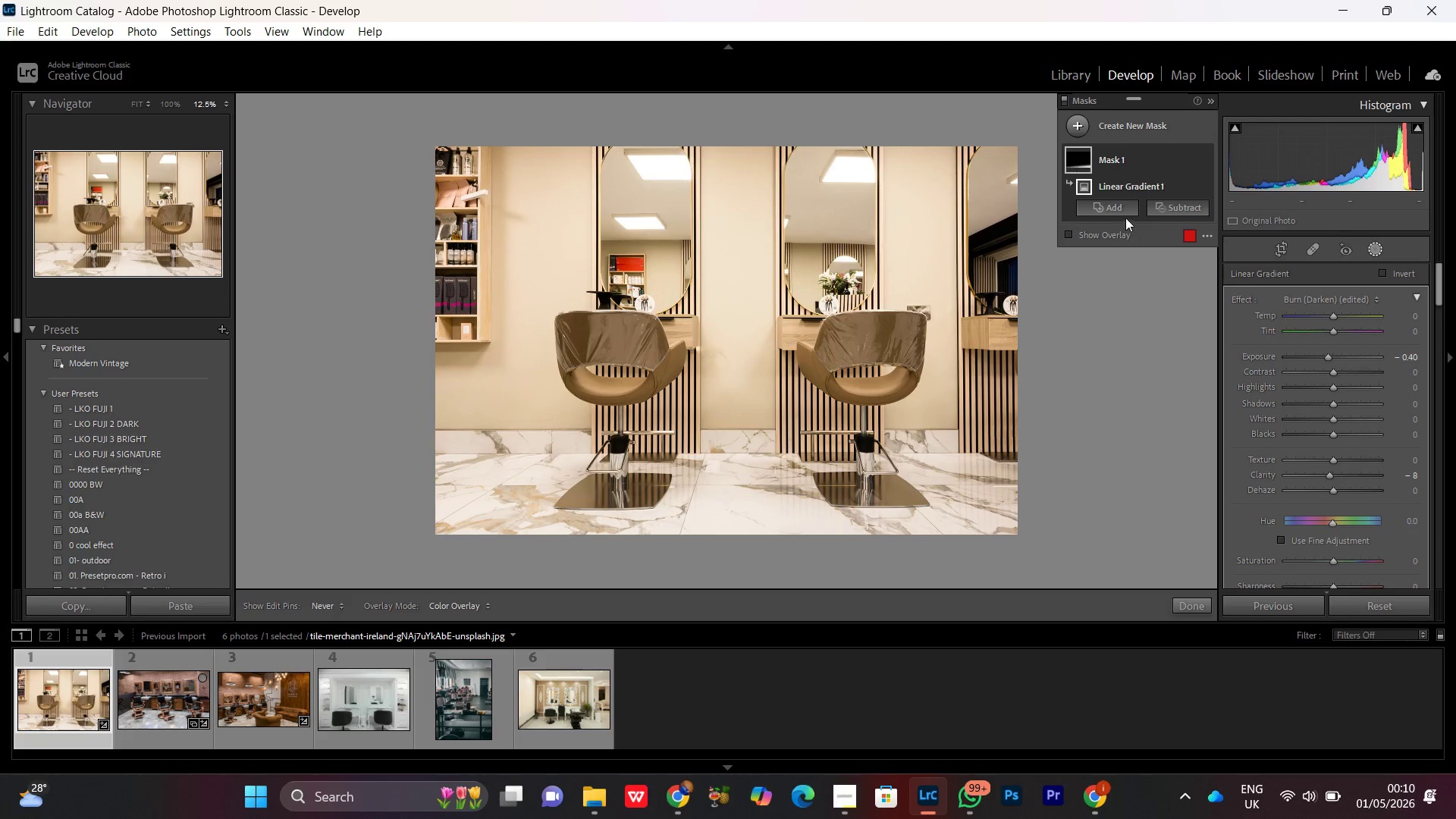 
left_click([1121, 209])
 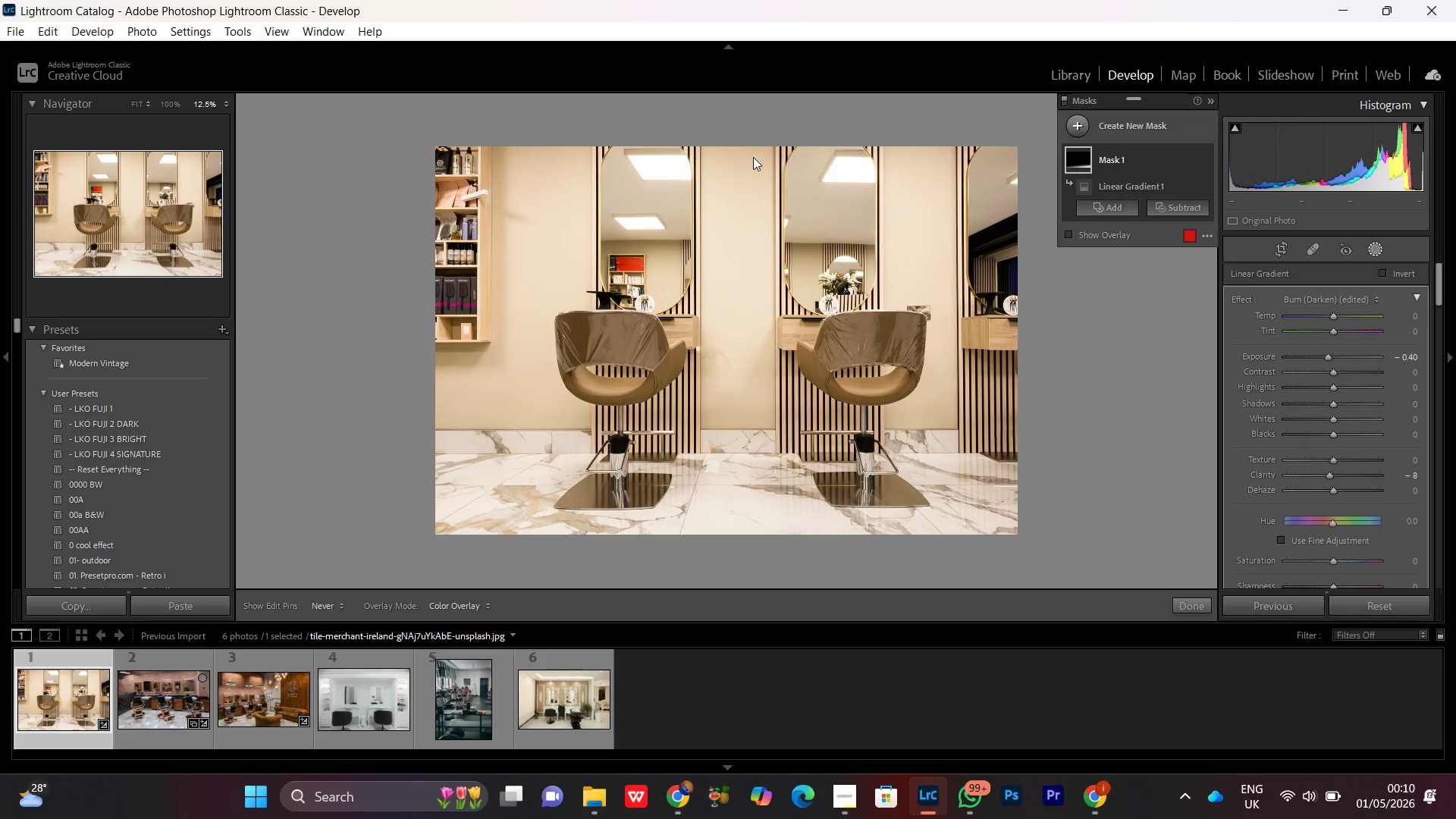 
left_click_drag(start_coordinate=[738, 136], to_coordinate=[740, 245])
 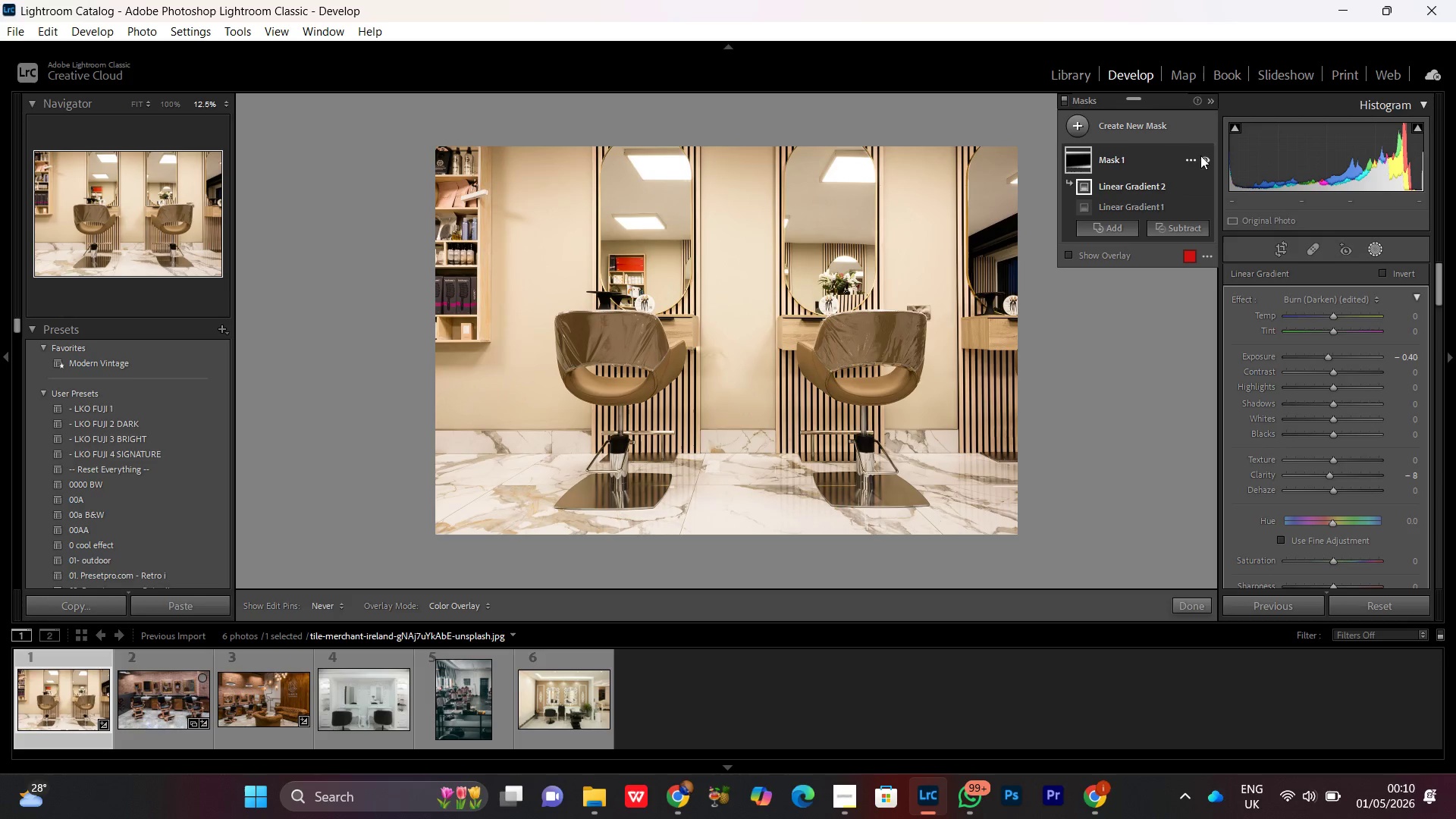 
double_click([1209, 162])
 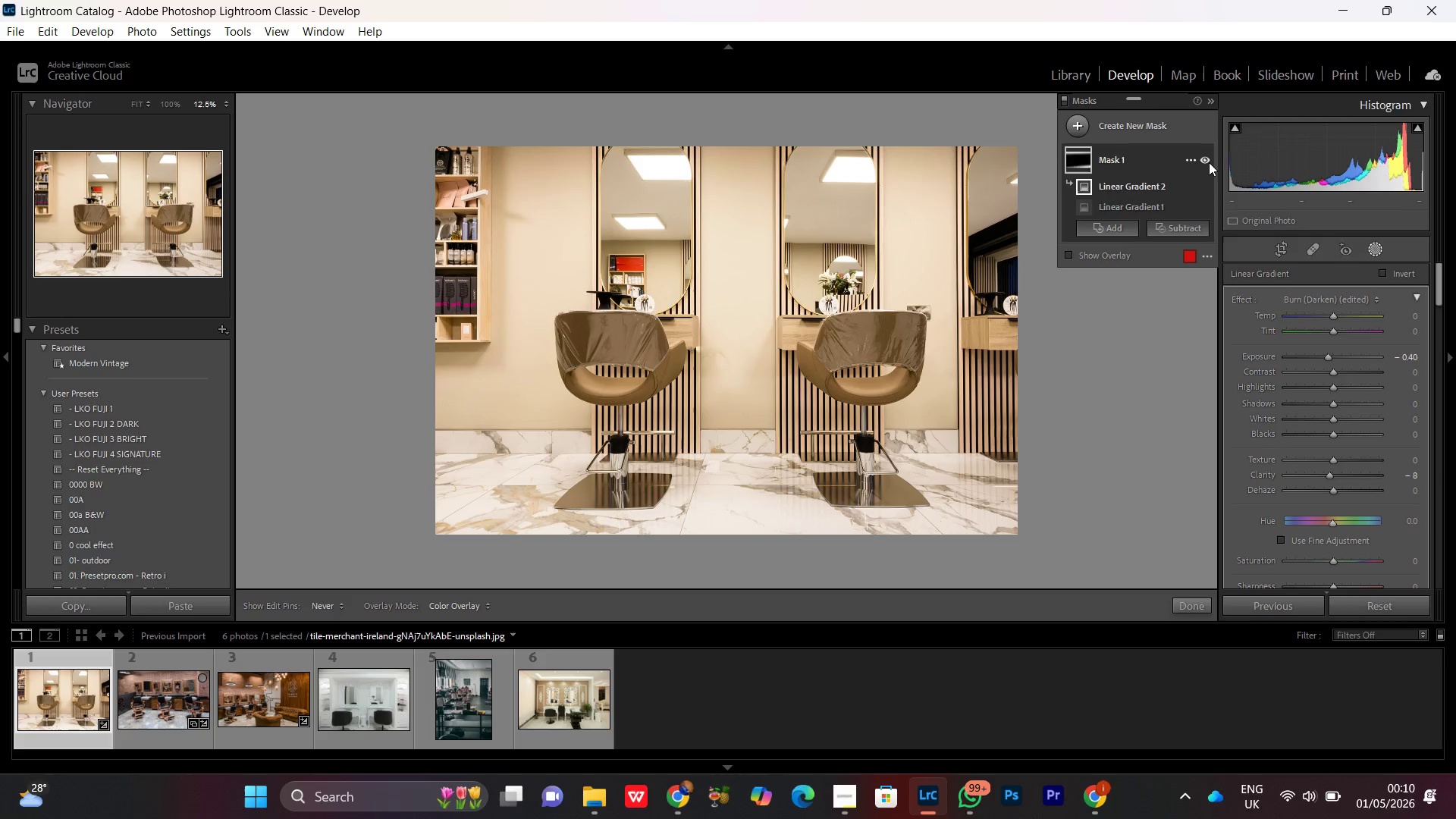 
triple_click([1209, 162])
 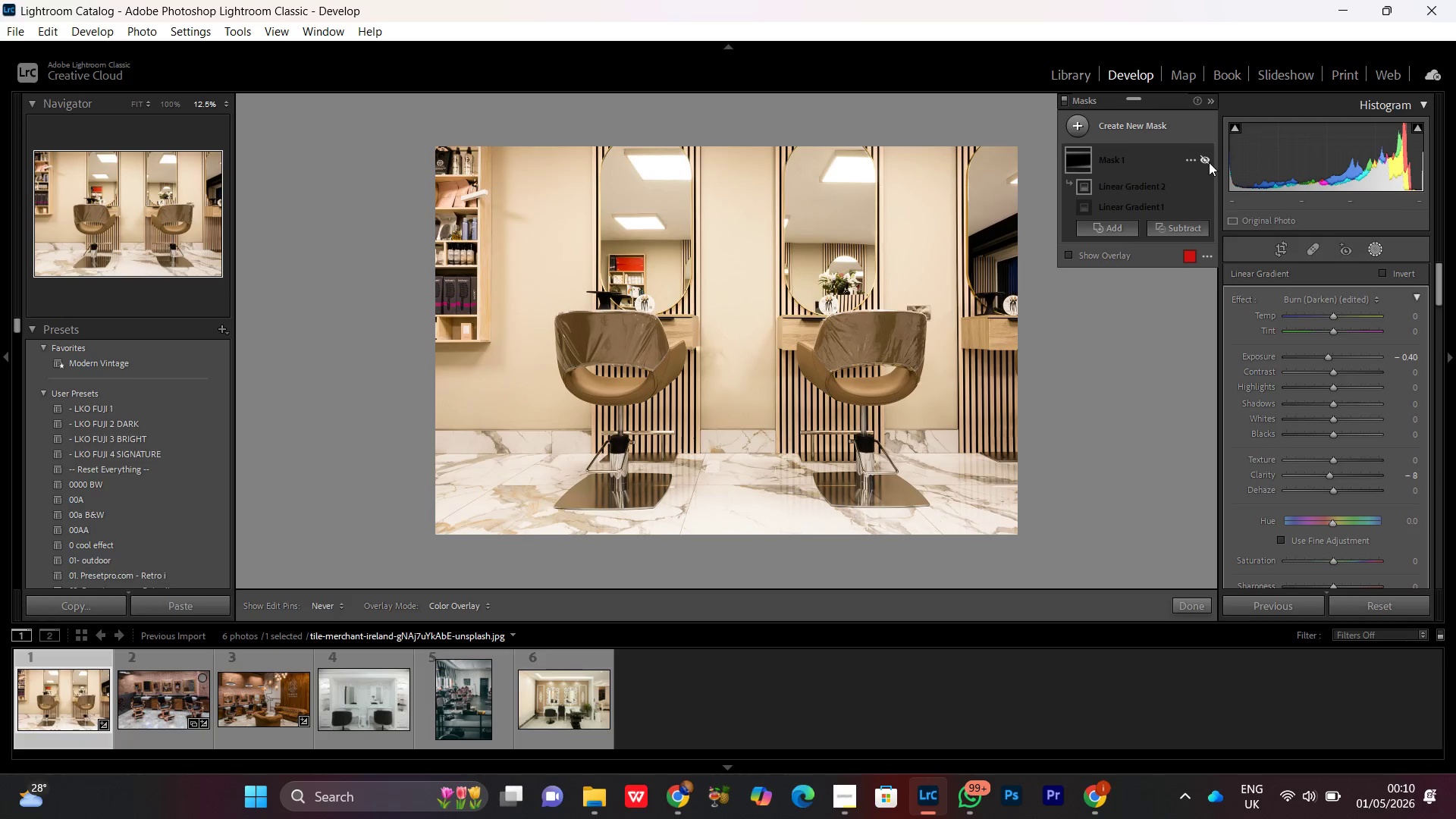 
triple_click([1209, 162])
 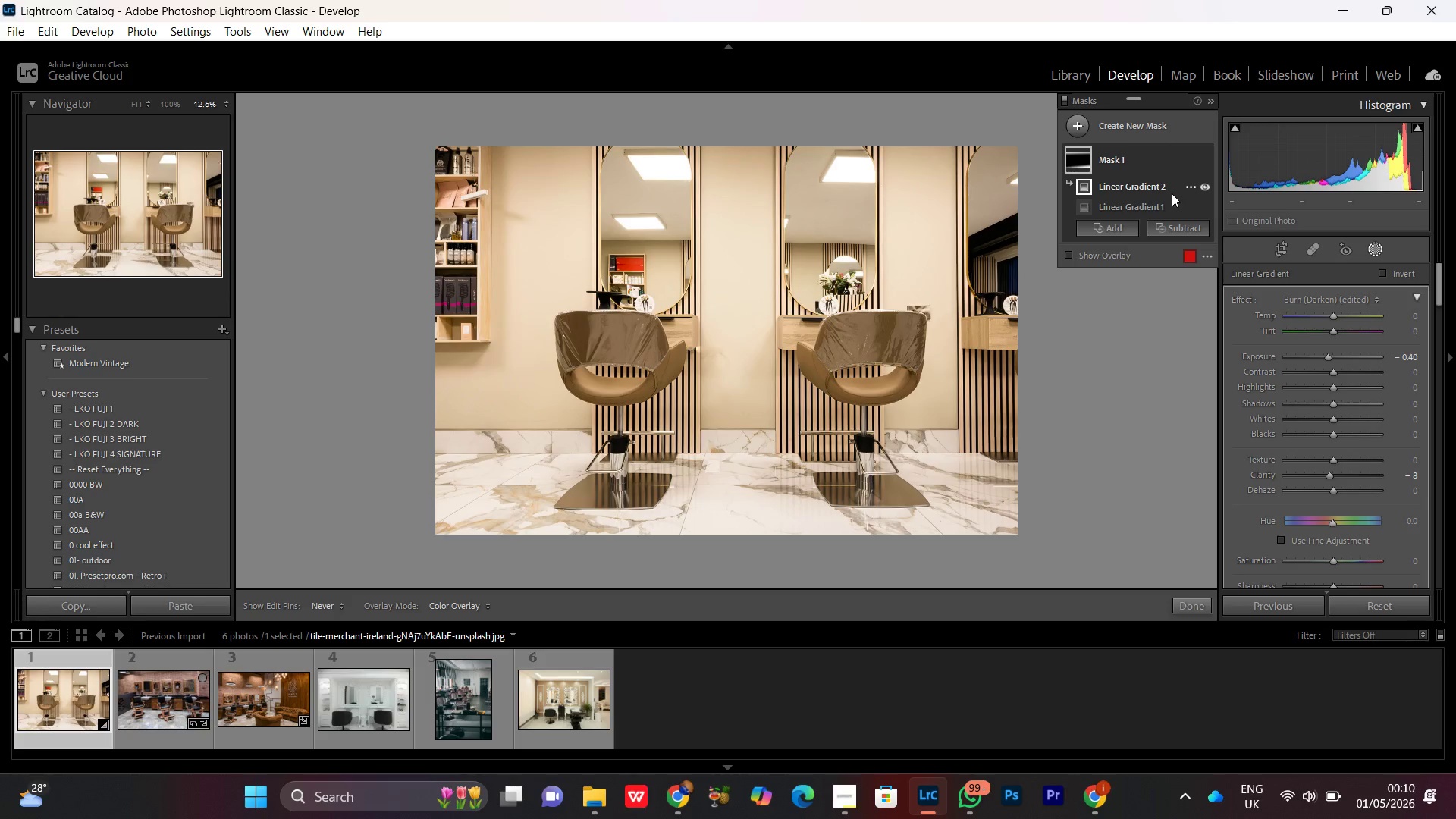 
wait(5.86)
 